 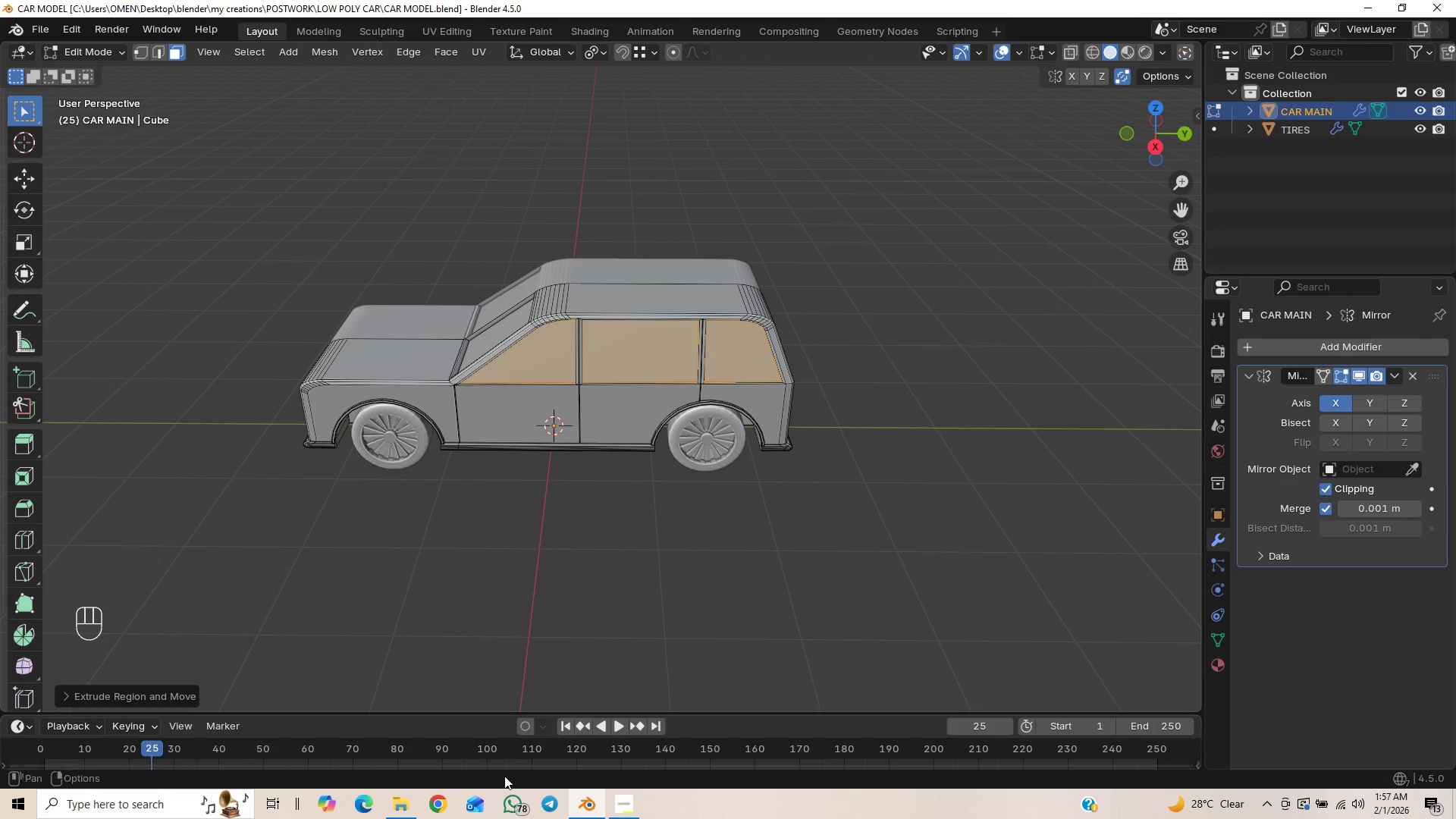 
key(Control+S)
 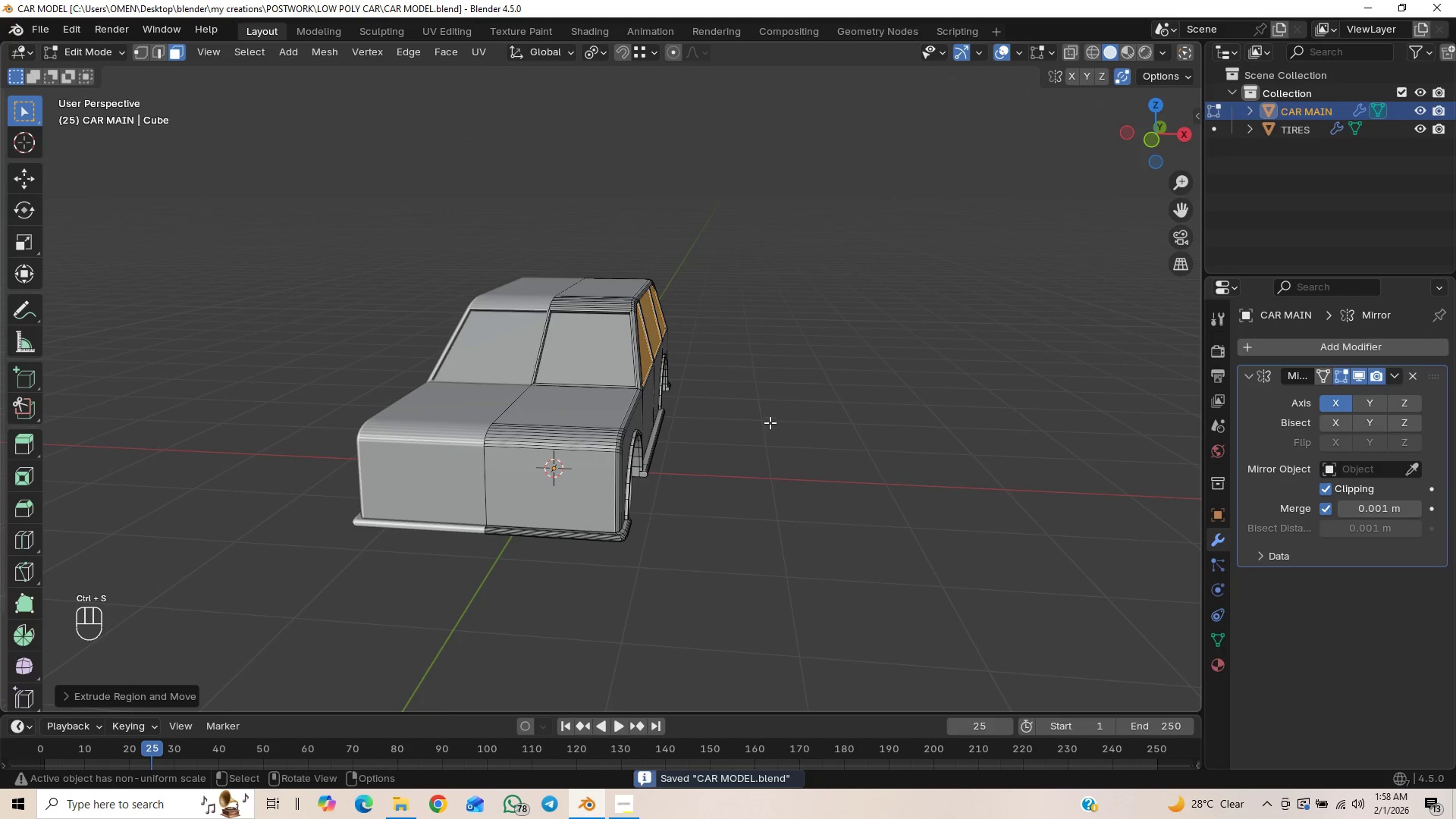 
left_click([795, 419])
 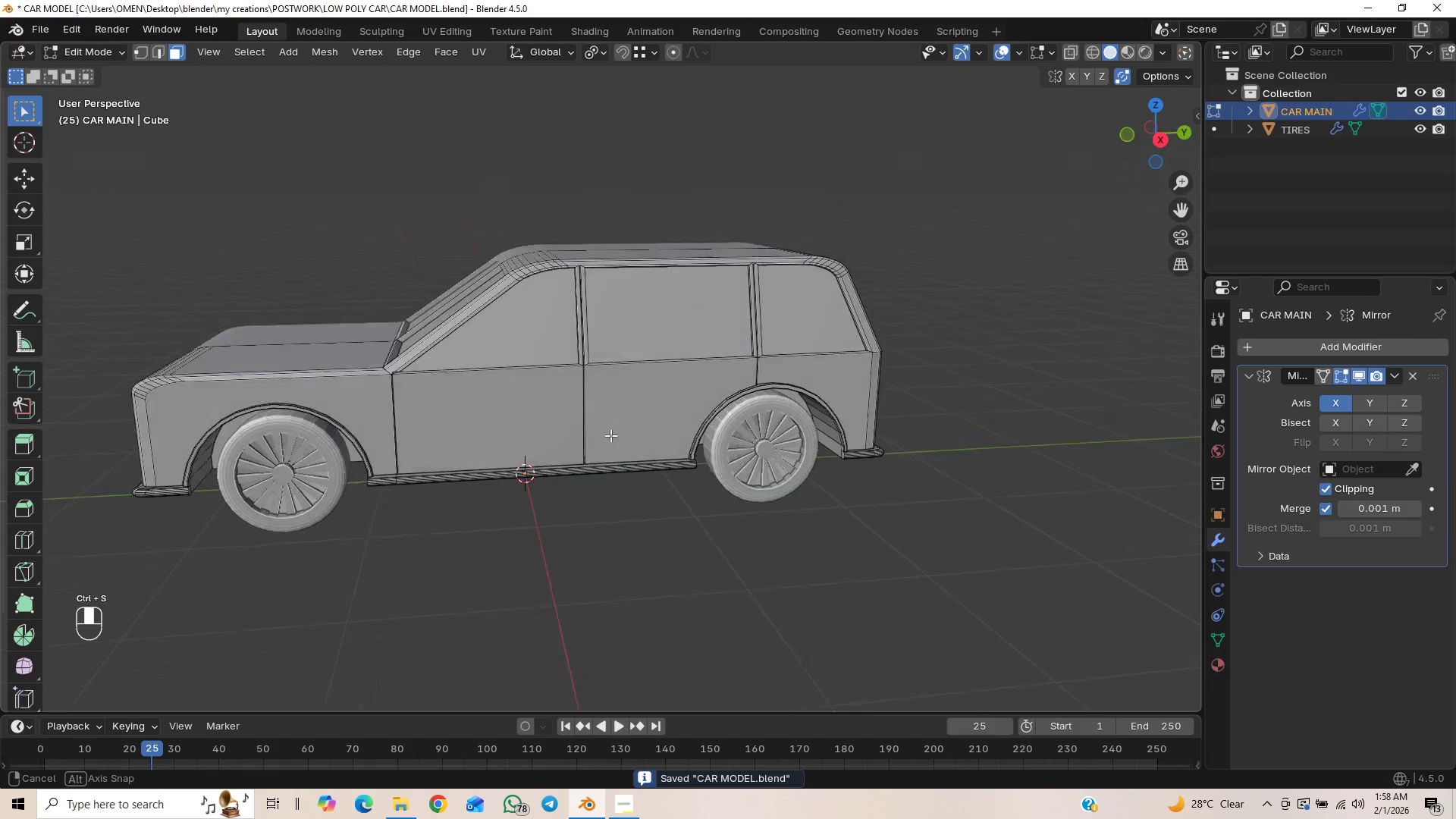 
scroll: coordinate [607, 428], scroll_direction: up, amount: 4.0
 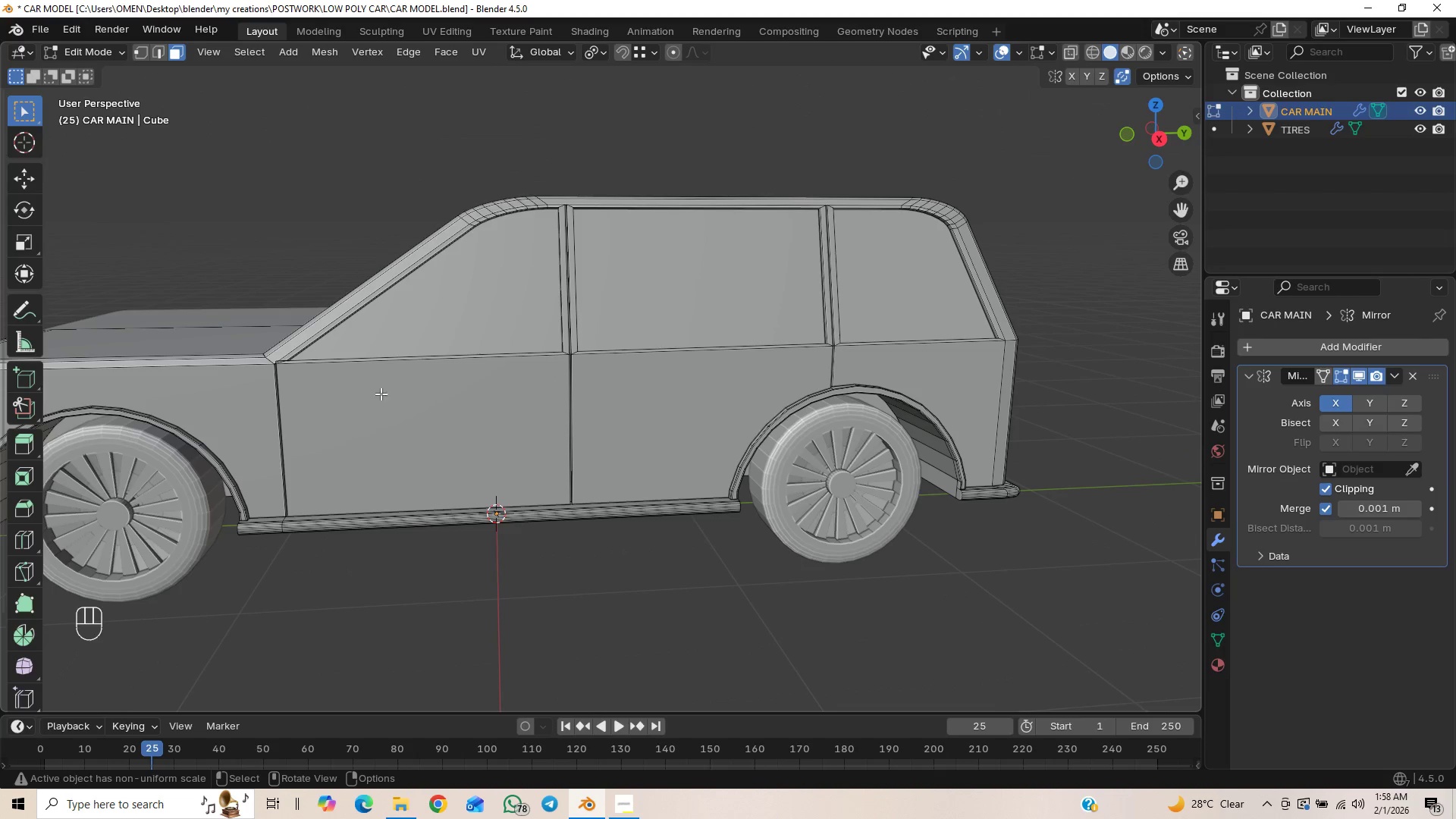 
left_click([395, 404])
 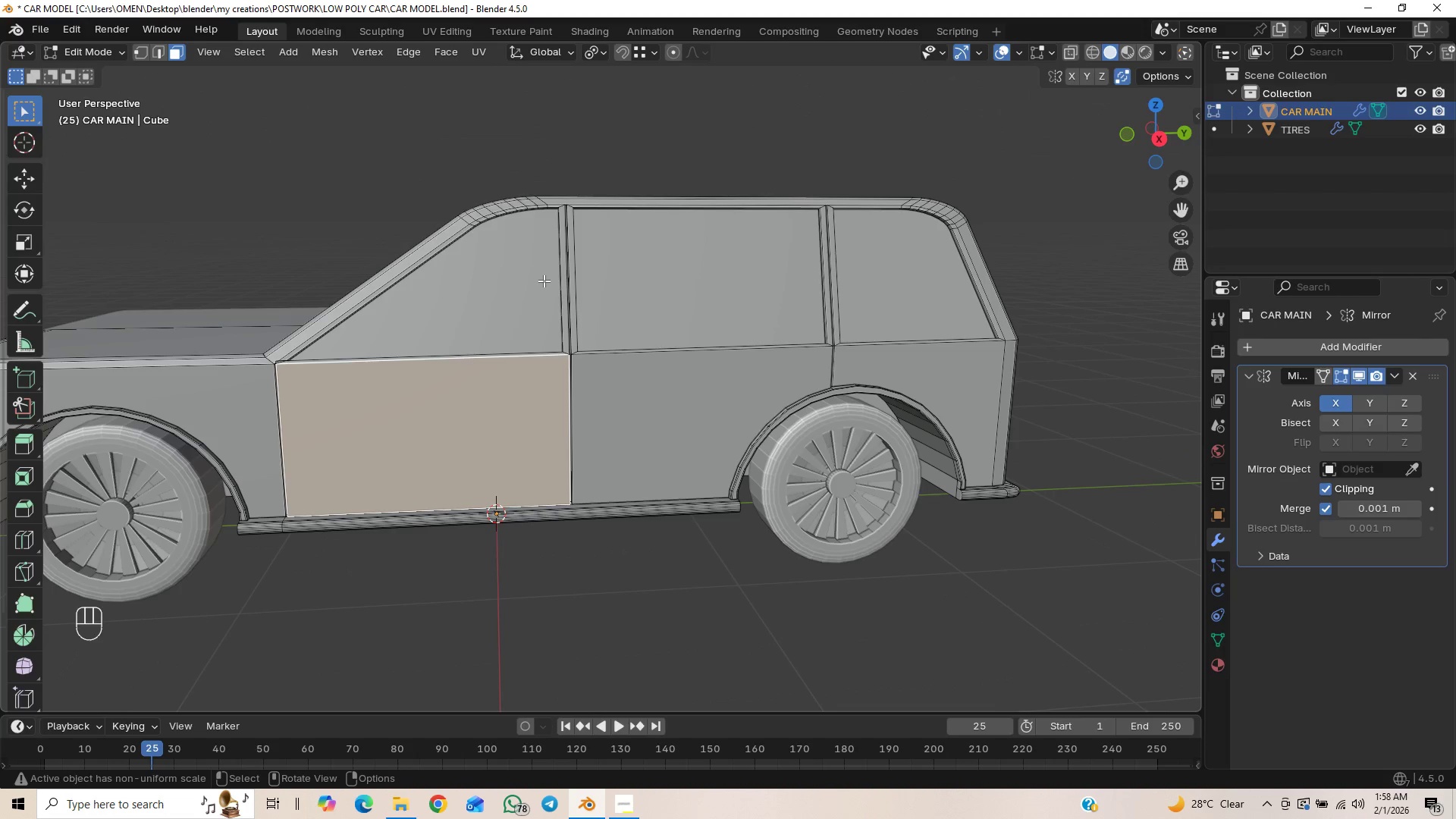 
scroll: coordinate [616, 440], scroll_direction: down, amount: 1.0
 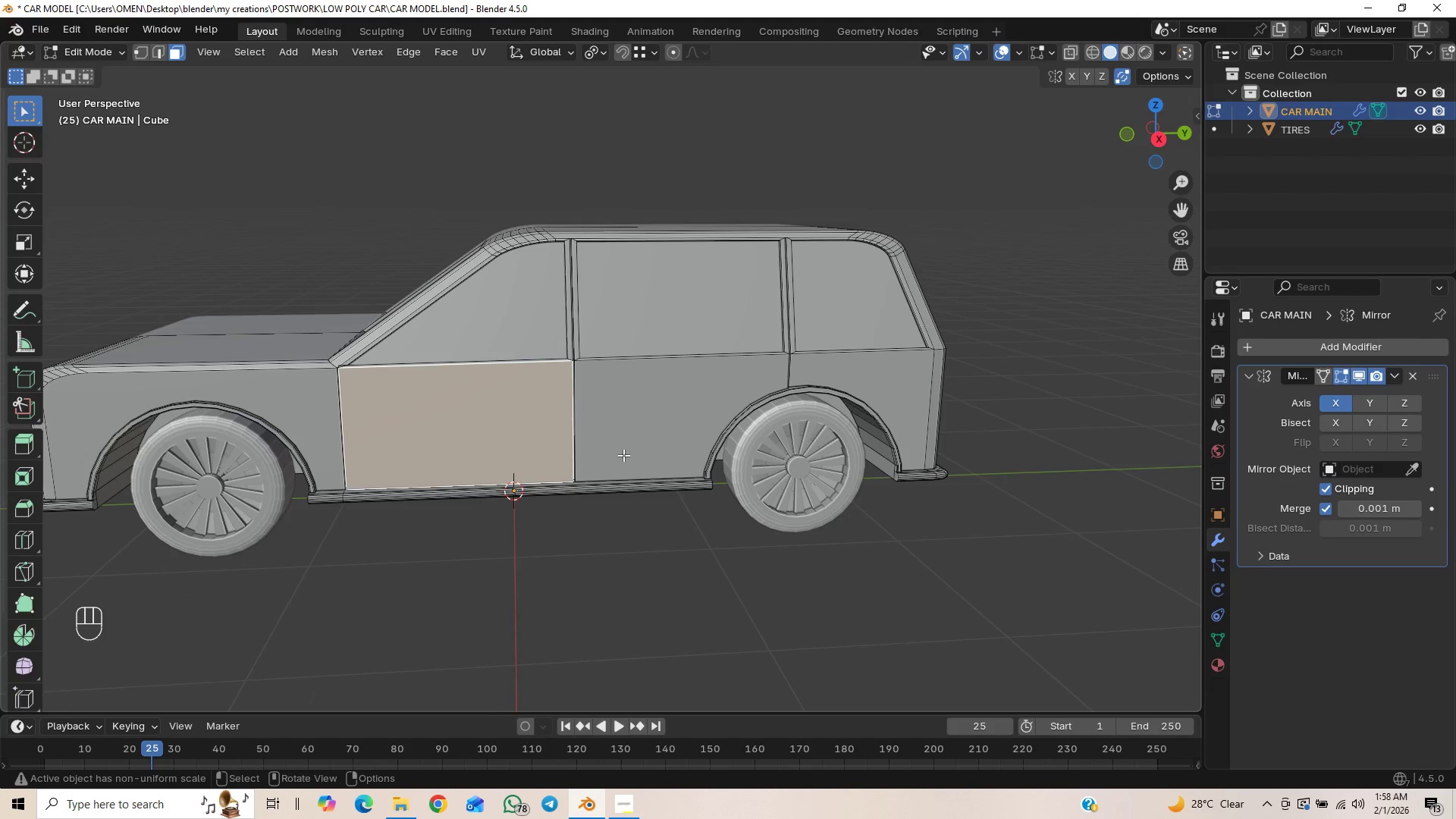 
key(Numpad3)
 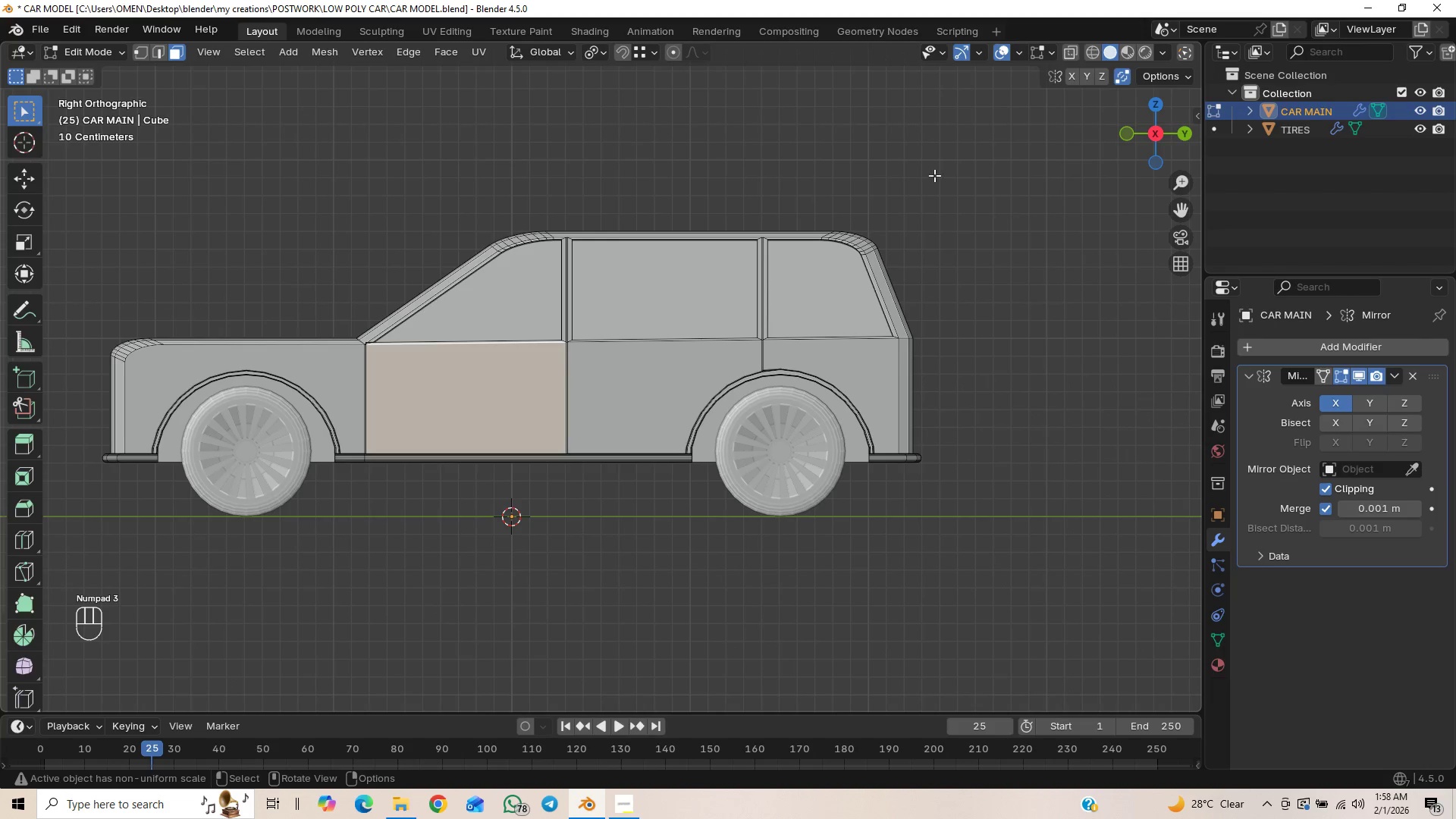 
hold_key(key=ShiftLeft, duration=0.41)
 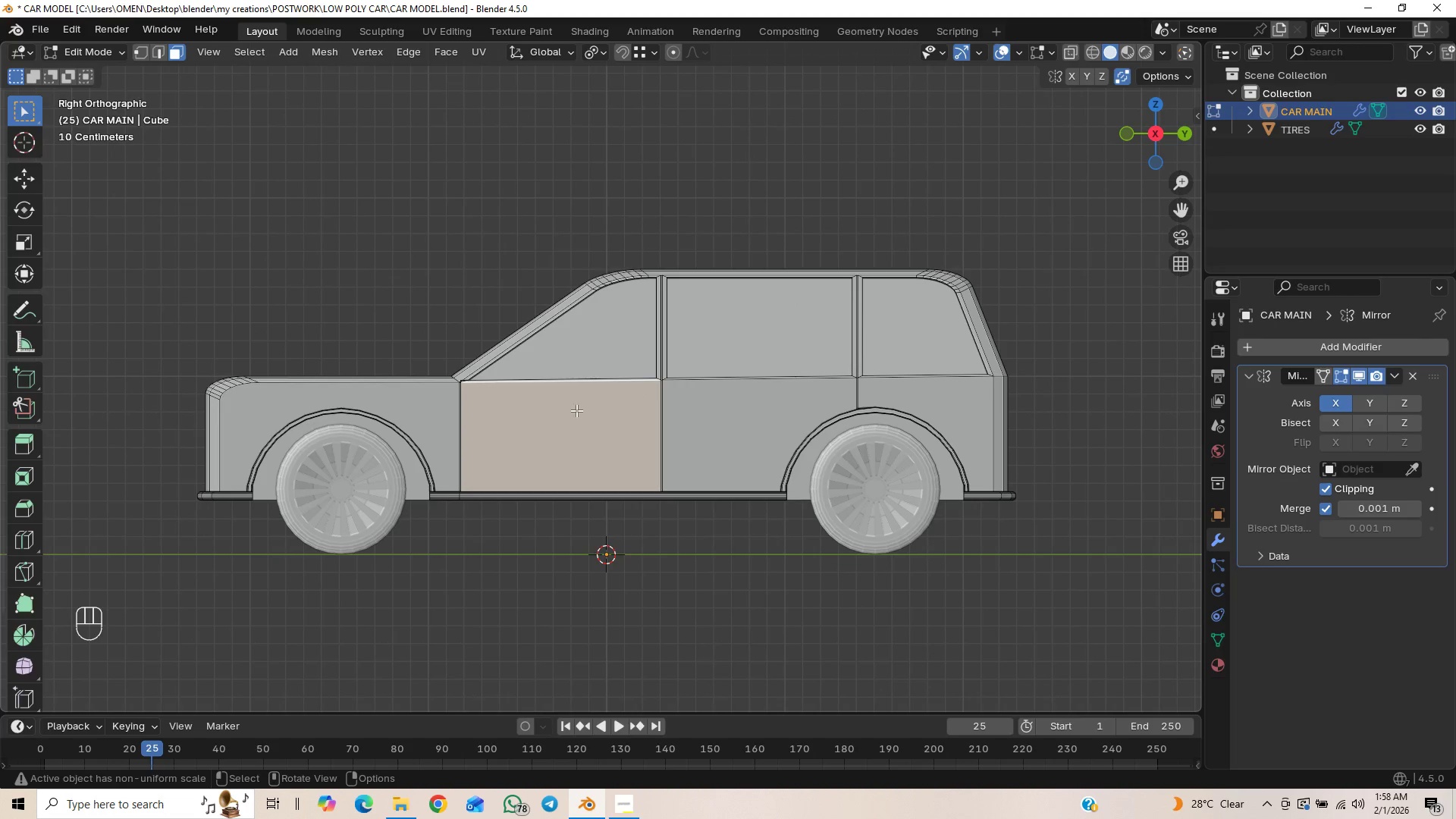 
scroll: coordinate [598, 482], scroll_direction: up, amount: 1.0
 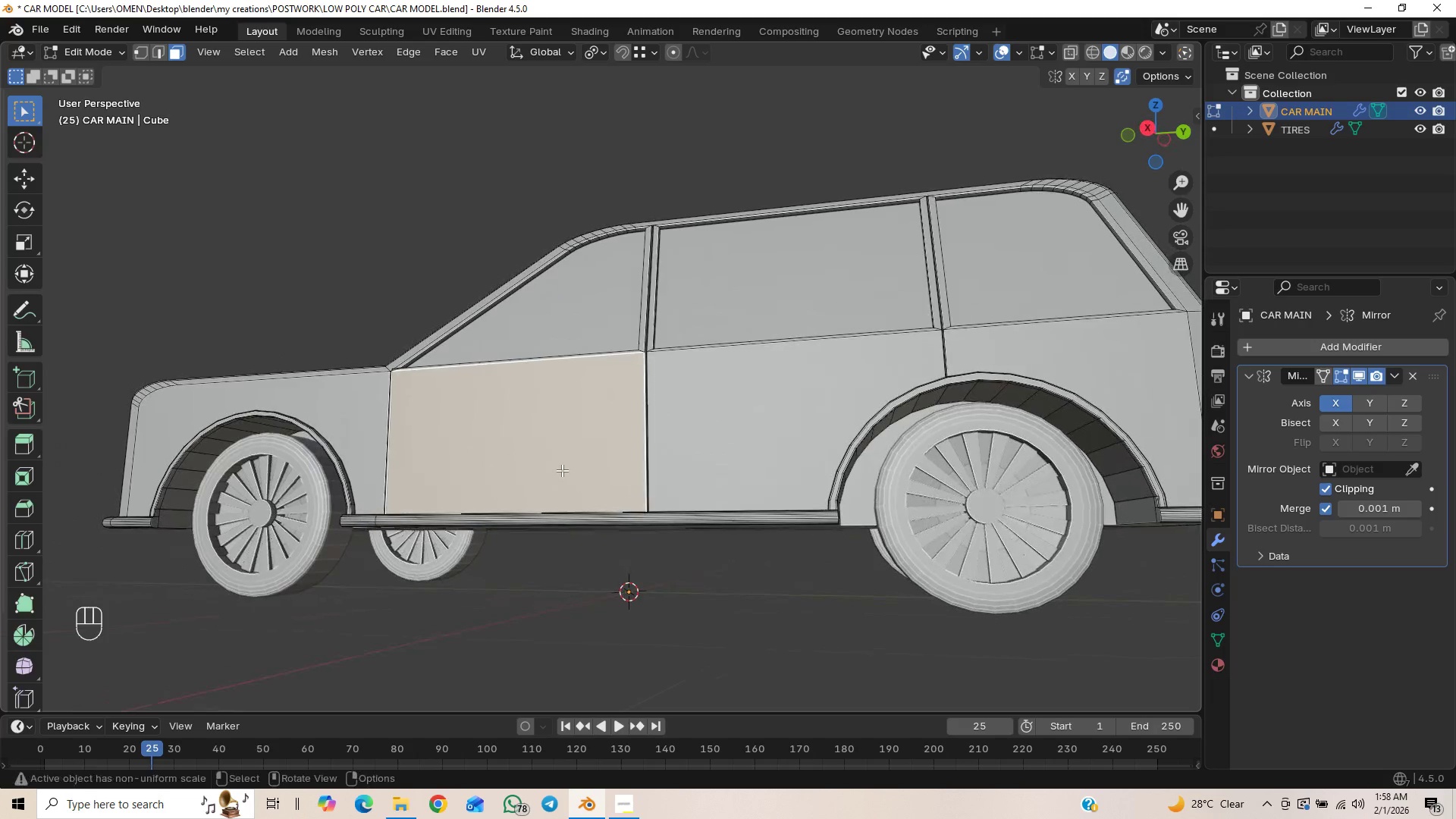 
key(Numpad3)
 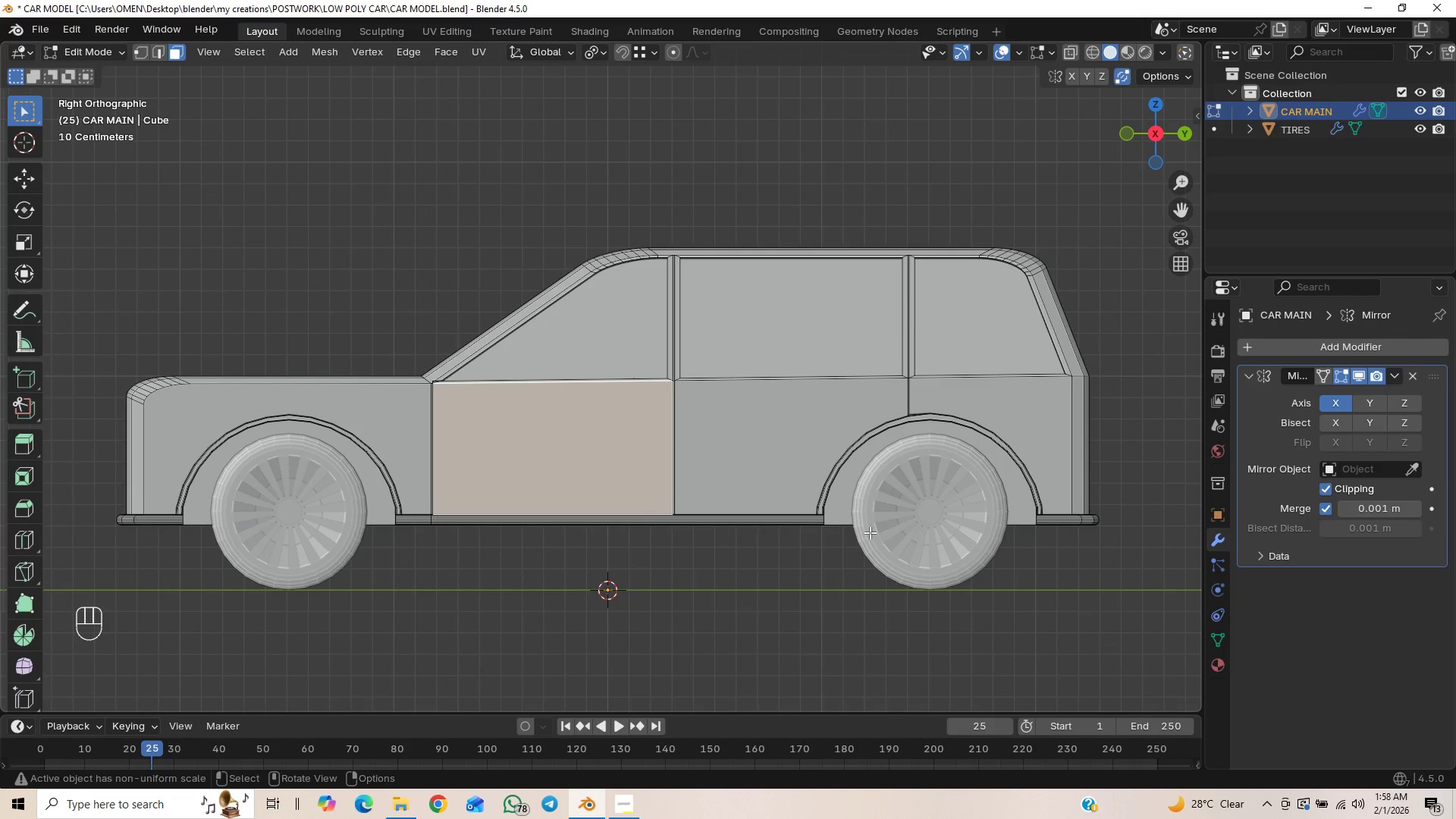 
wait(8.06)
 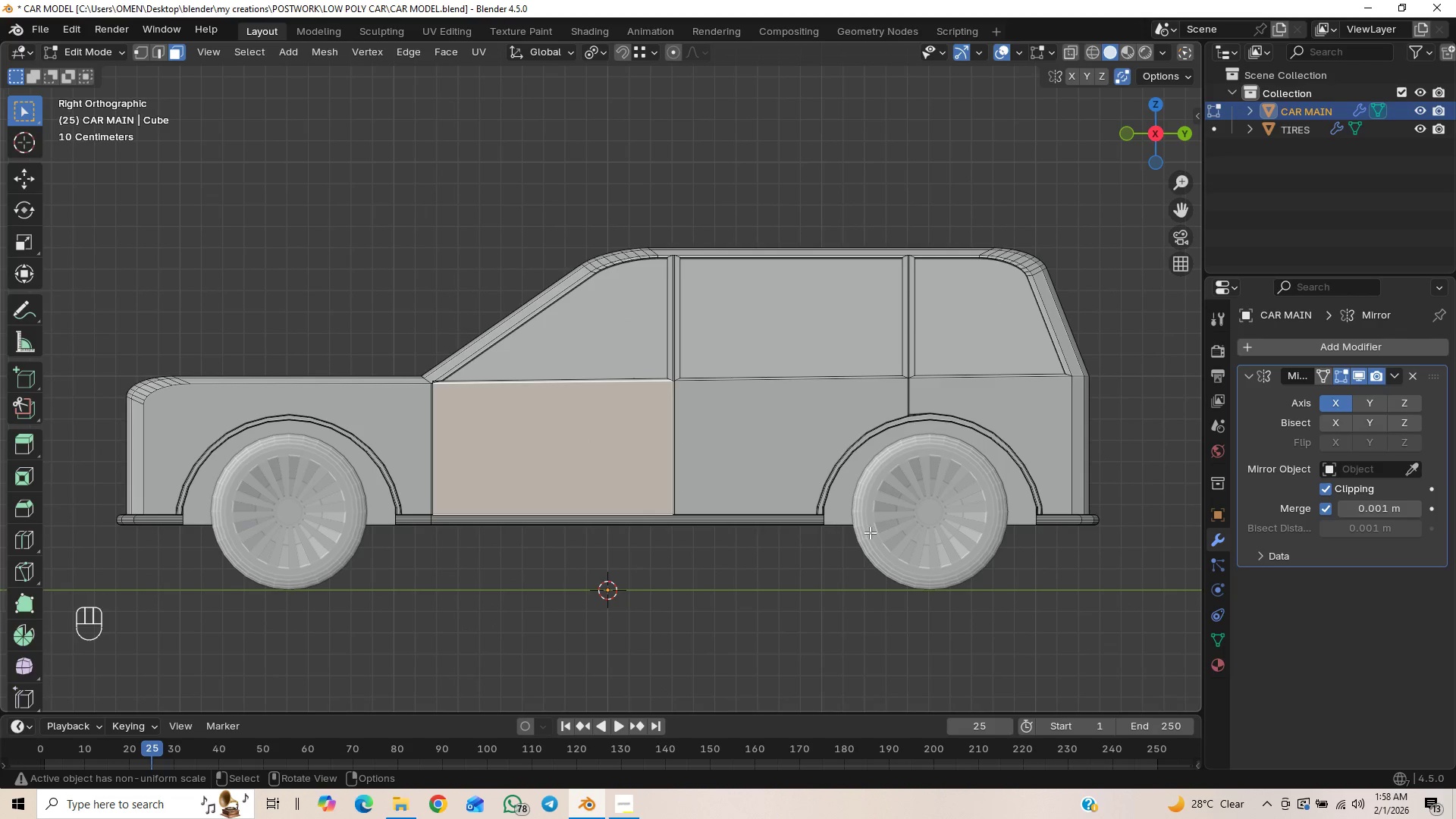 
key(Control+ControlLeft)
 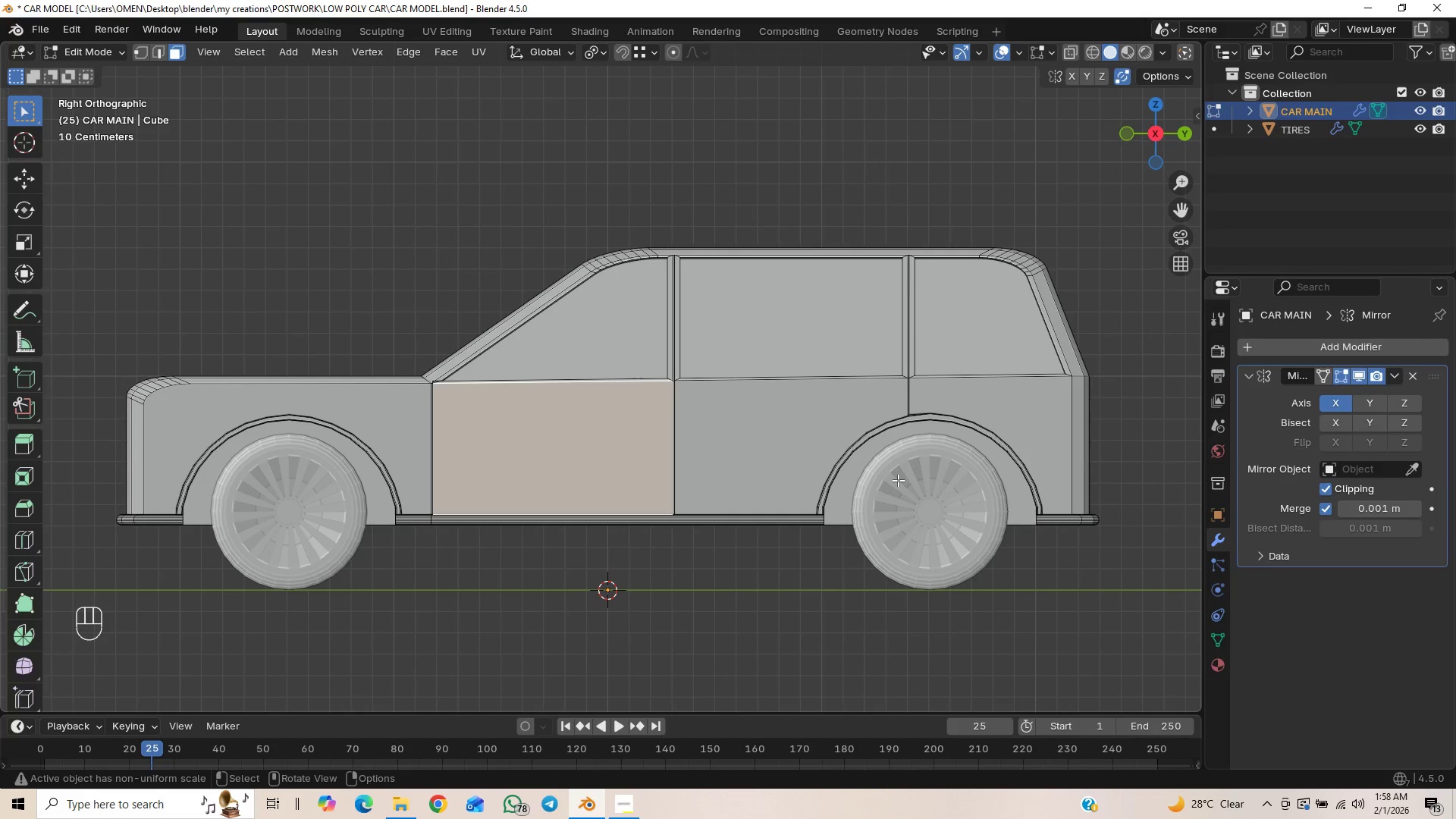 
key(Shift+D)
 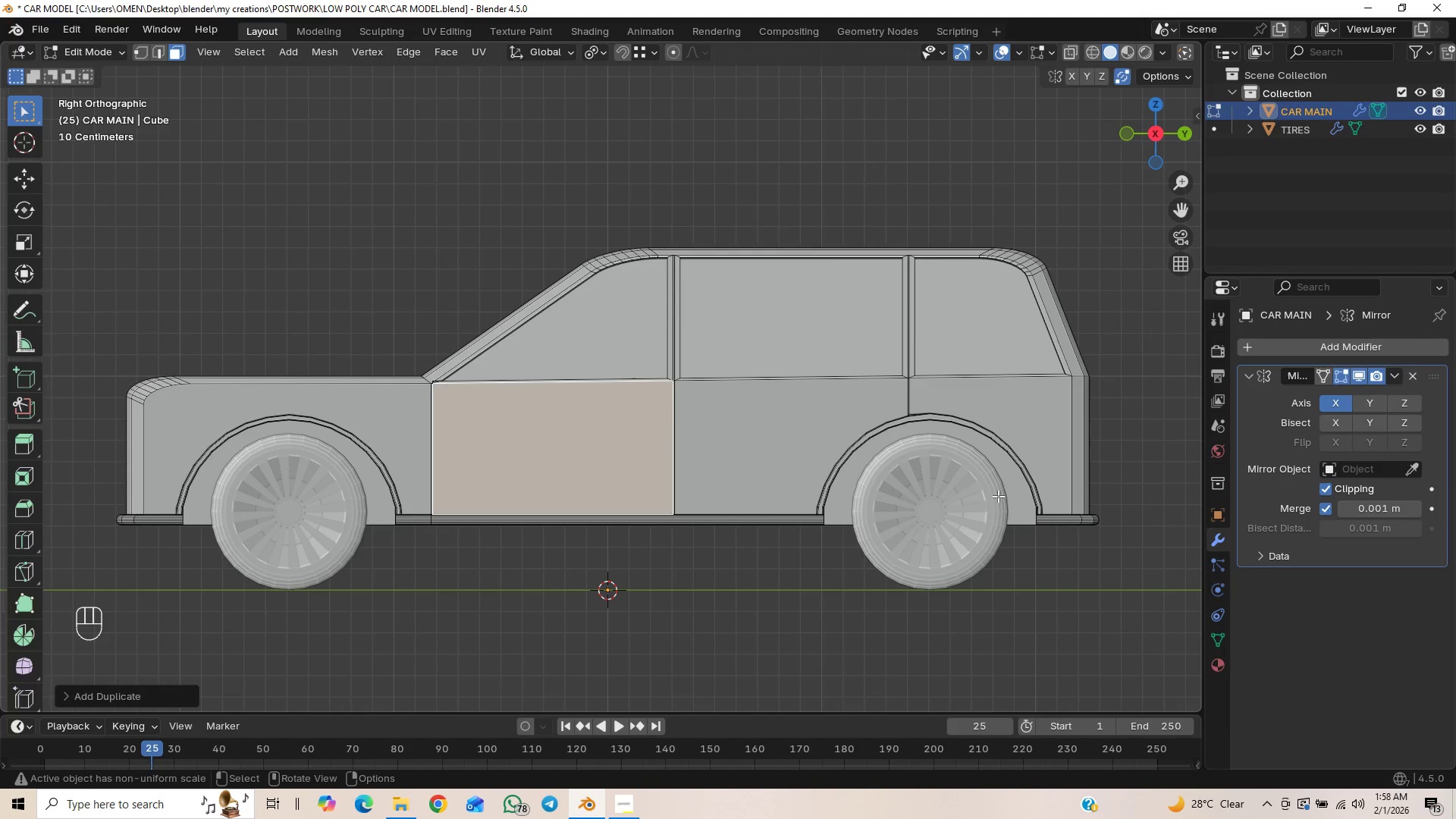 
wait(6.06)
 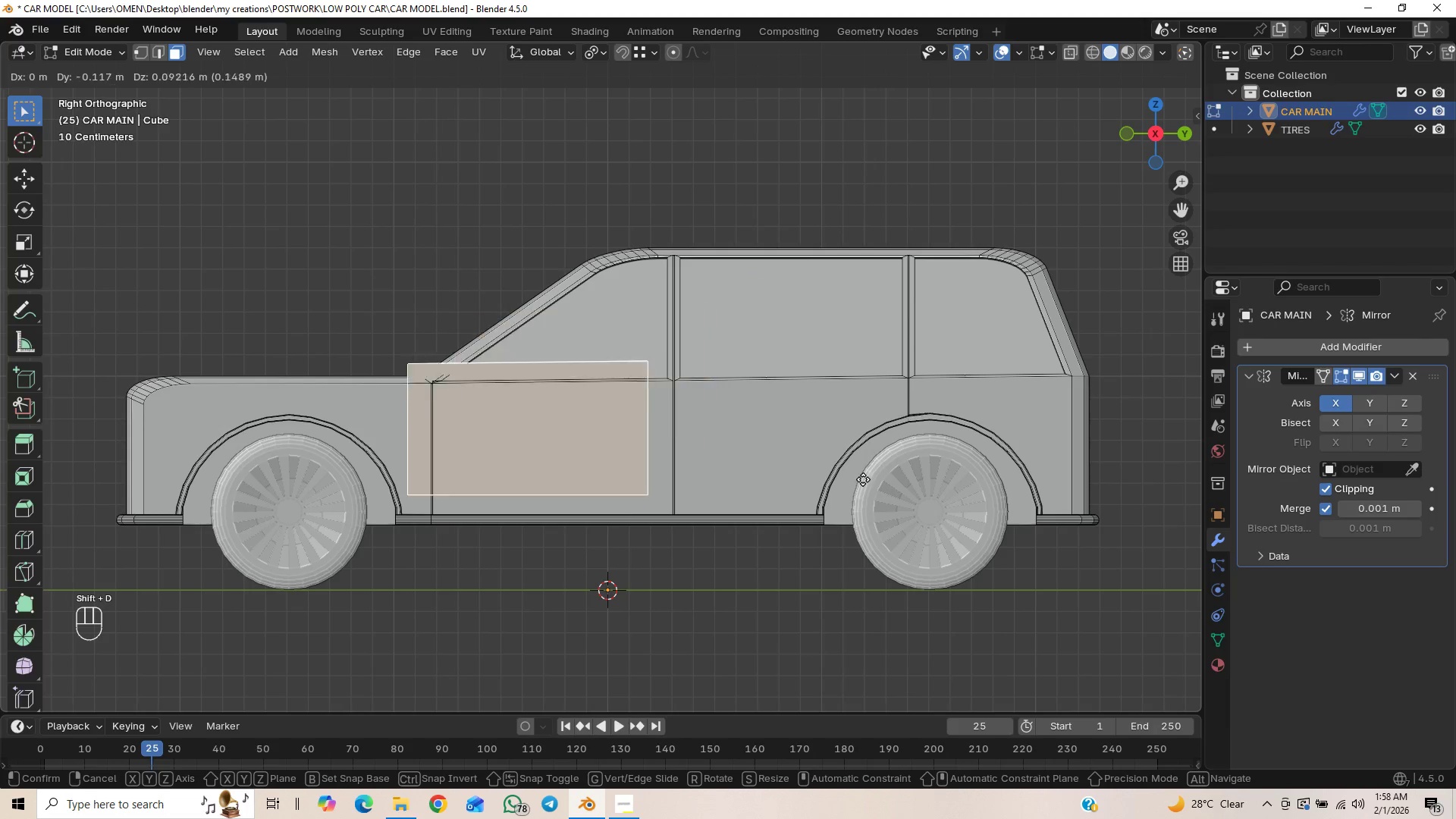 
key(S)
 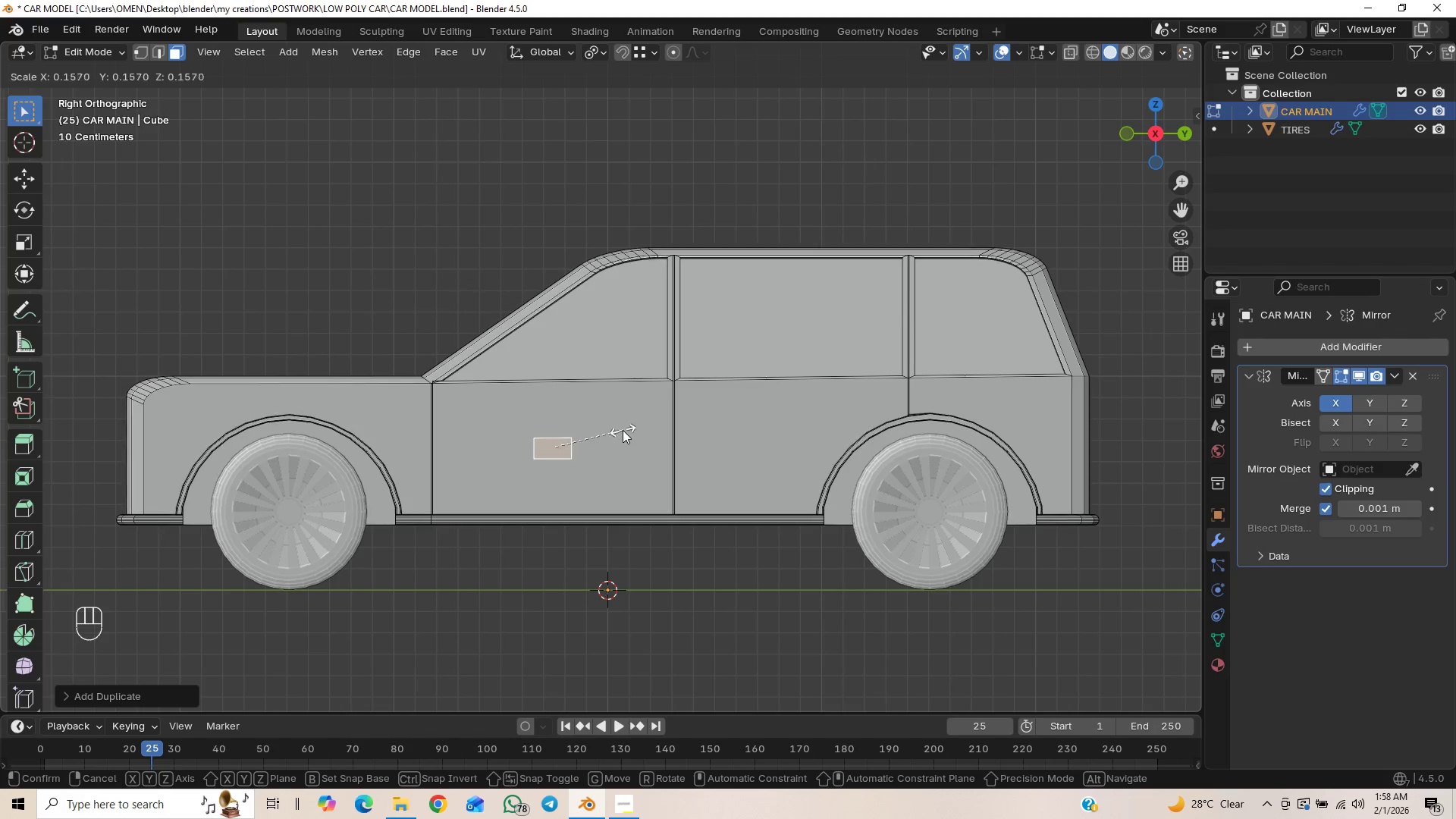 
wait(8.81)
 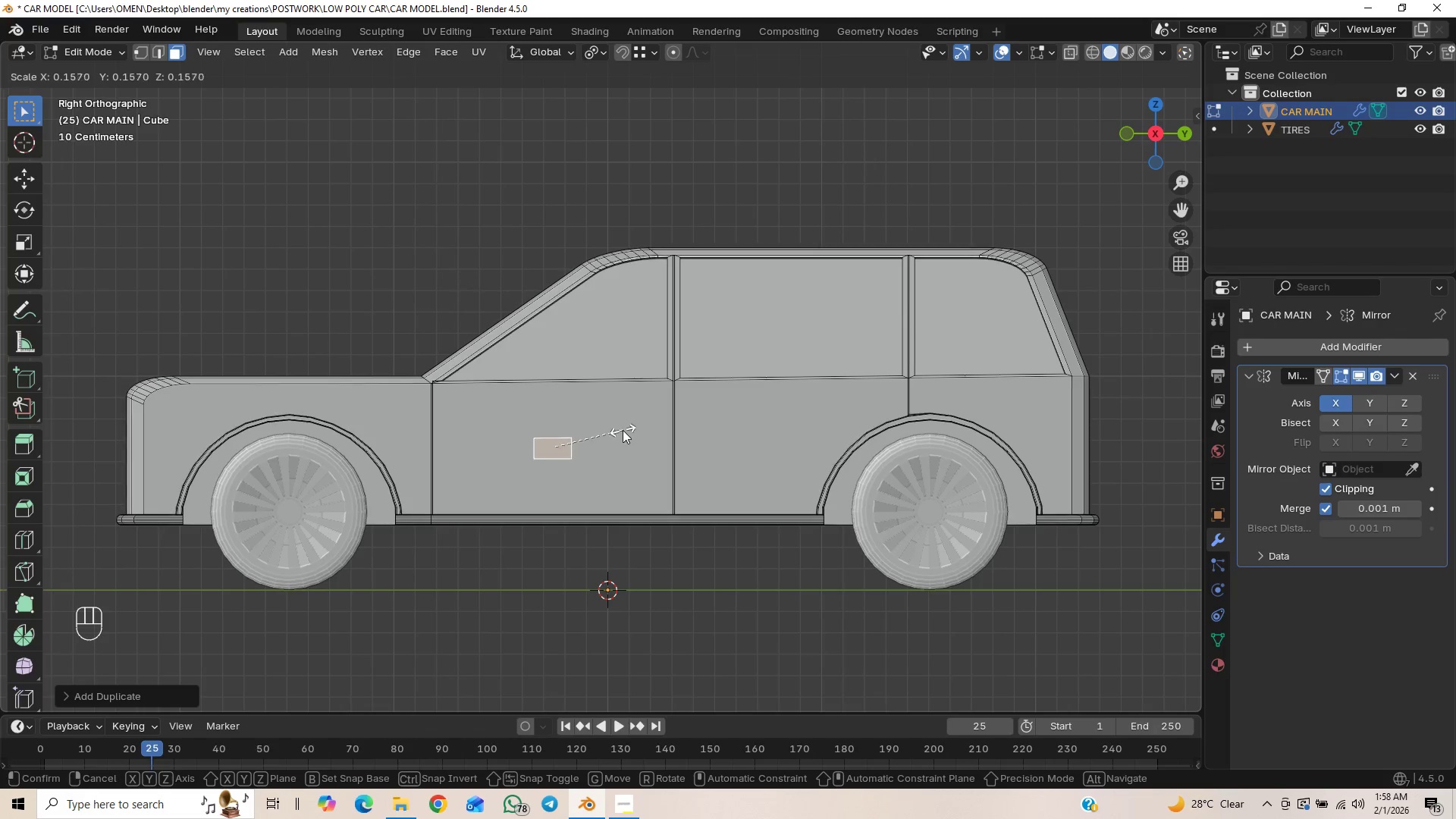 
left_click([602, 442])
 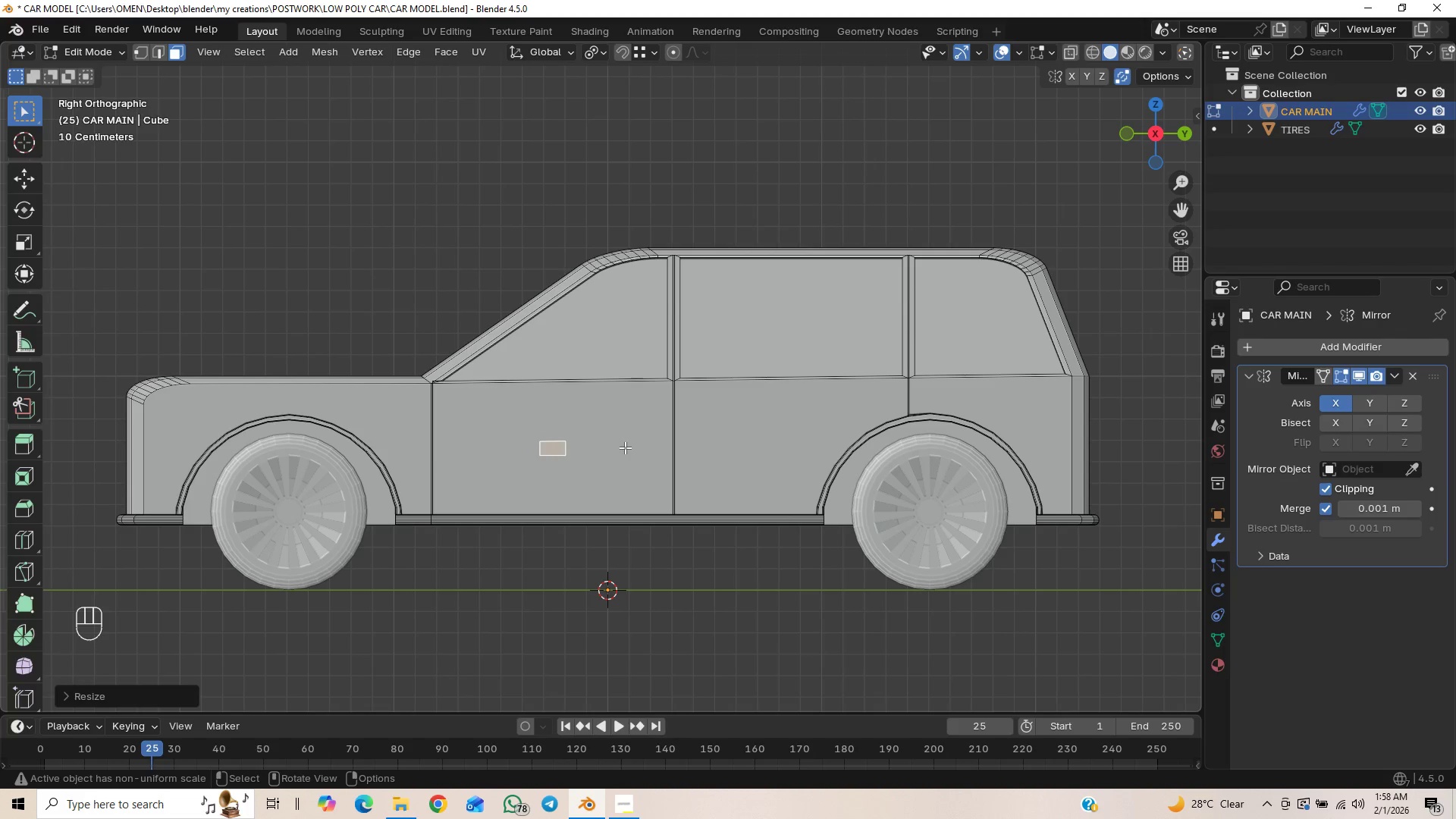 
type(sz)
 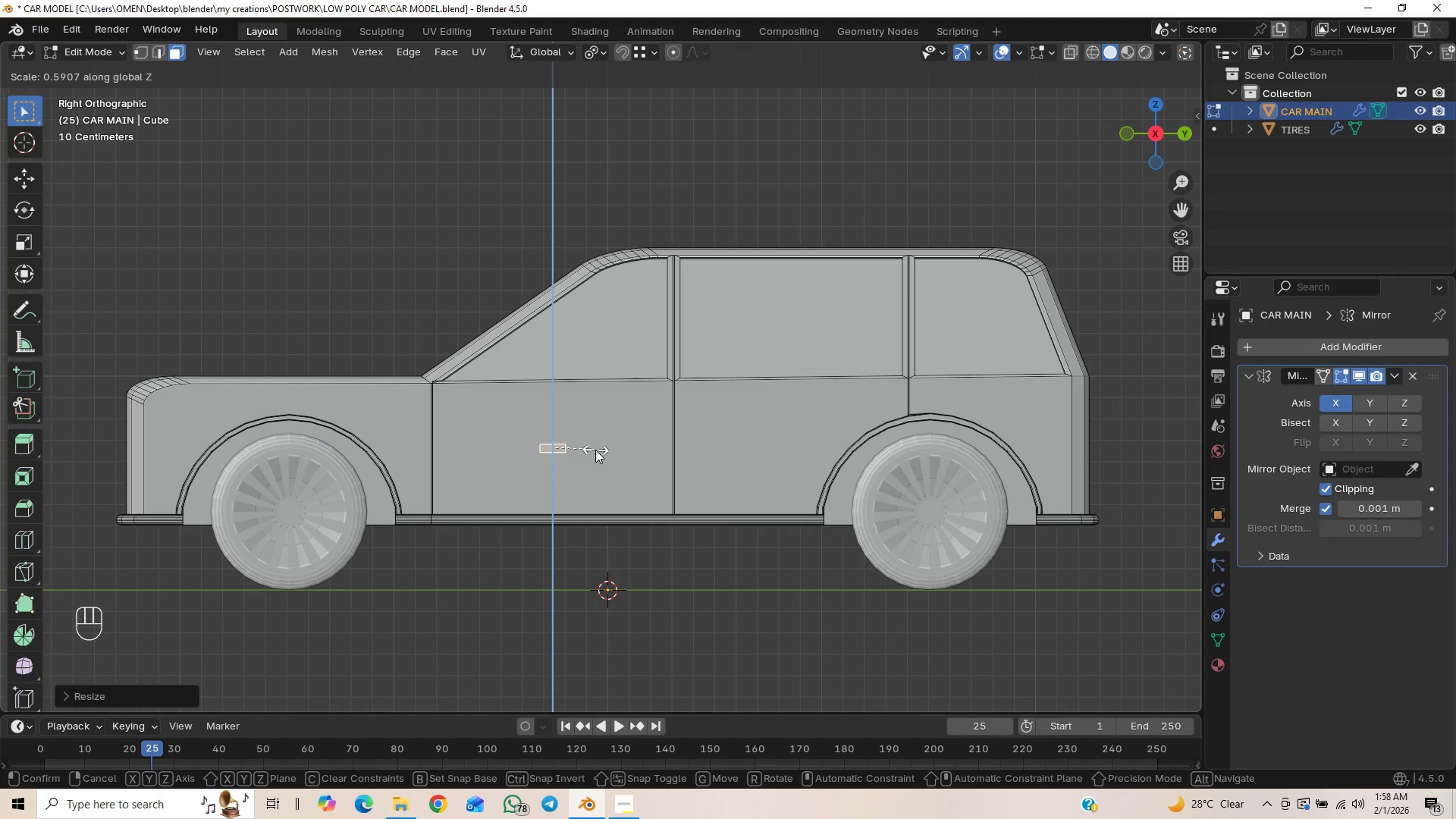 
wait(5.47)
 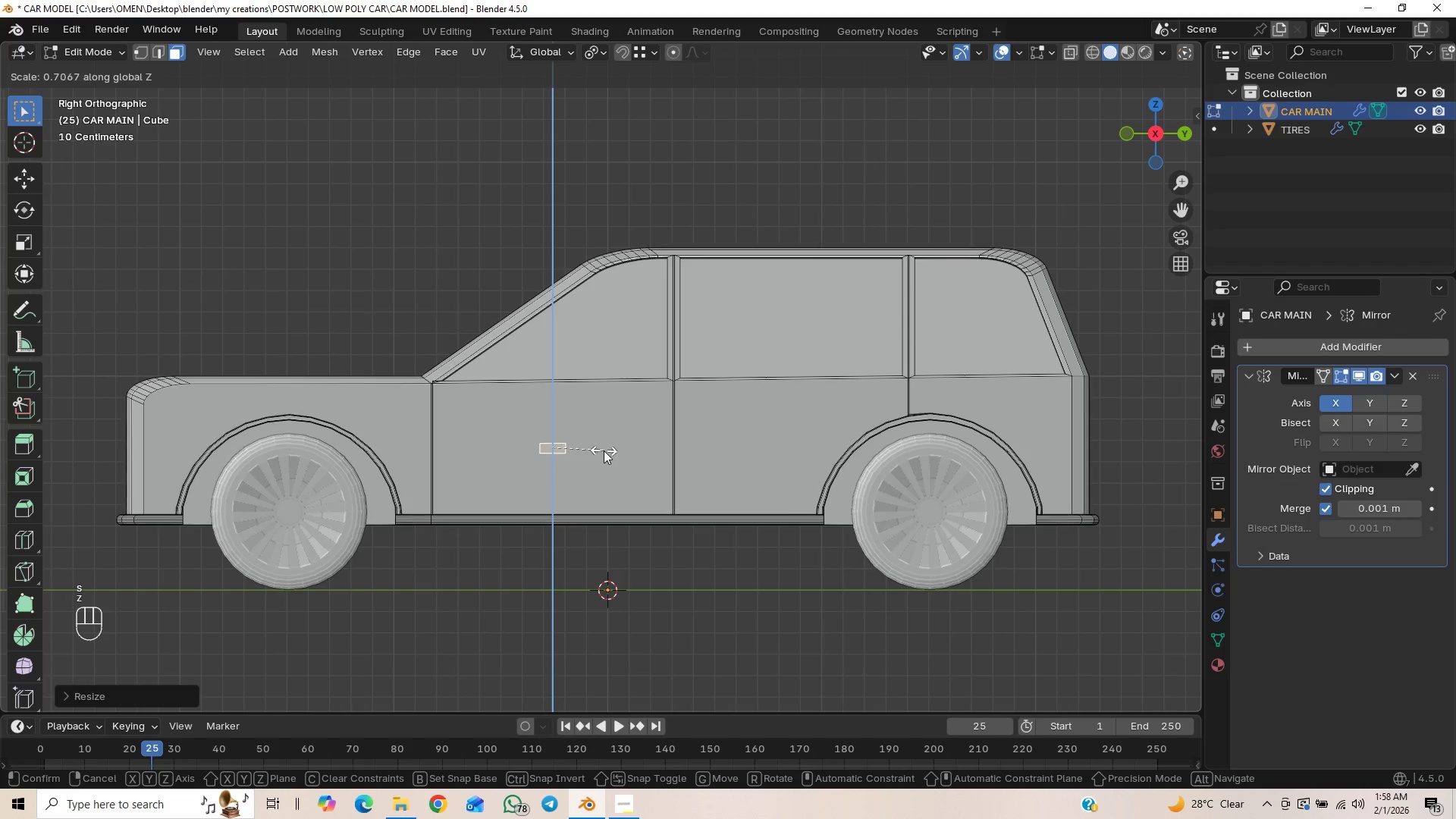 
left_click([595, 450])
 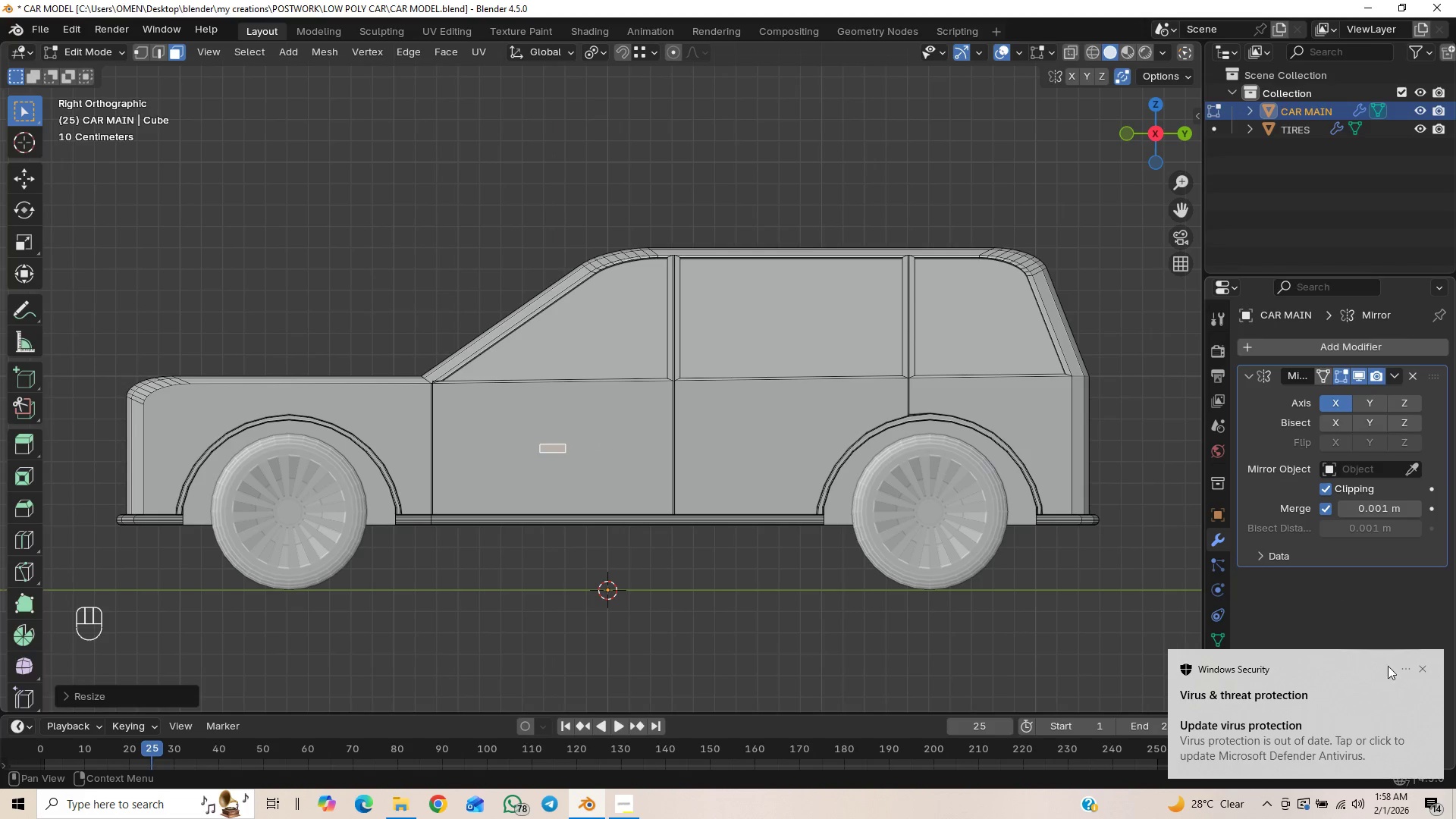 
left_click([1423, 663])
 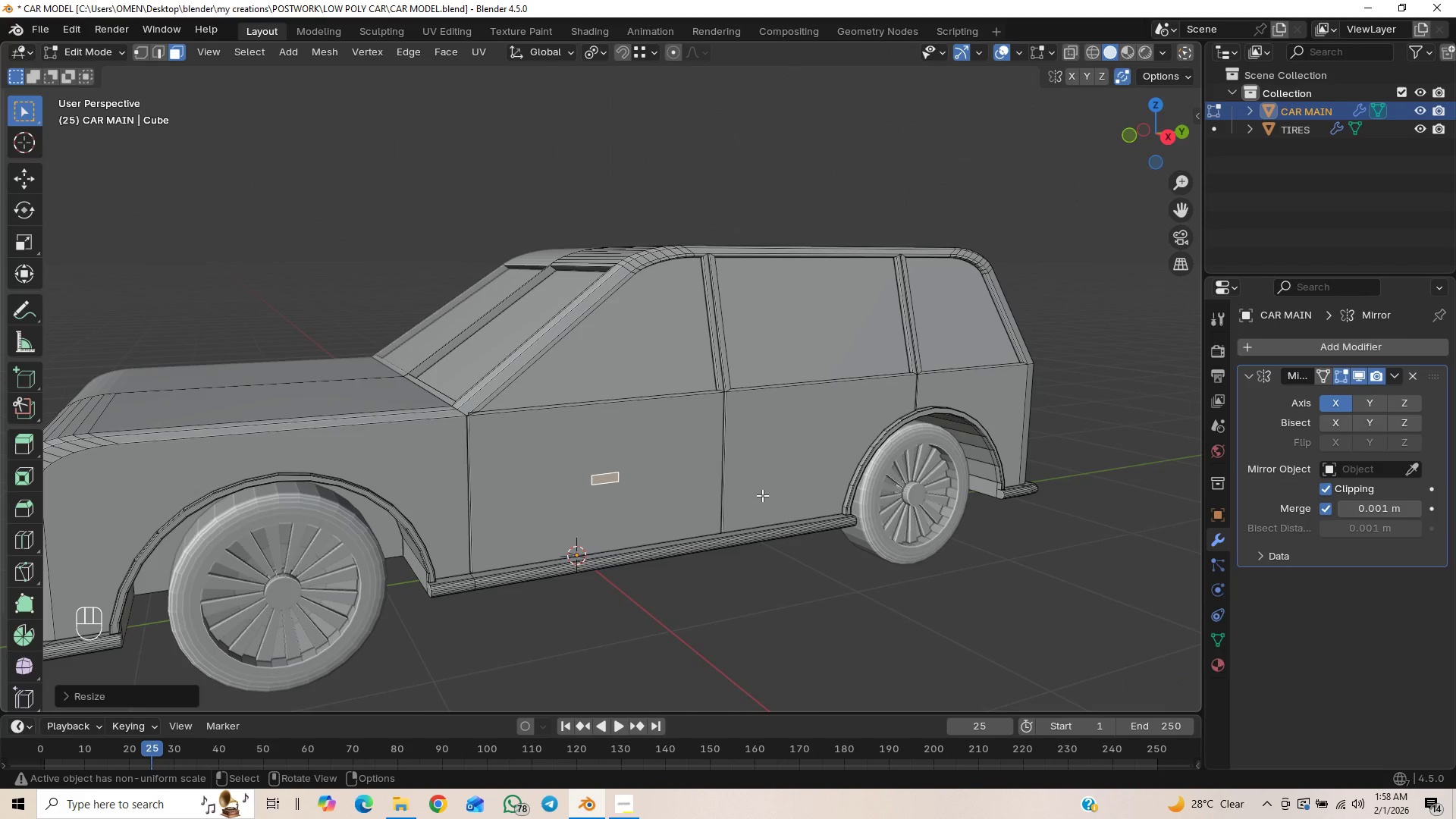 
type(3gy)
 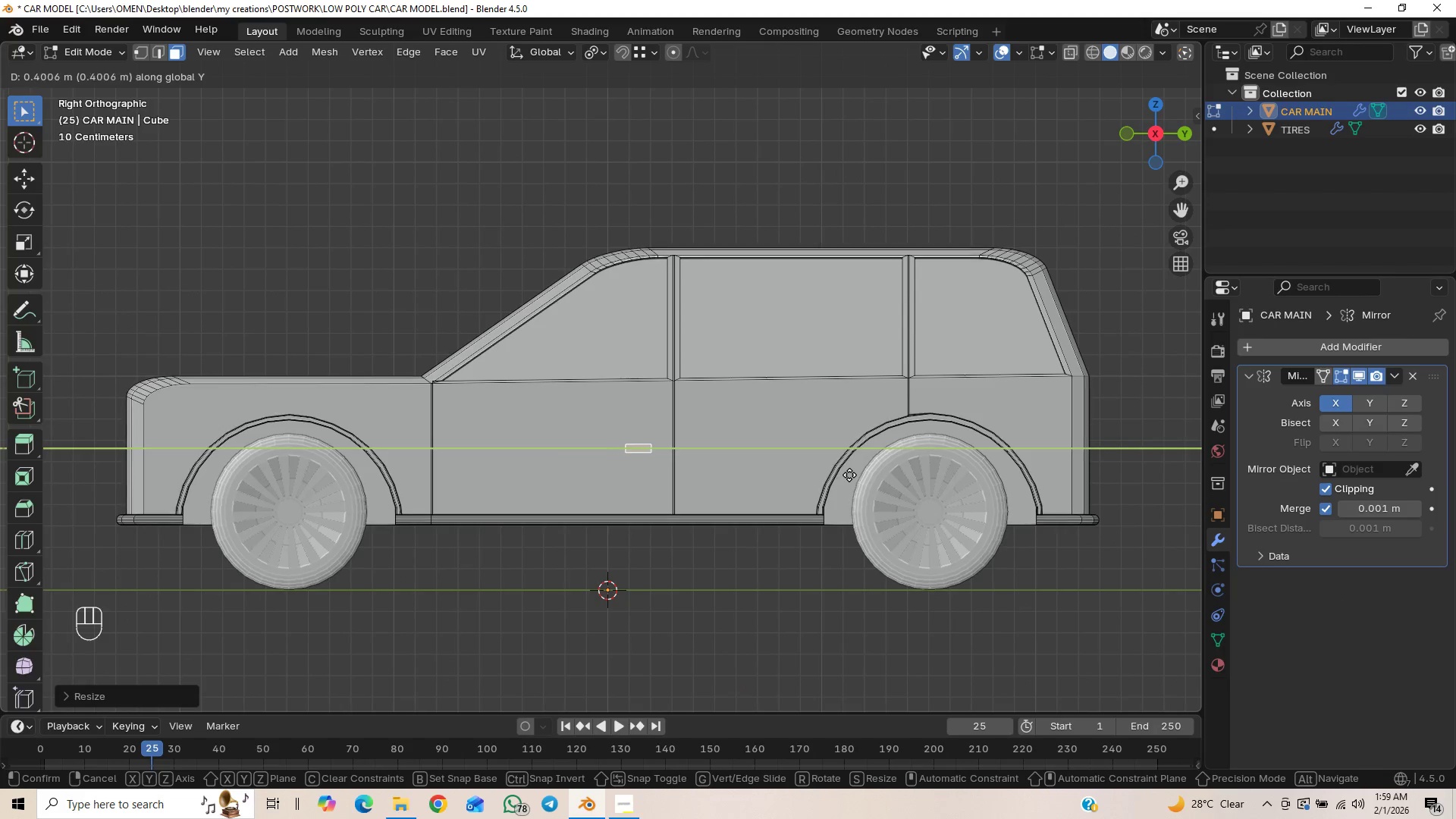 
left_click([849, 475])
 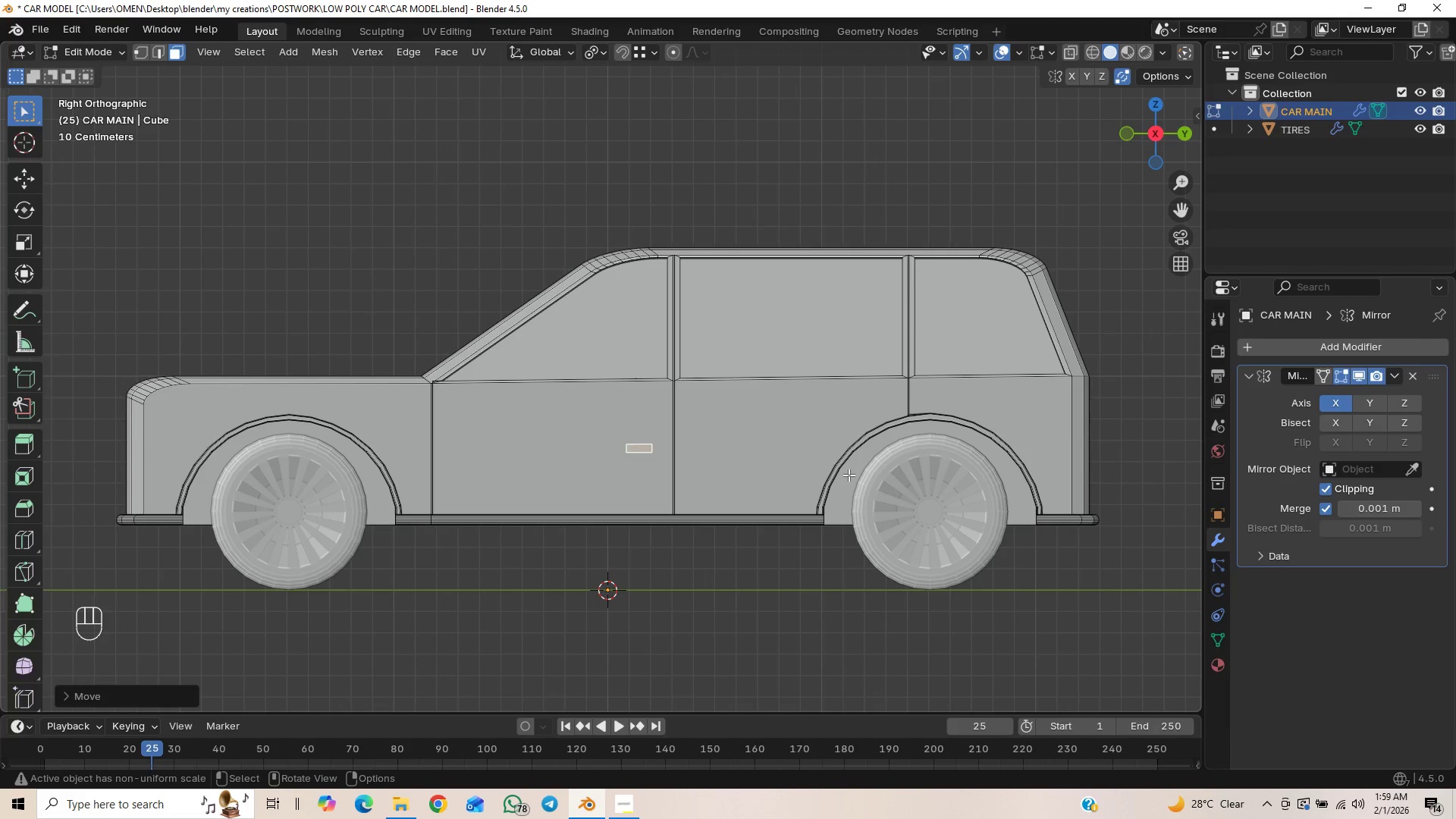 
type(gz)
 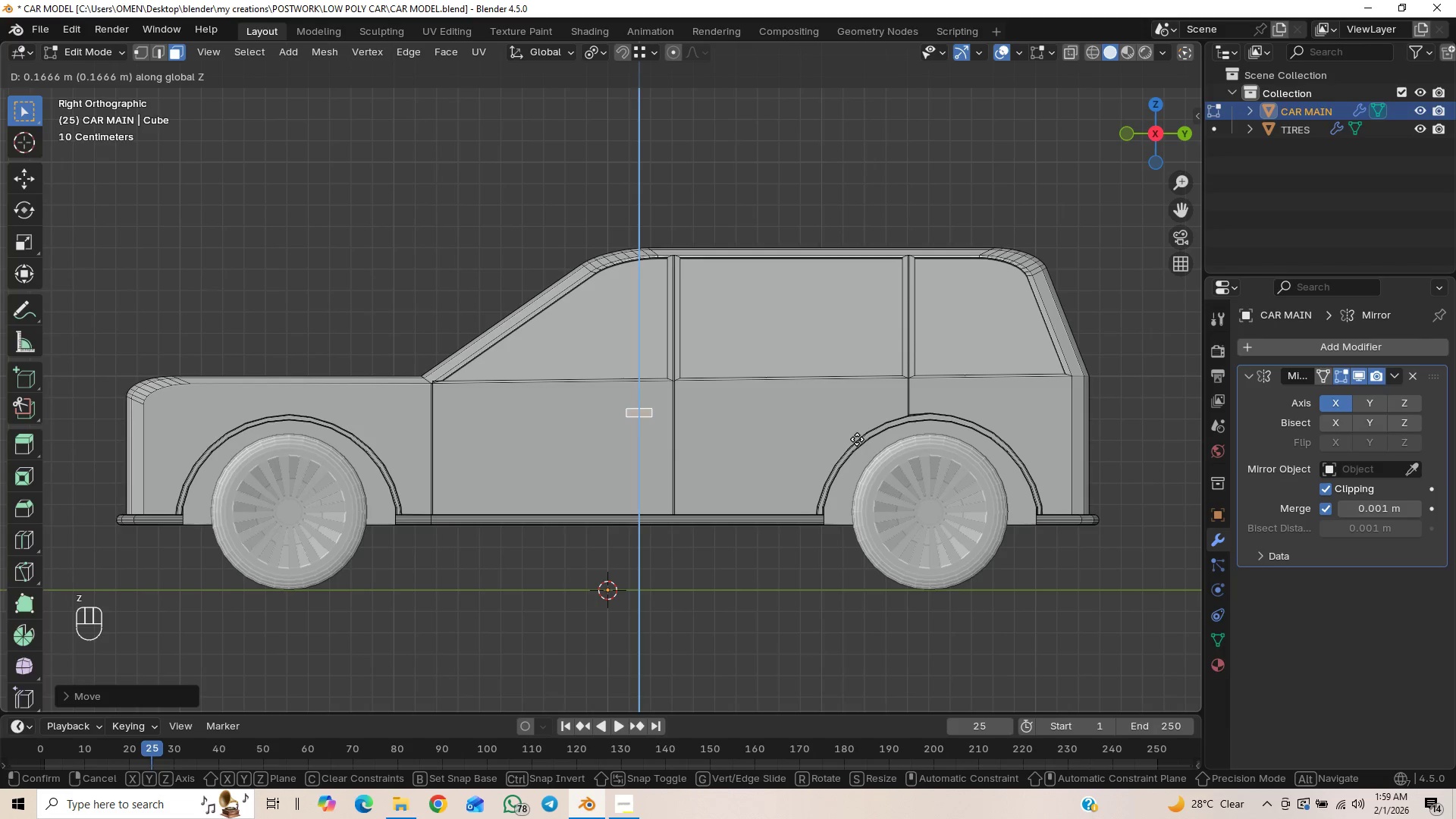 
left_click([857, 439])
 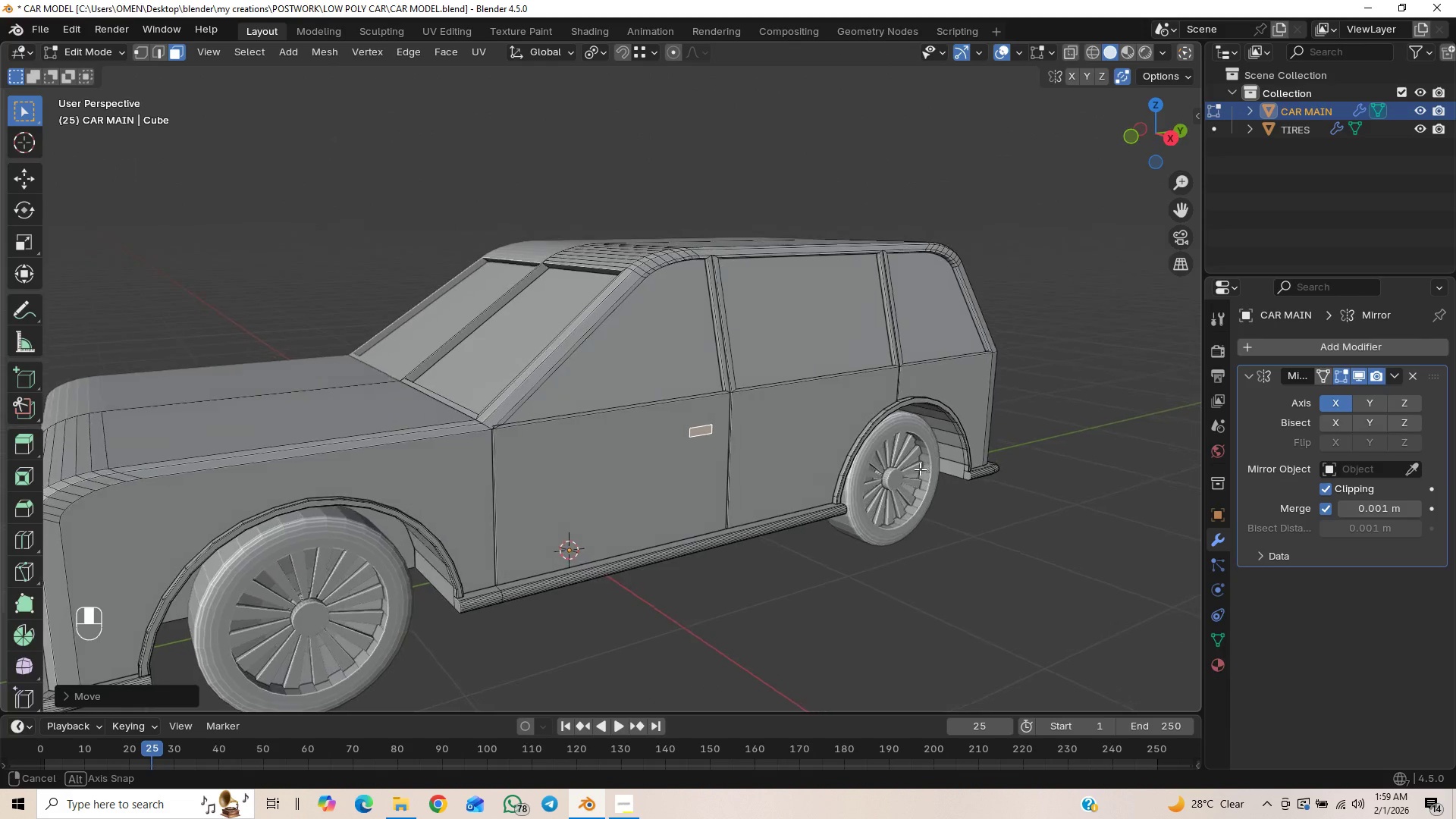 
scroll: coordinate [905, 503], scroll_direction: up, amount: 4.0
 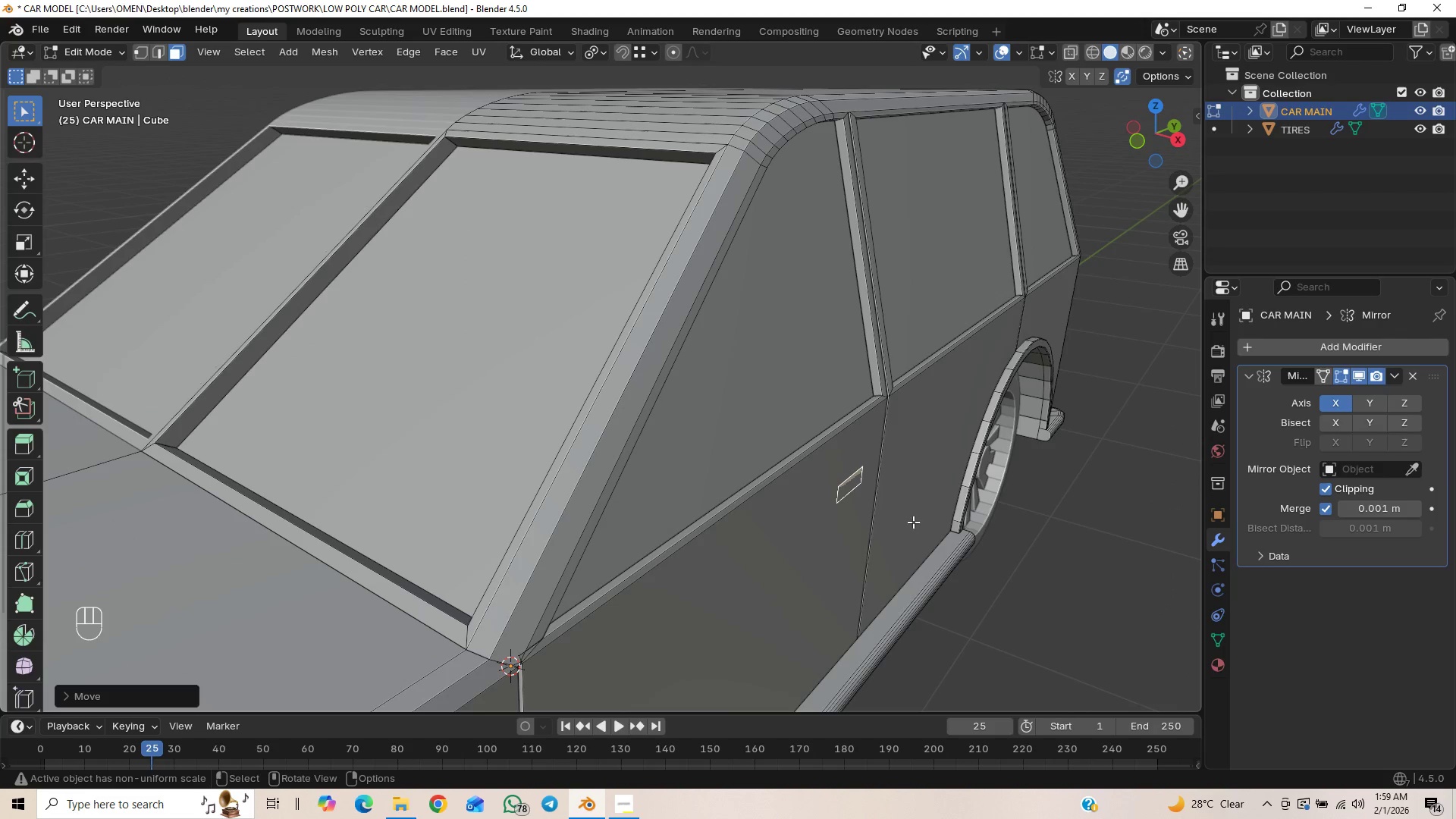 
type(gx)
 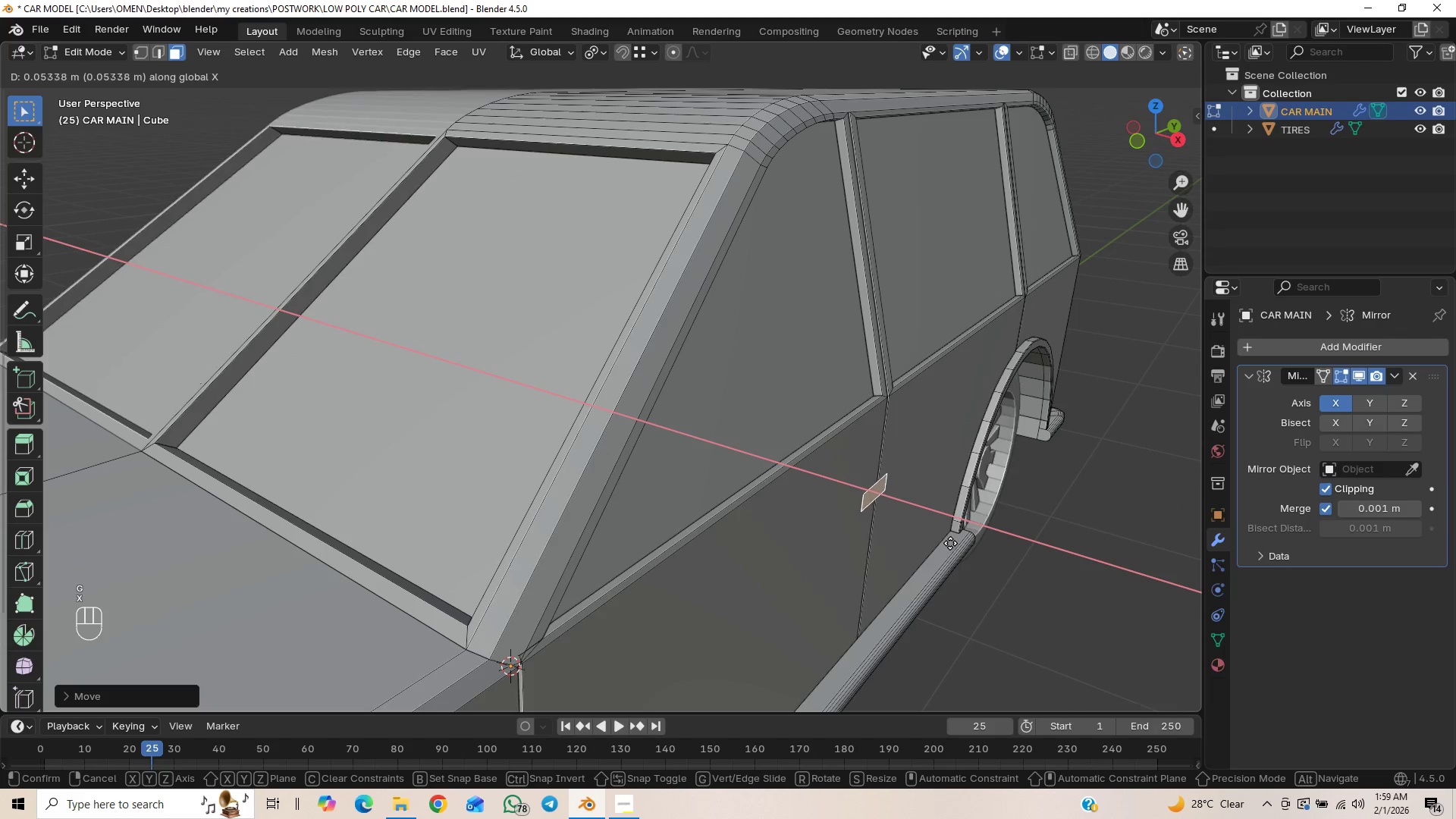 
left_click([944, 539])
 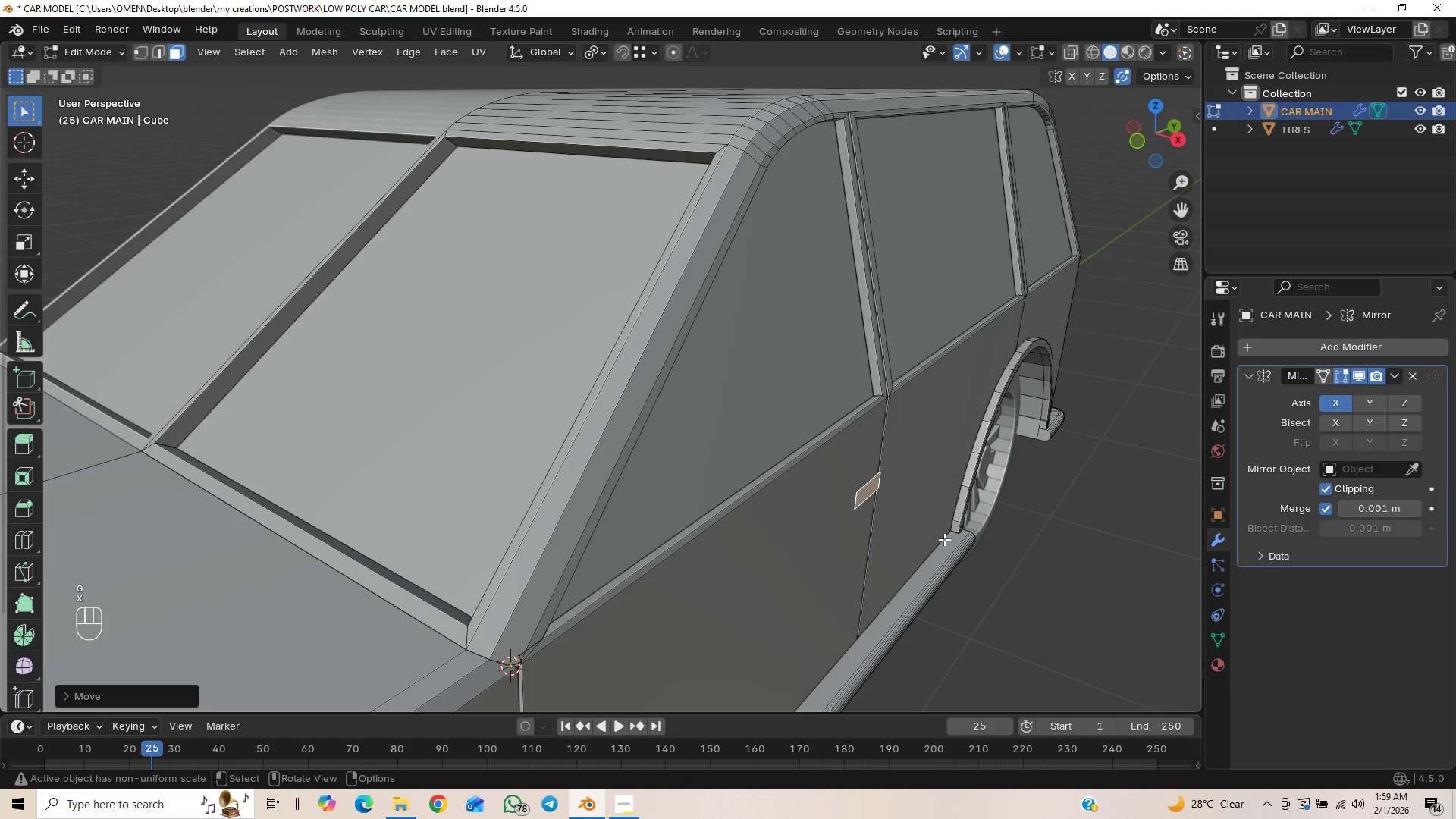 
key(E)
 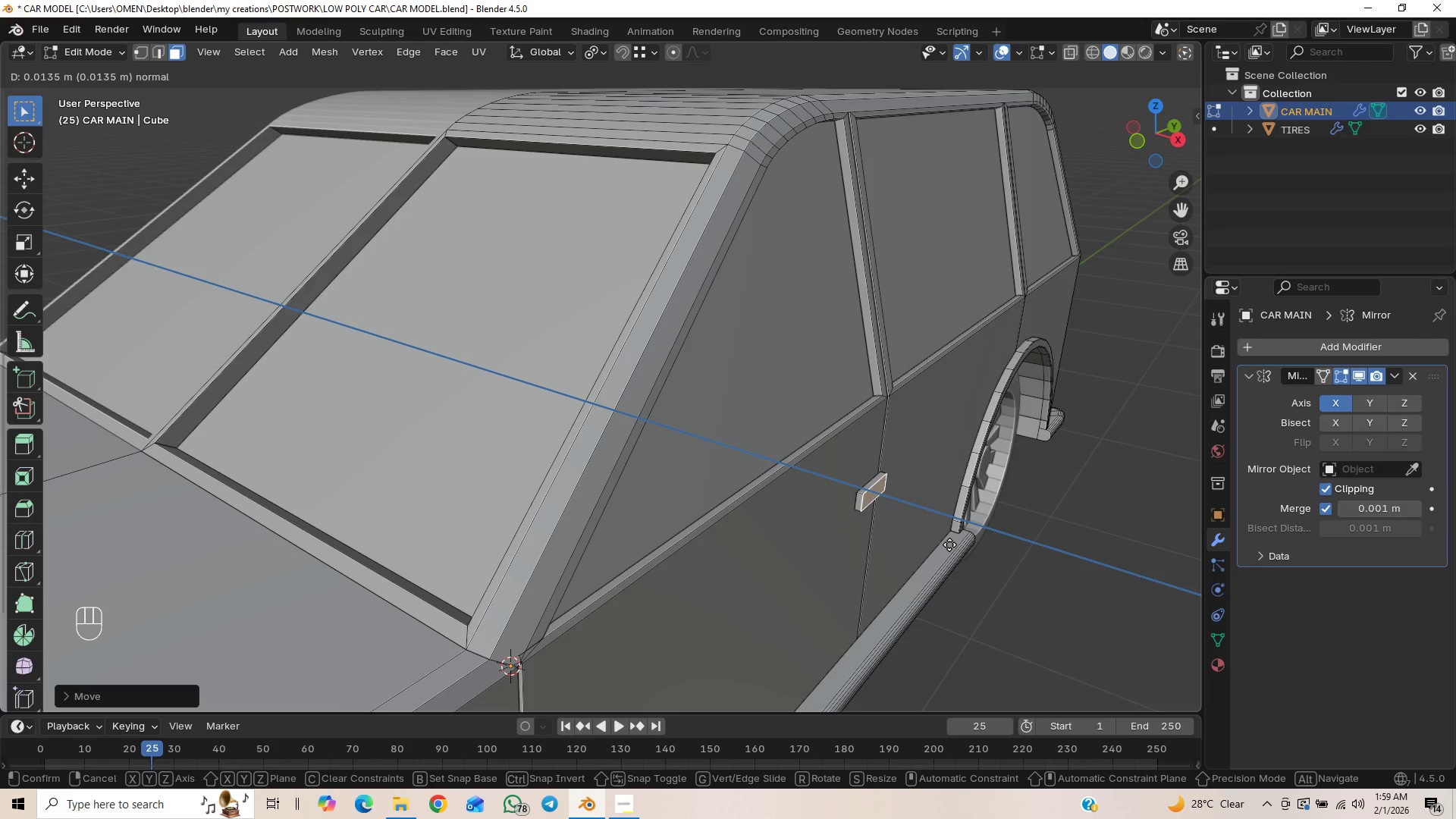 
wait(6.27)
 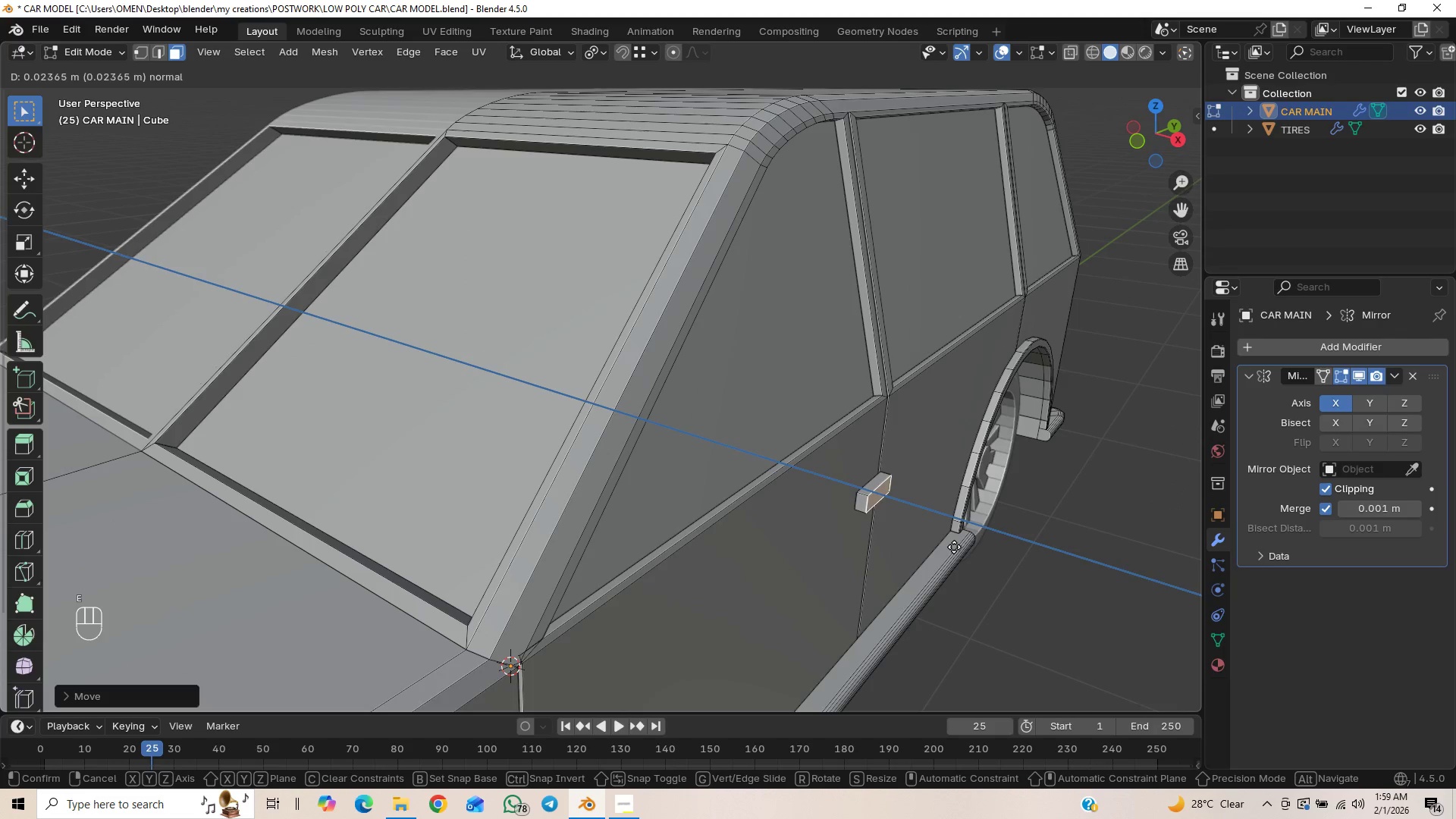 
left_click([949, 544])
 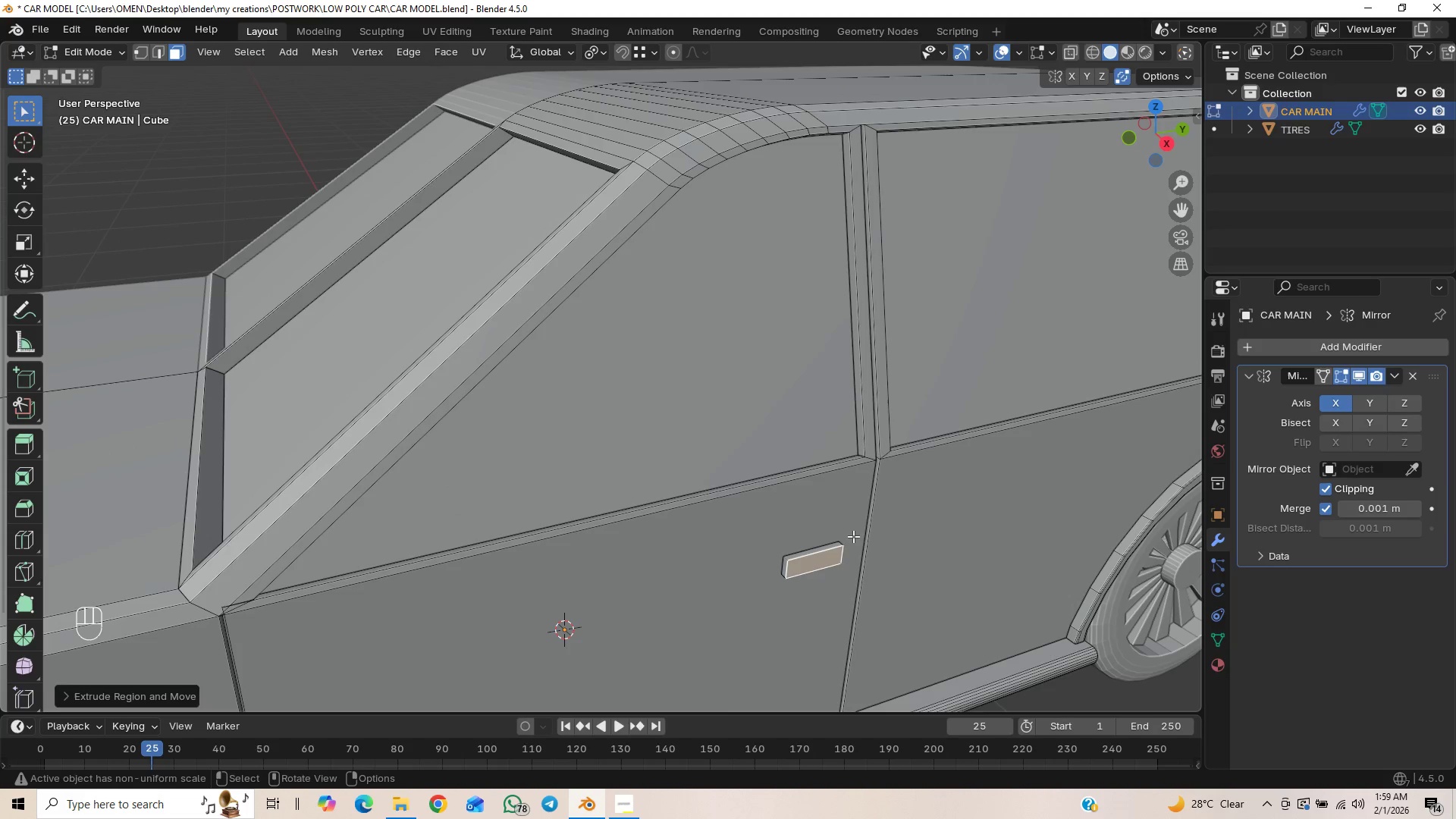 
key(Slash)
 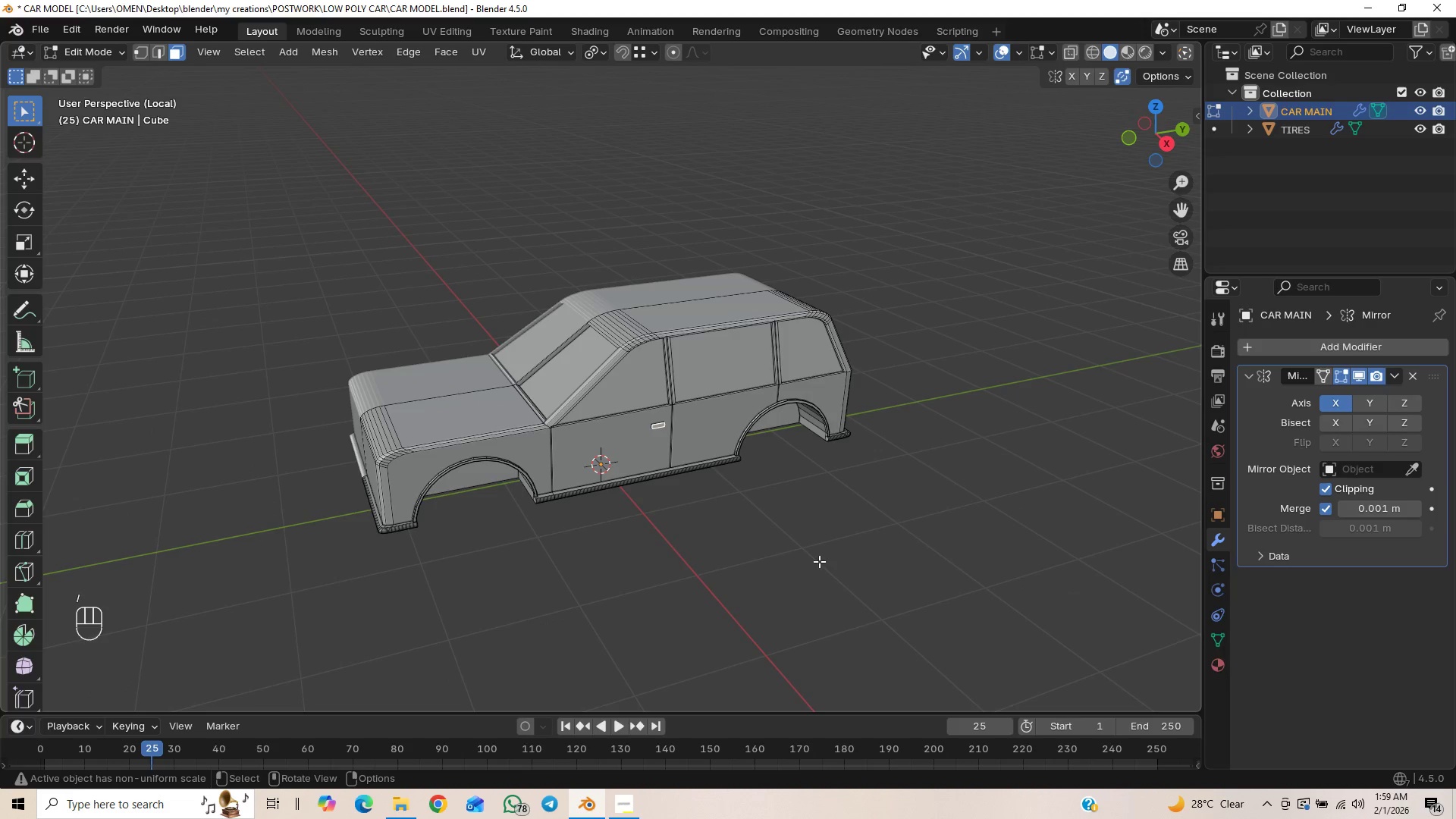 
key(Slash)
 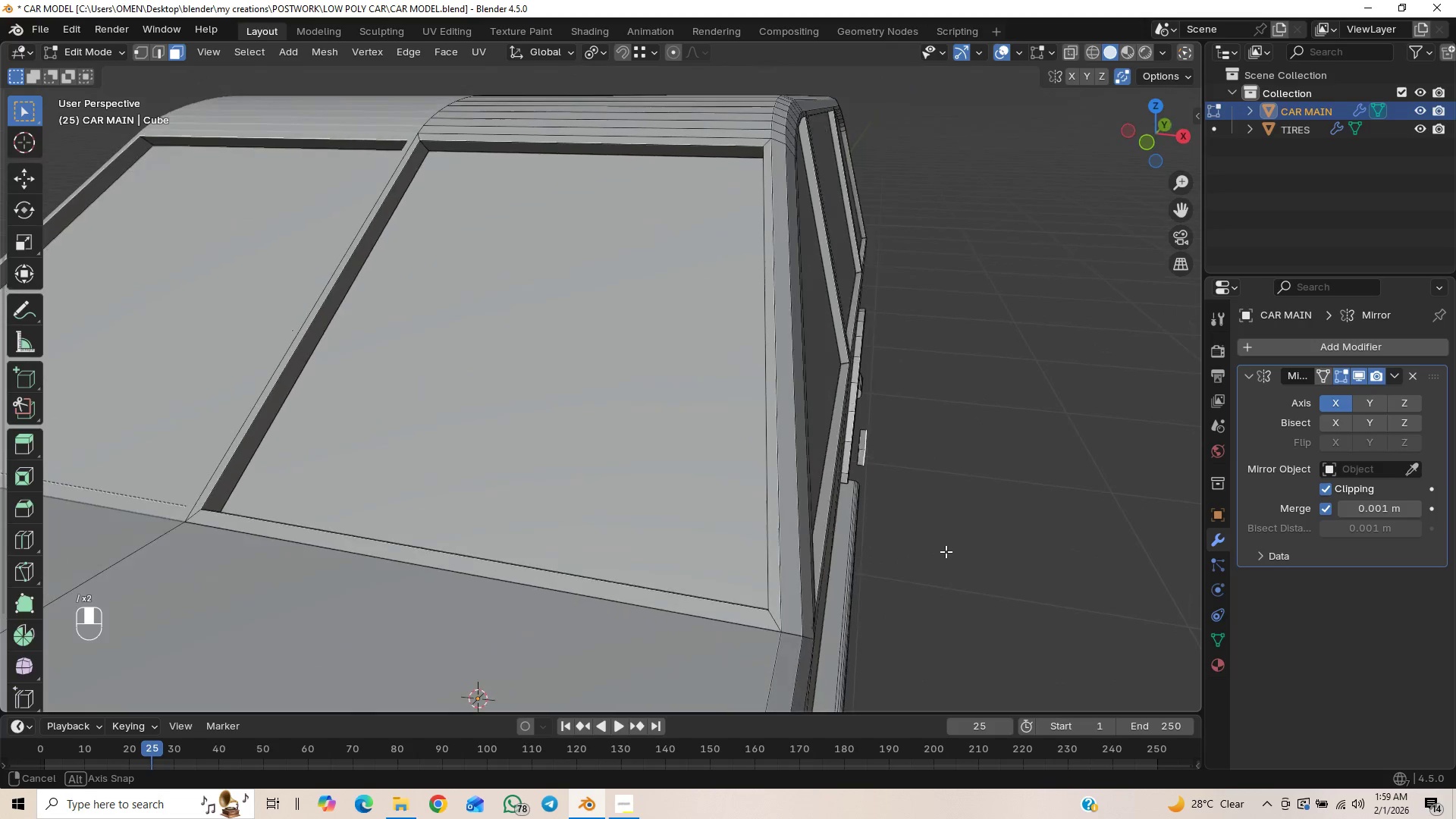 
scroll: coordinate [945, 551], scroll_direction: up, amount: 2.0
 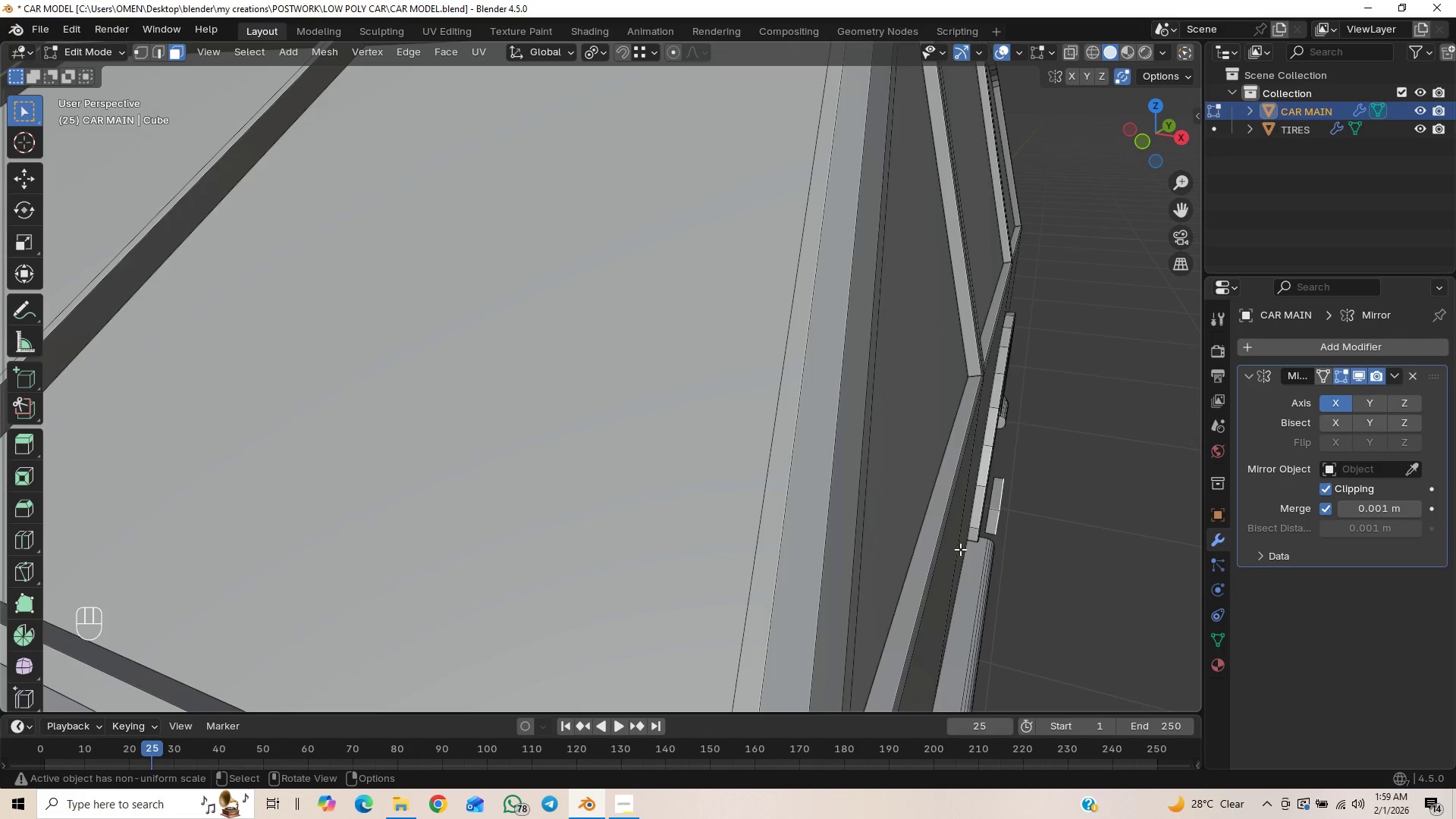 
hold_key(key=ShiftLeft, duration=0.73)
 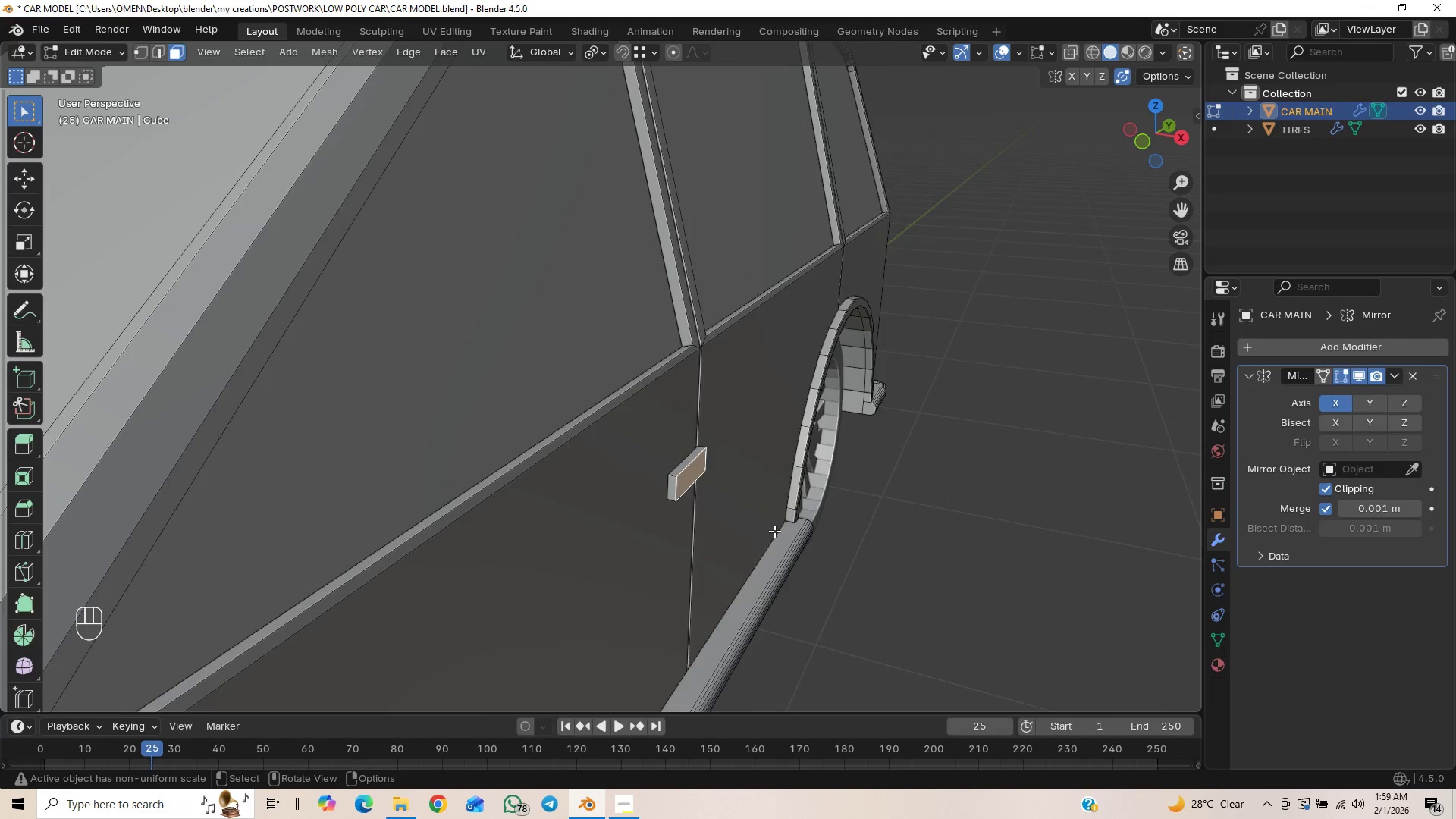 
scroll: coordinate [804, 542], scroll_direction: up, amount: 4.0
 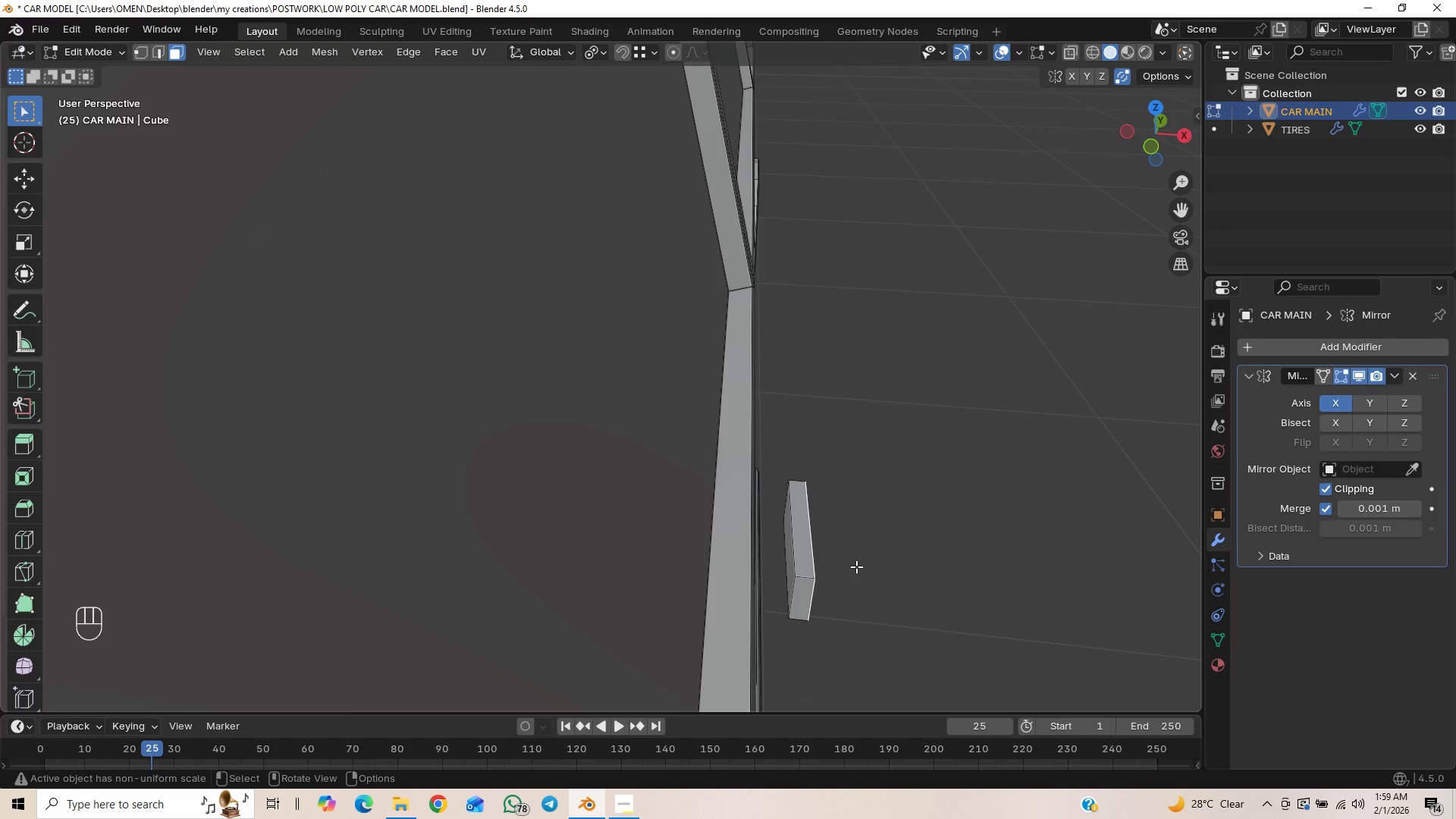 
hold_key(key=ShiftLeft, duration=0.73)
 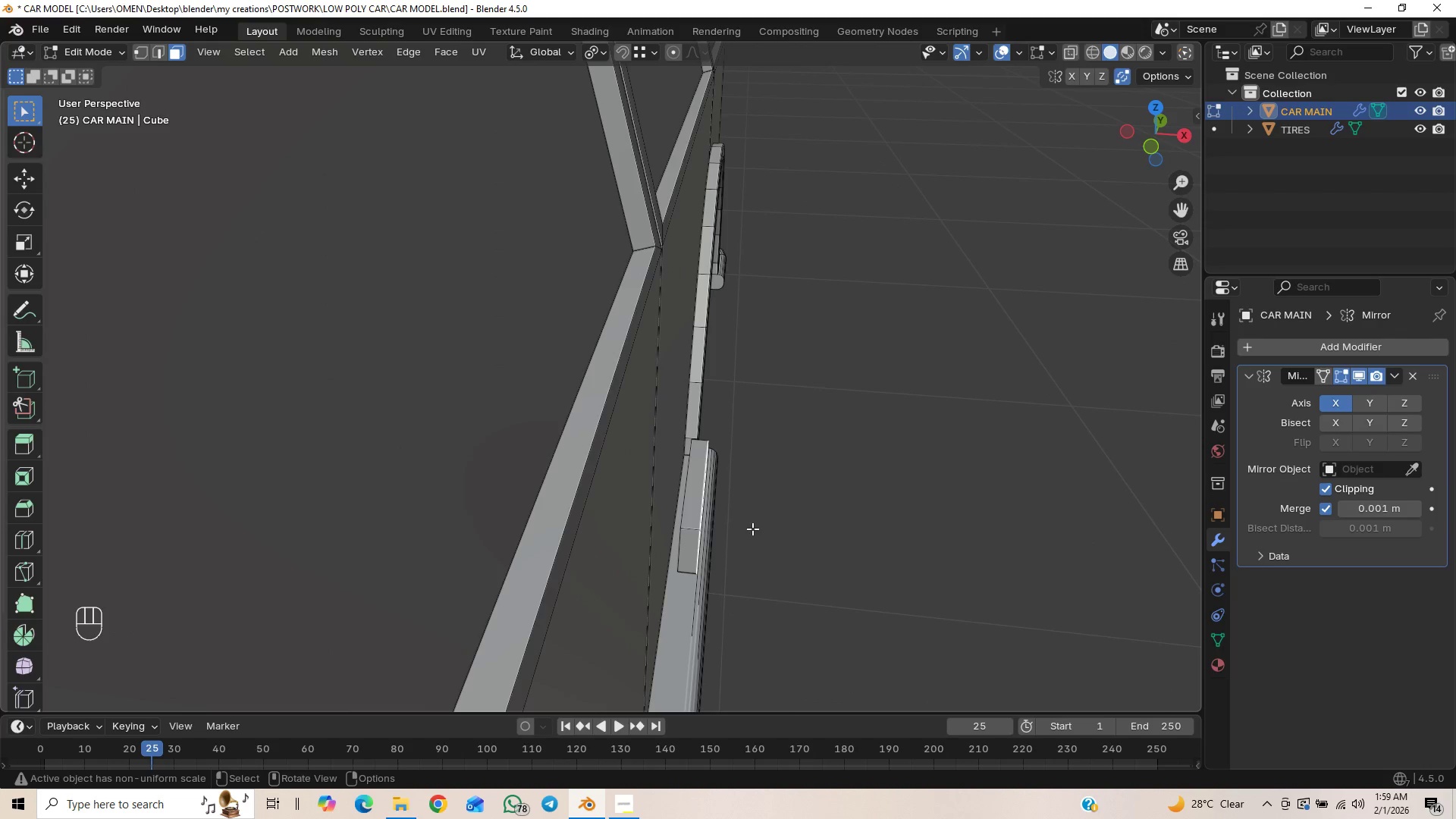 
scroll: coordinate [752, 529], scroll_direction: up, amount: 1.0
 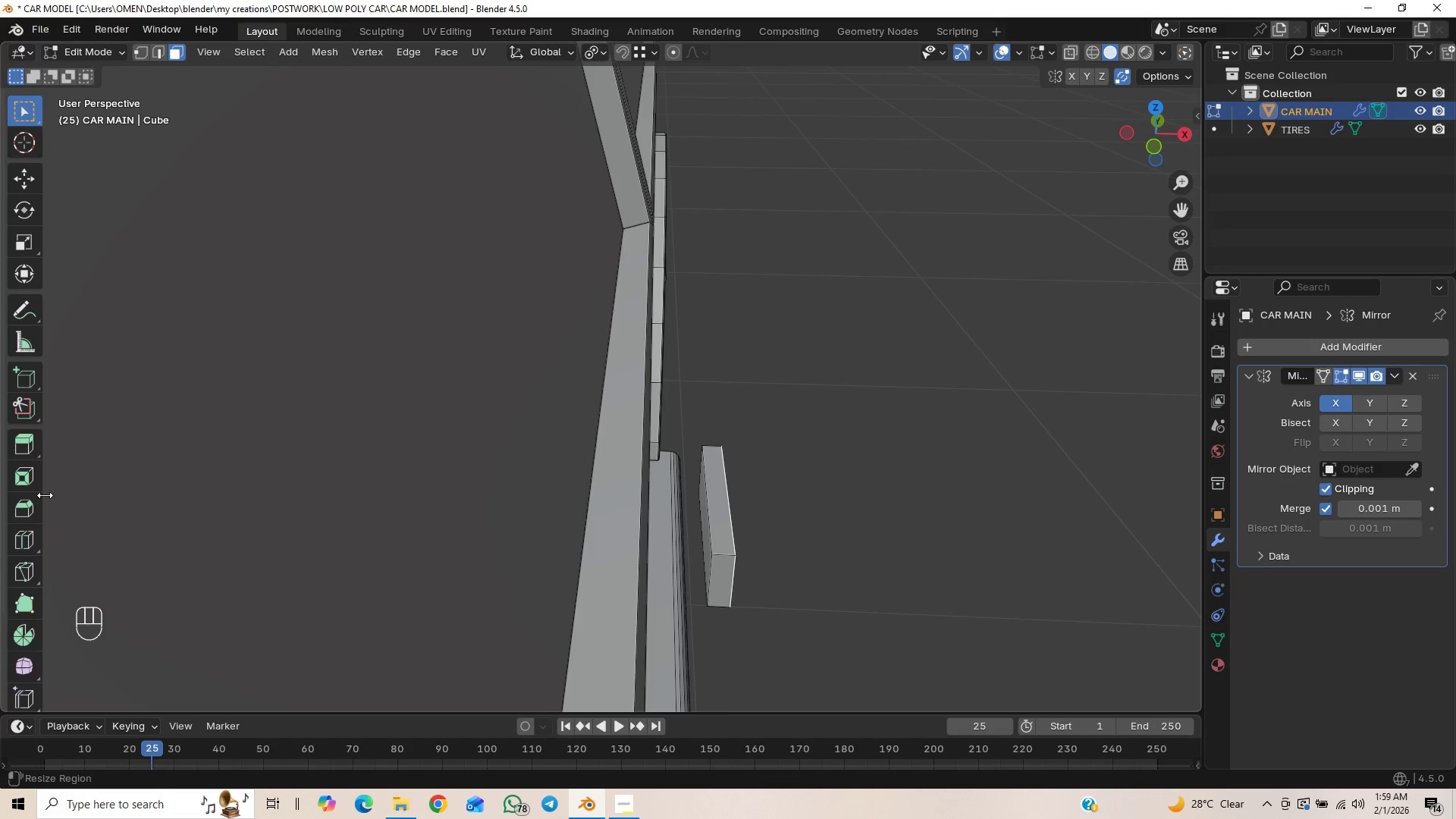 
left_click([29, 539])
 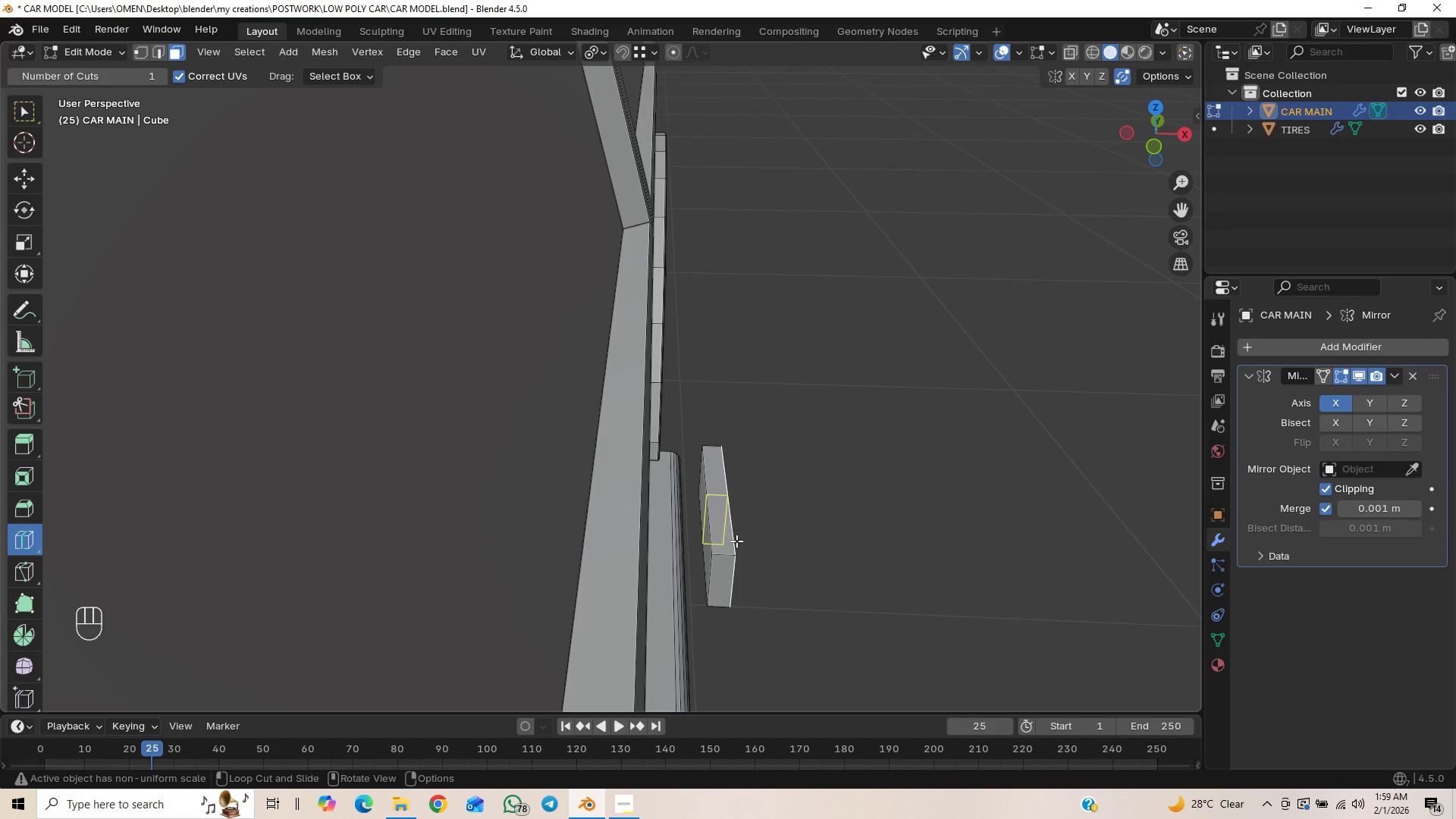 
left_click_drag(start_coordinate=[736, 541], to_coordinate=[739, 580])
 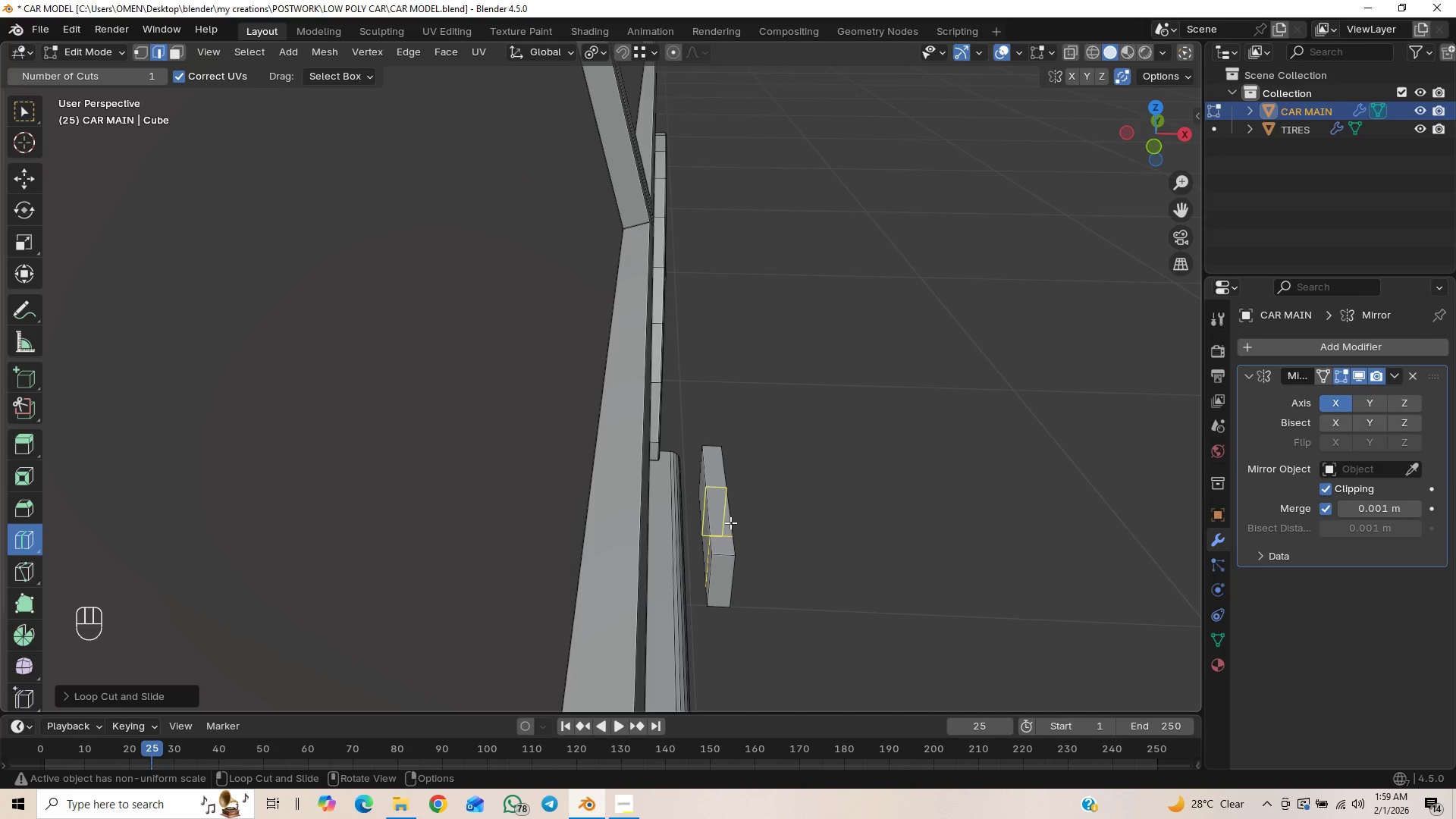 
left_click_drag(start_coordinate=[730, 516], to_coordinate=[731, 494])
 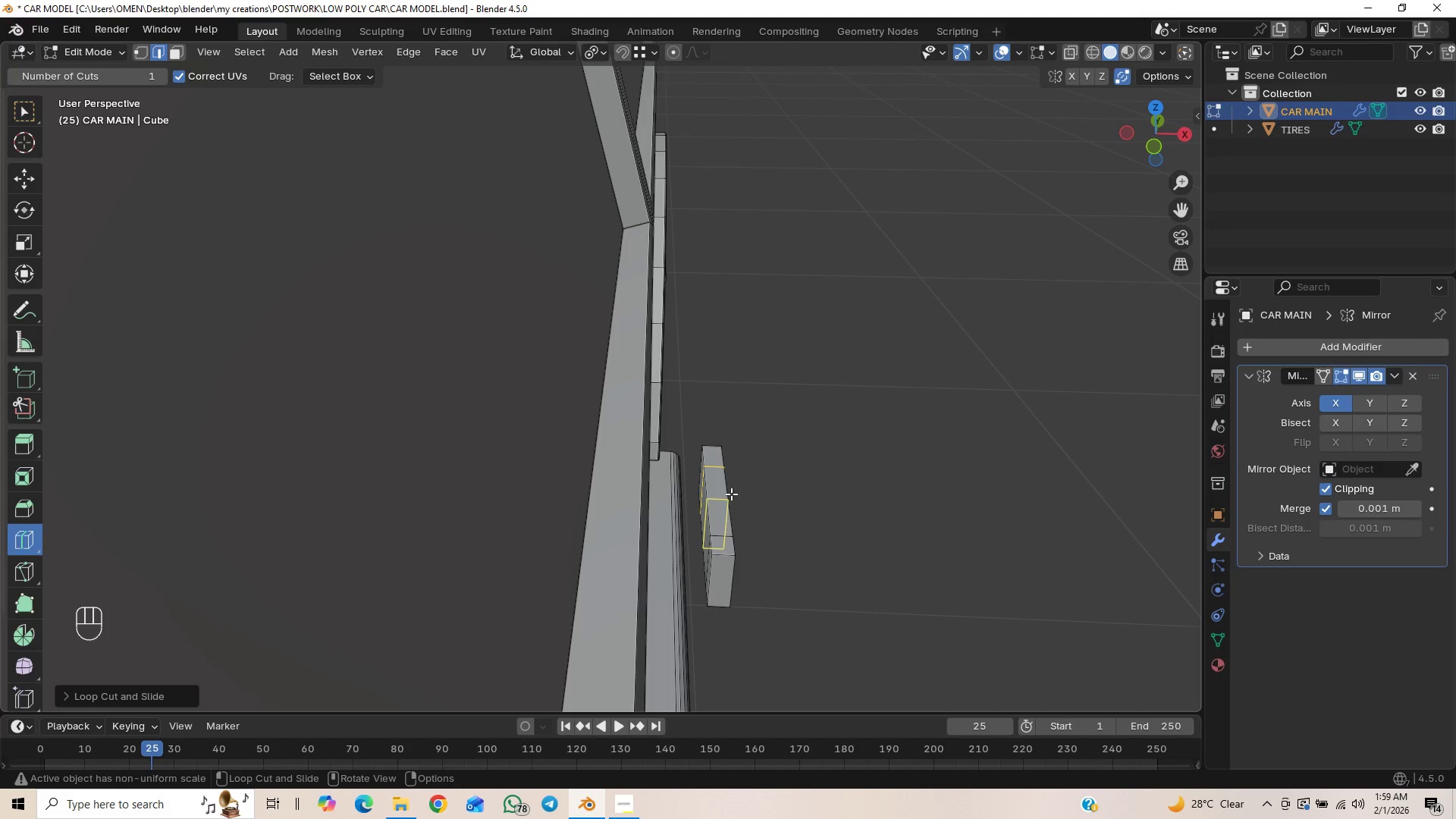 
key(Control+Z)
 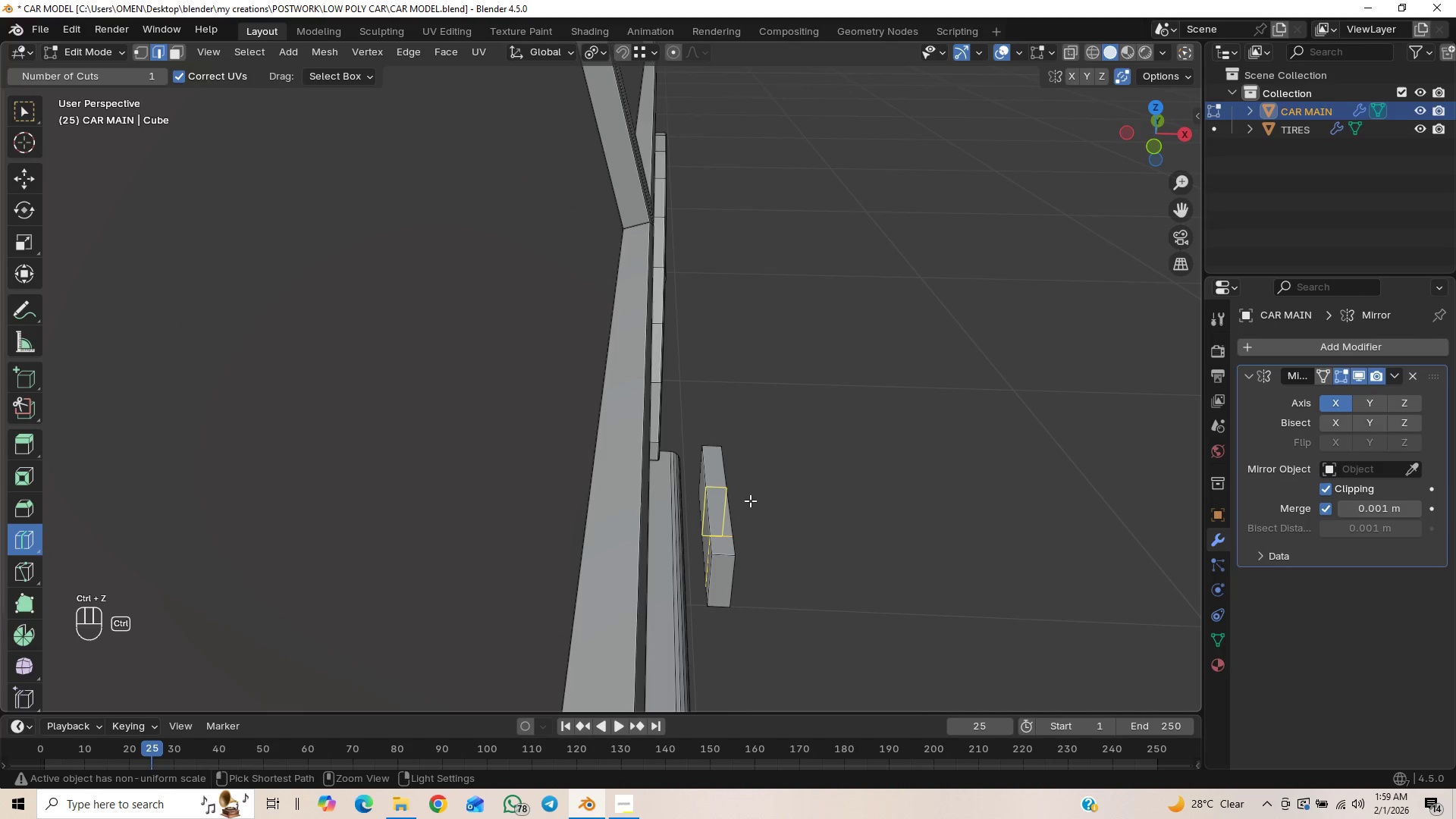 
key(Control+Z)
 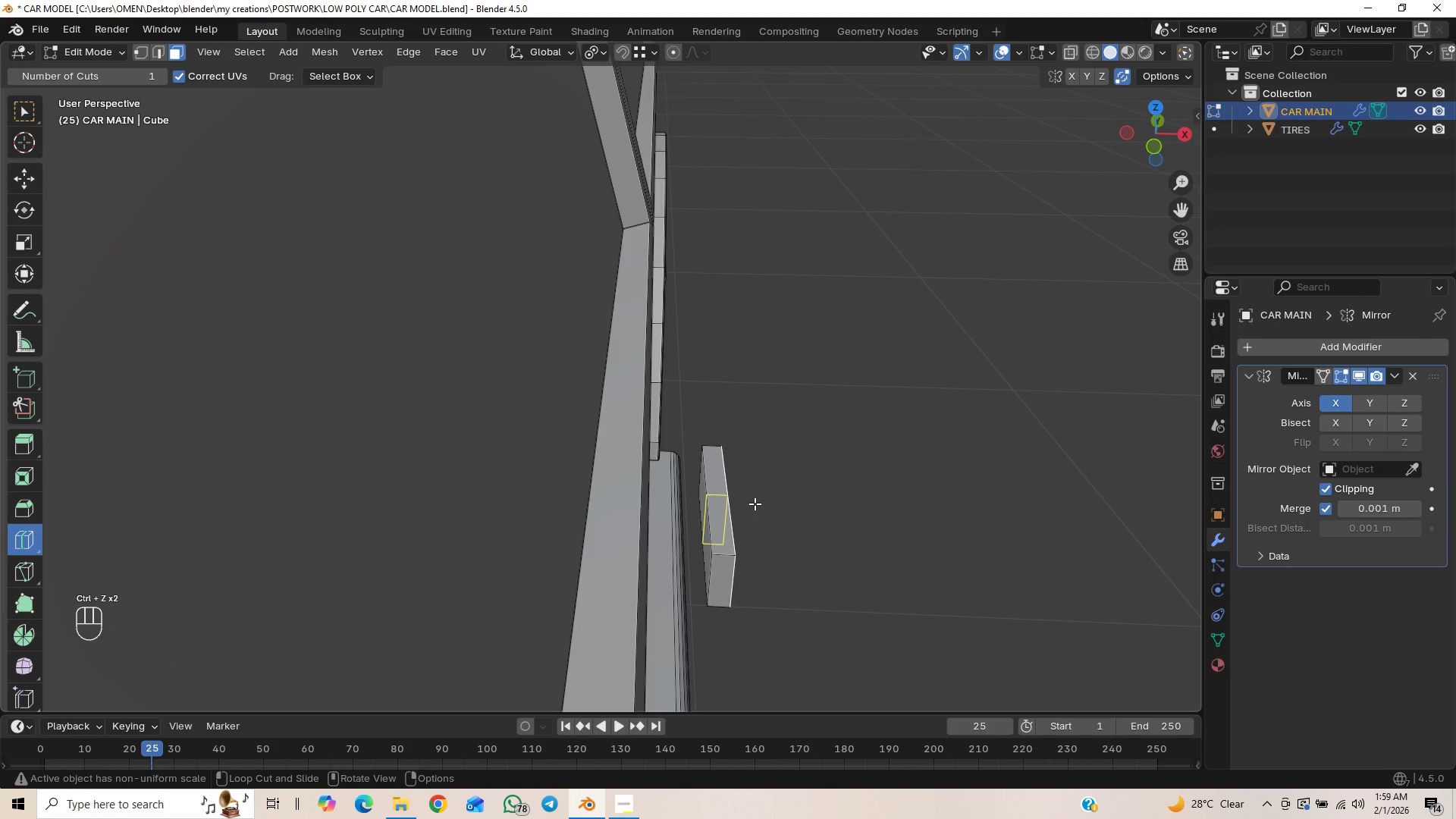 
key(Numpad2)
 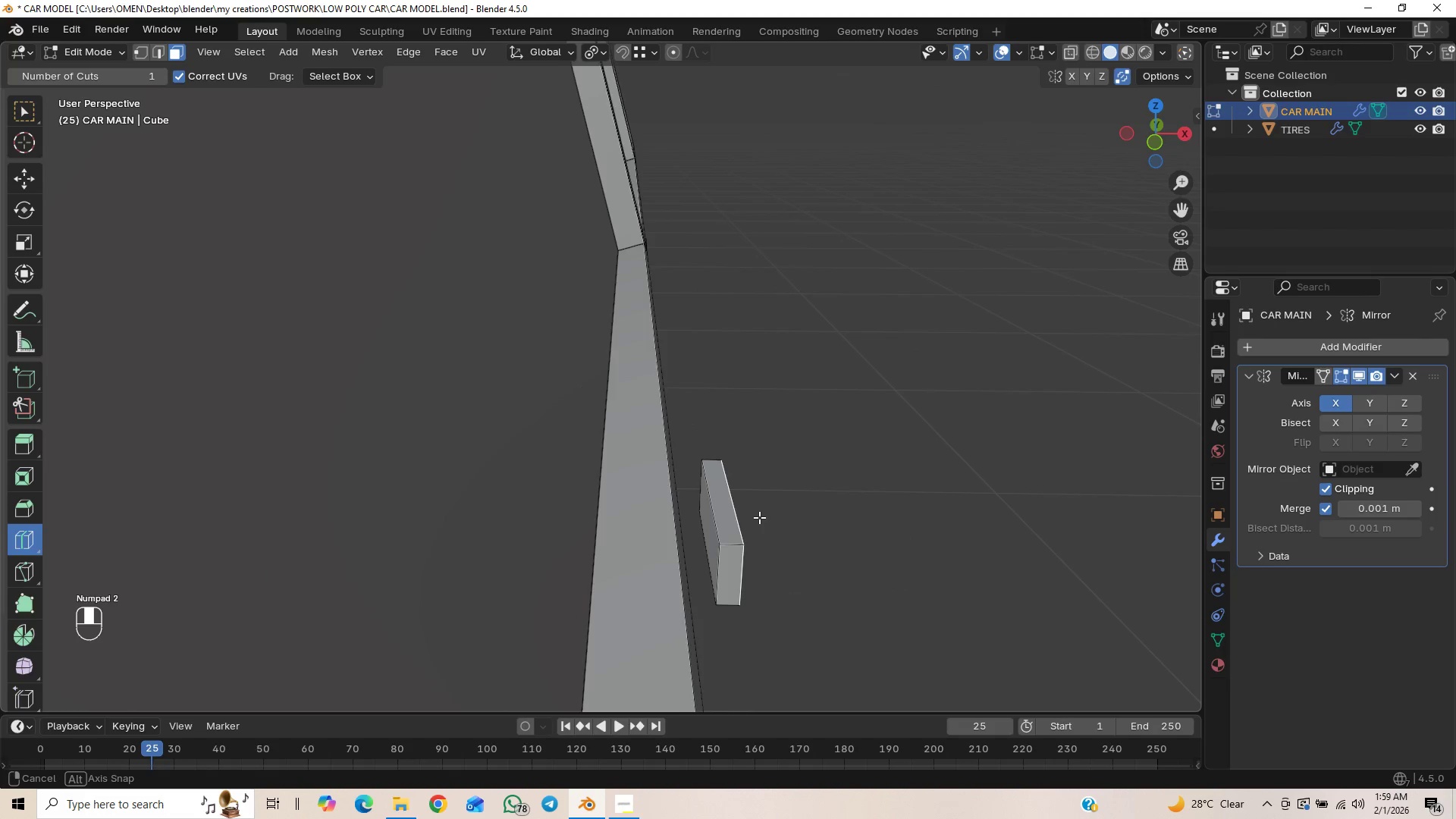 
key(Control+R)
 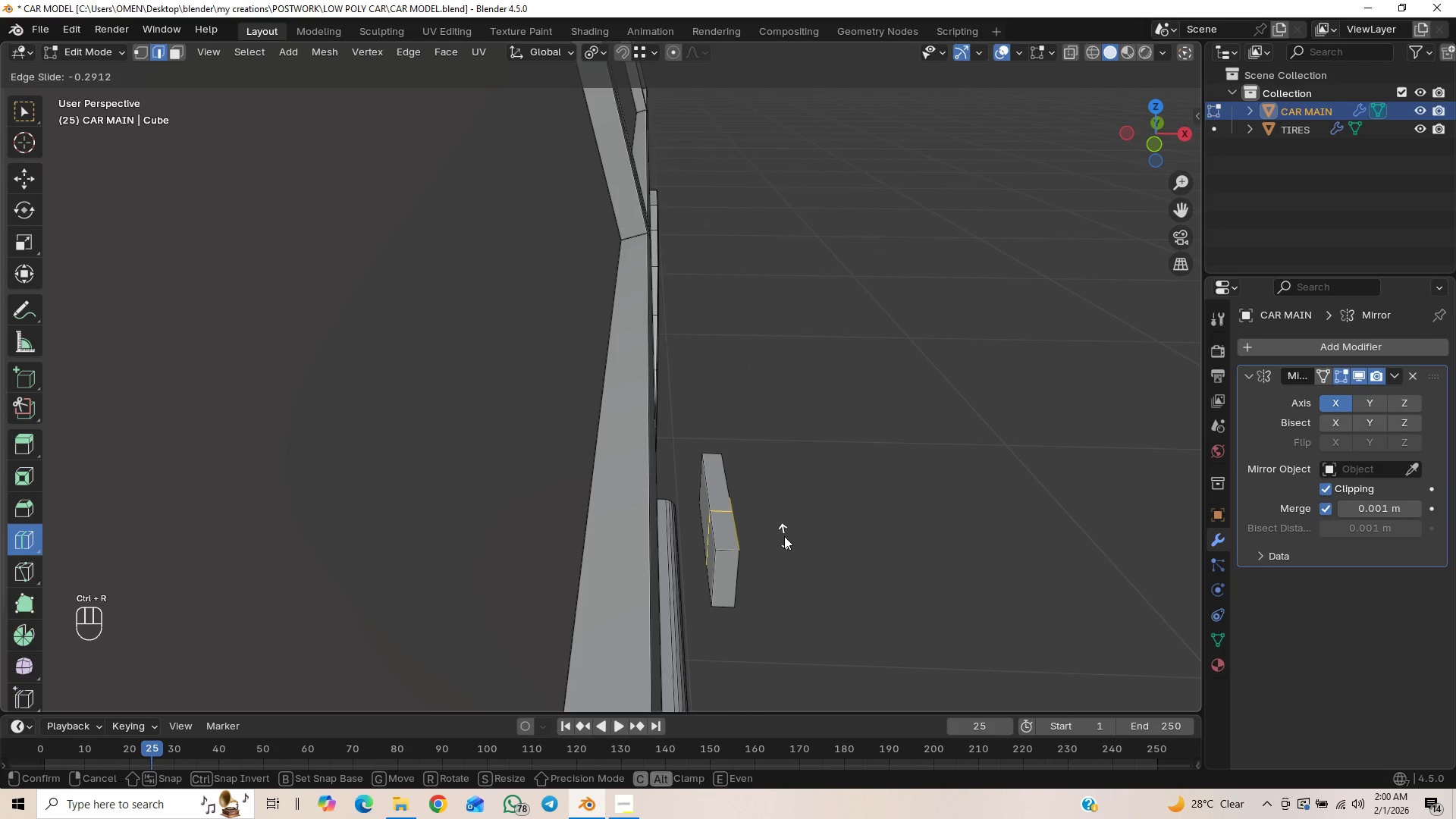 
scroll: coordinate [783, 533], scroll_direction: up, amount: 2.0
 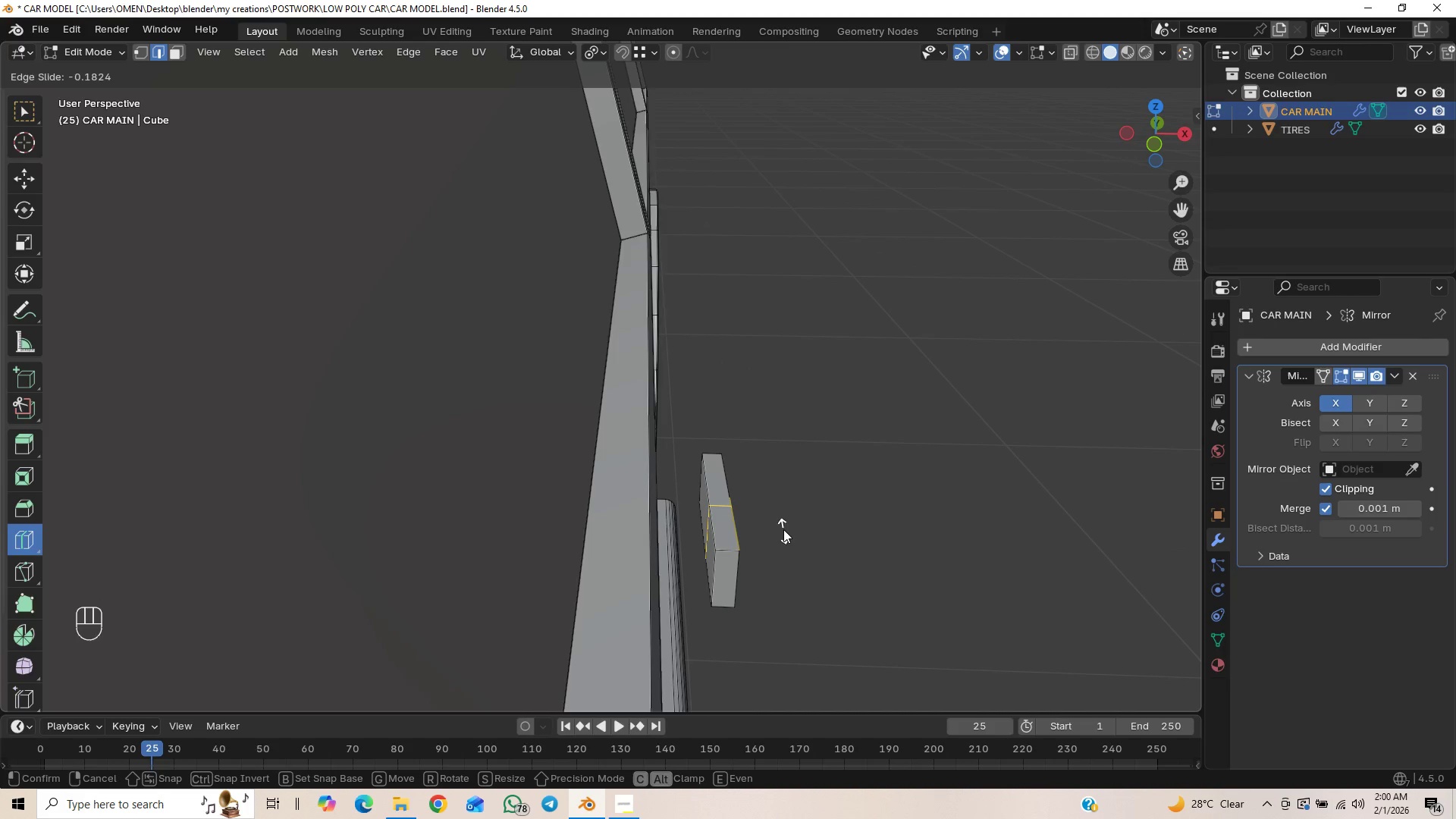 
key(Numpad2)
 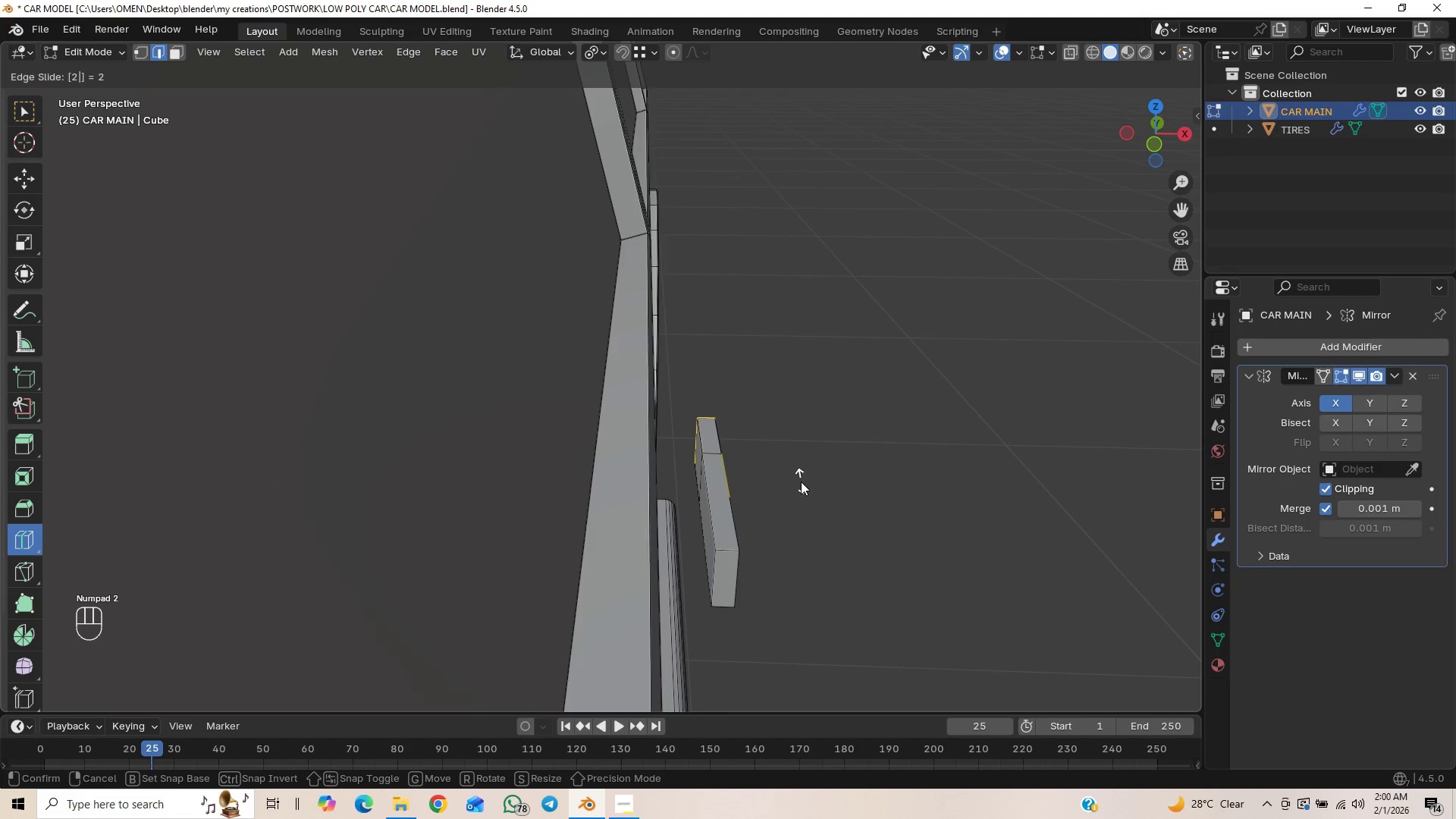 
key(Numpad3)
 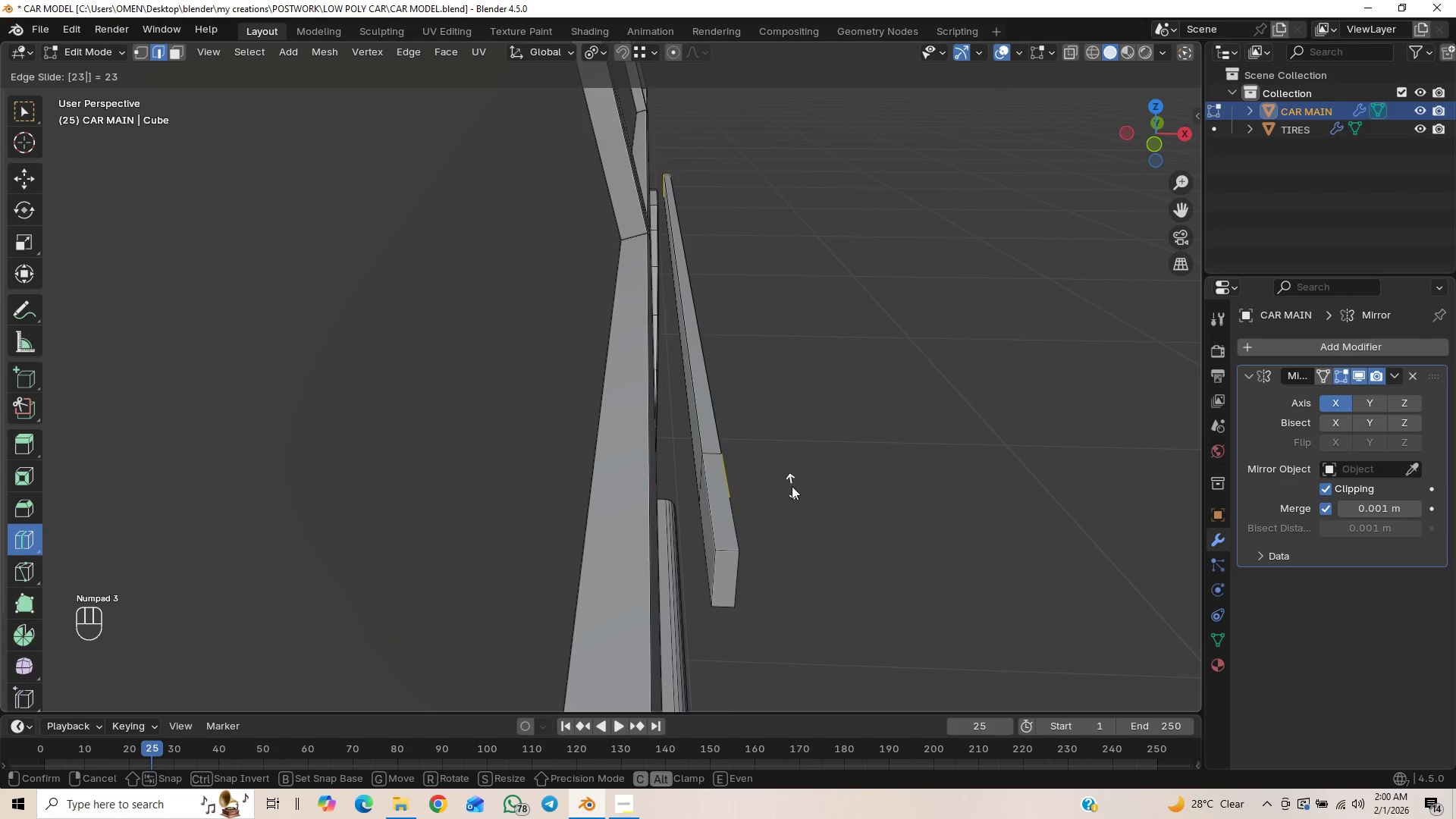 
key(Control+Z)
 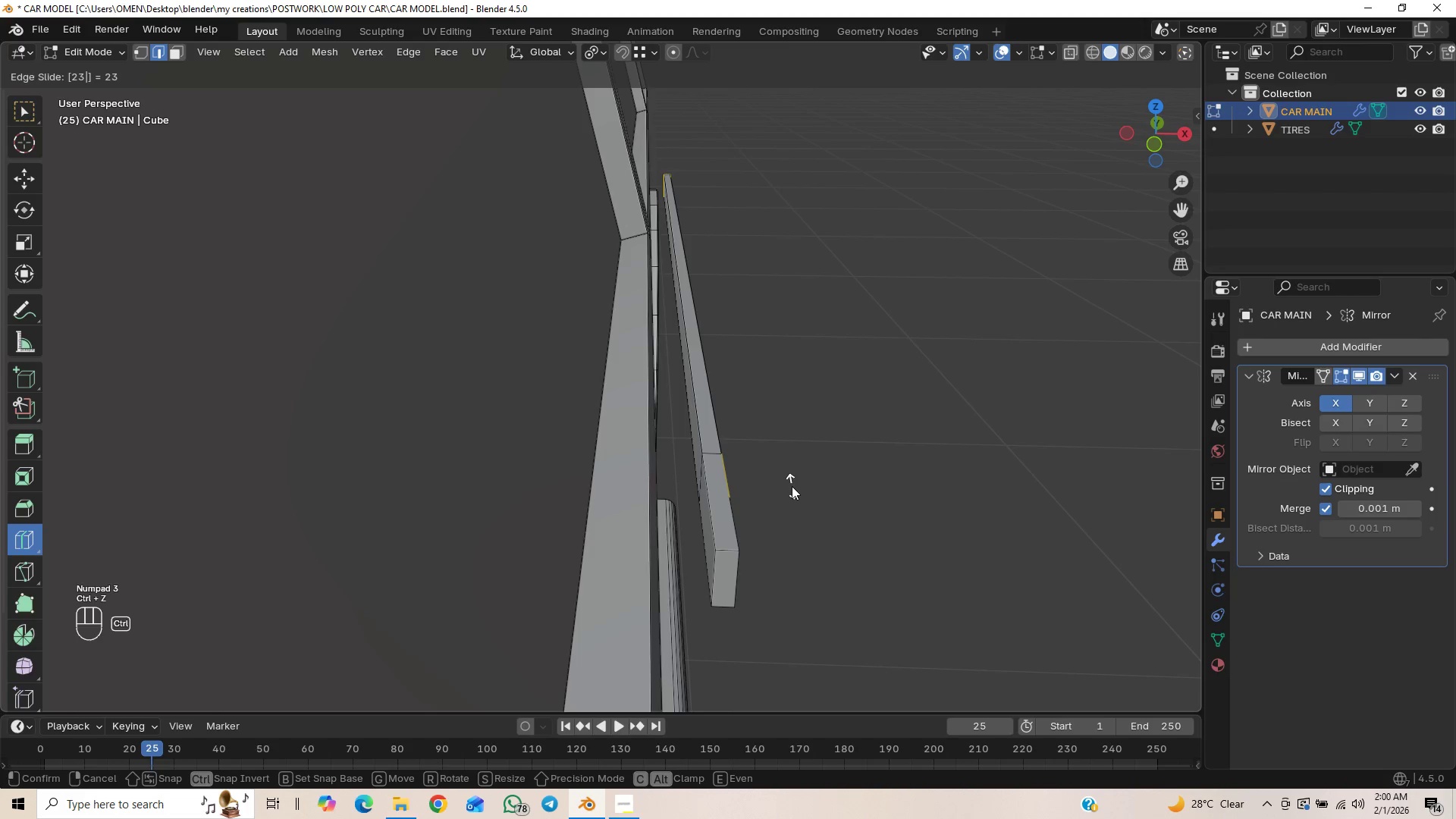 
key(Control+Z)
 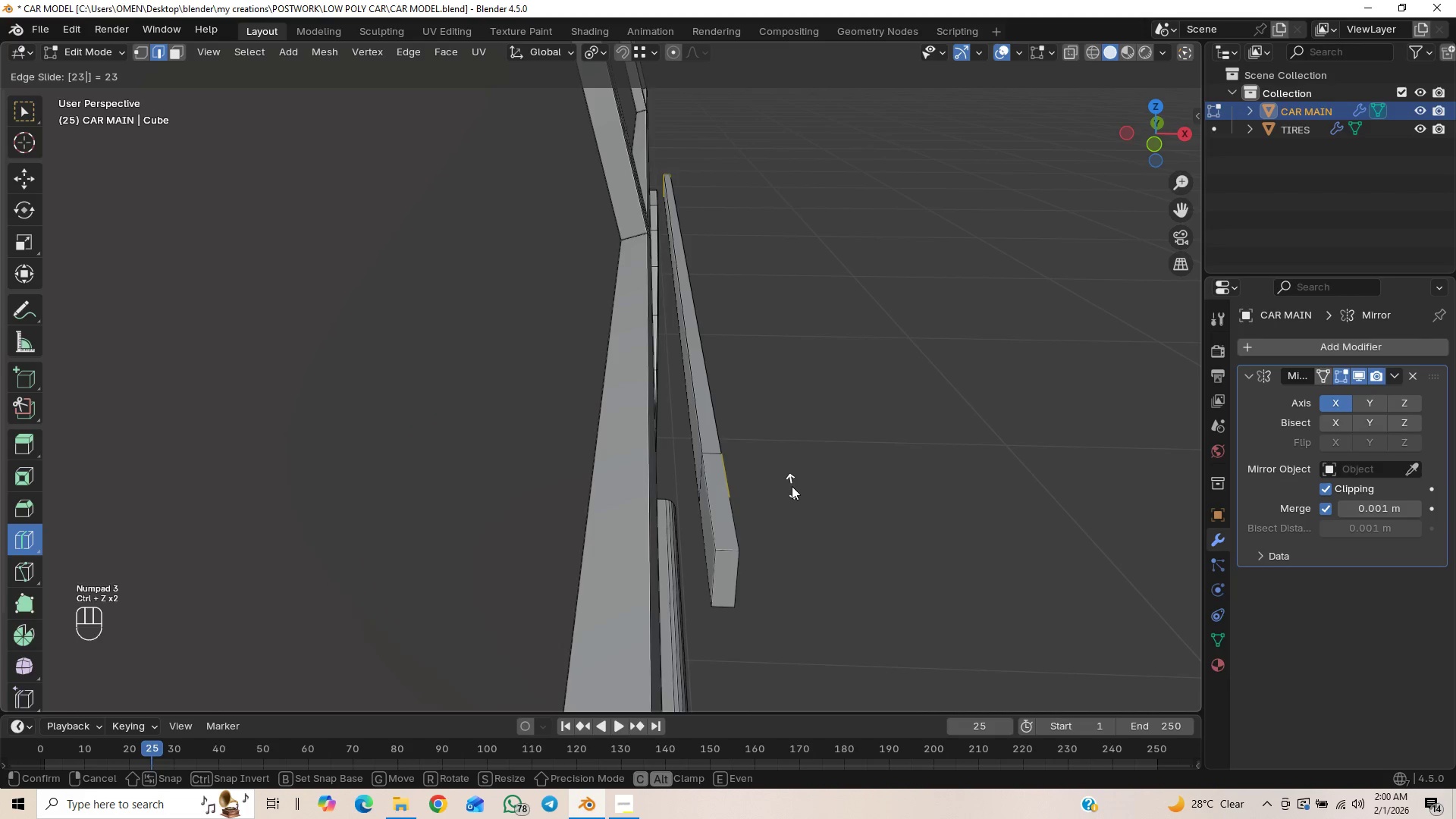 
right_click([792, 486])
 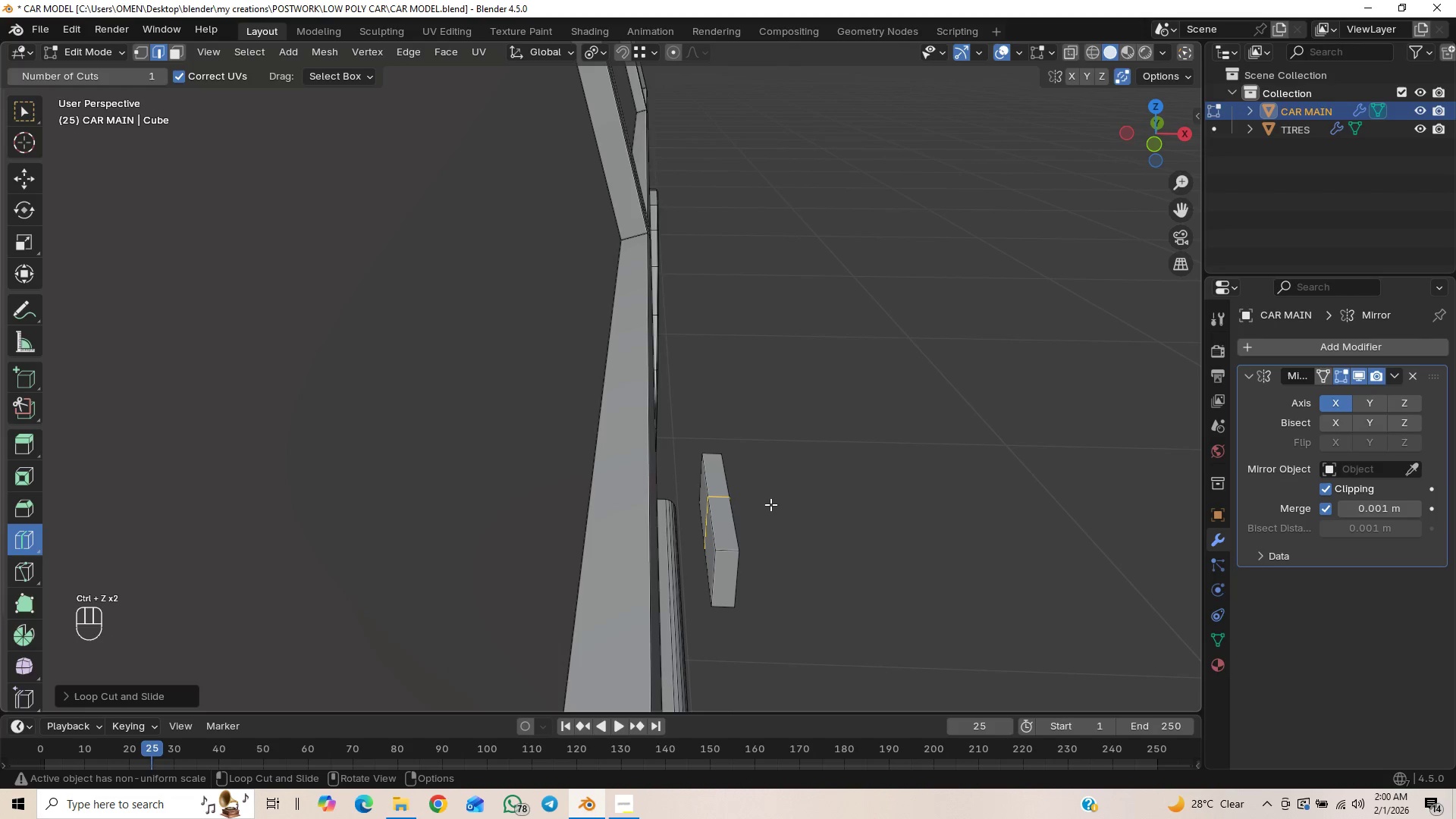 
scroll: coordinate [774, 506], scroll_direction: up, amount: 1.0
 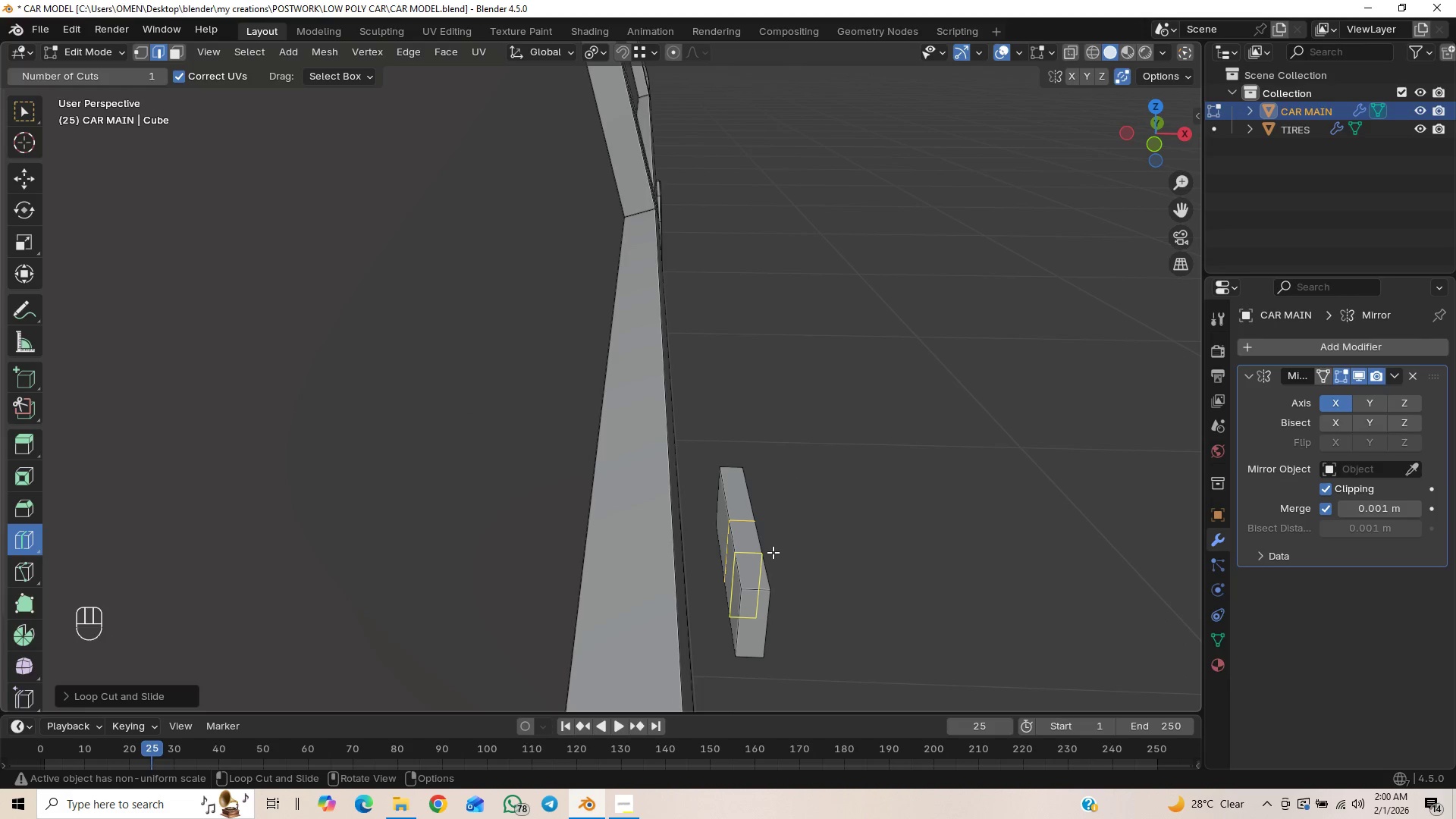 
key(Control+Z)
 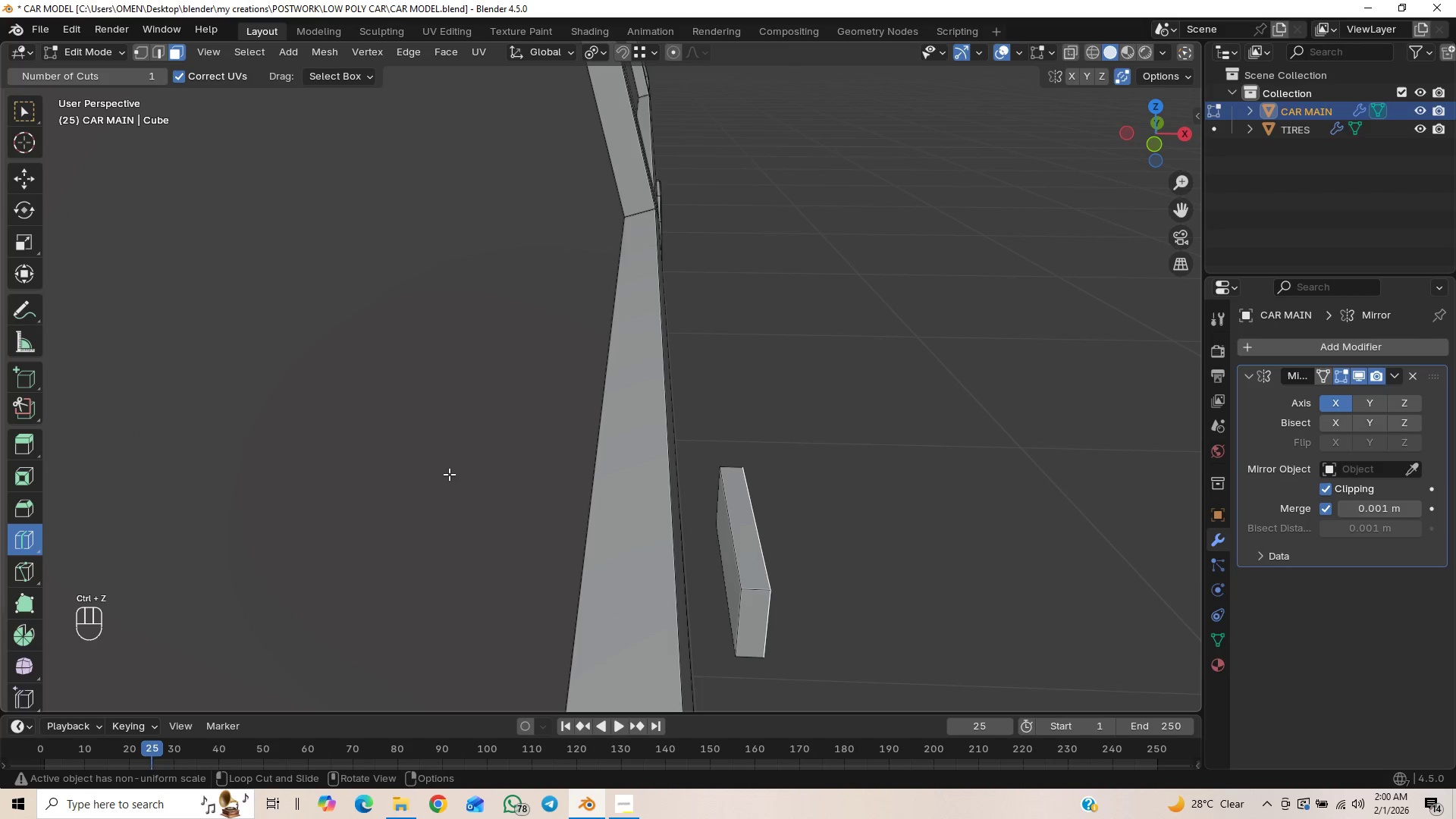 
left_click([33, 111])
 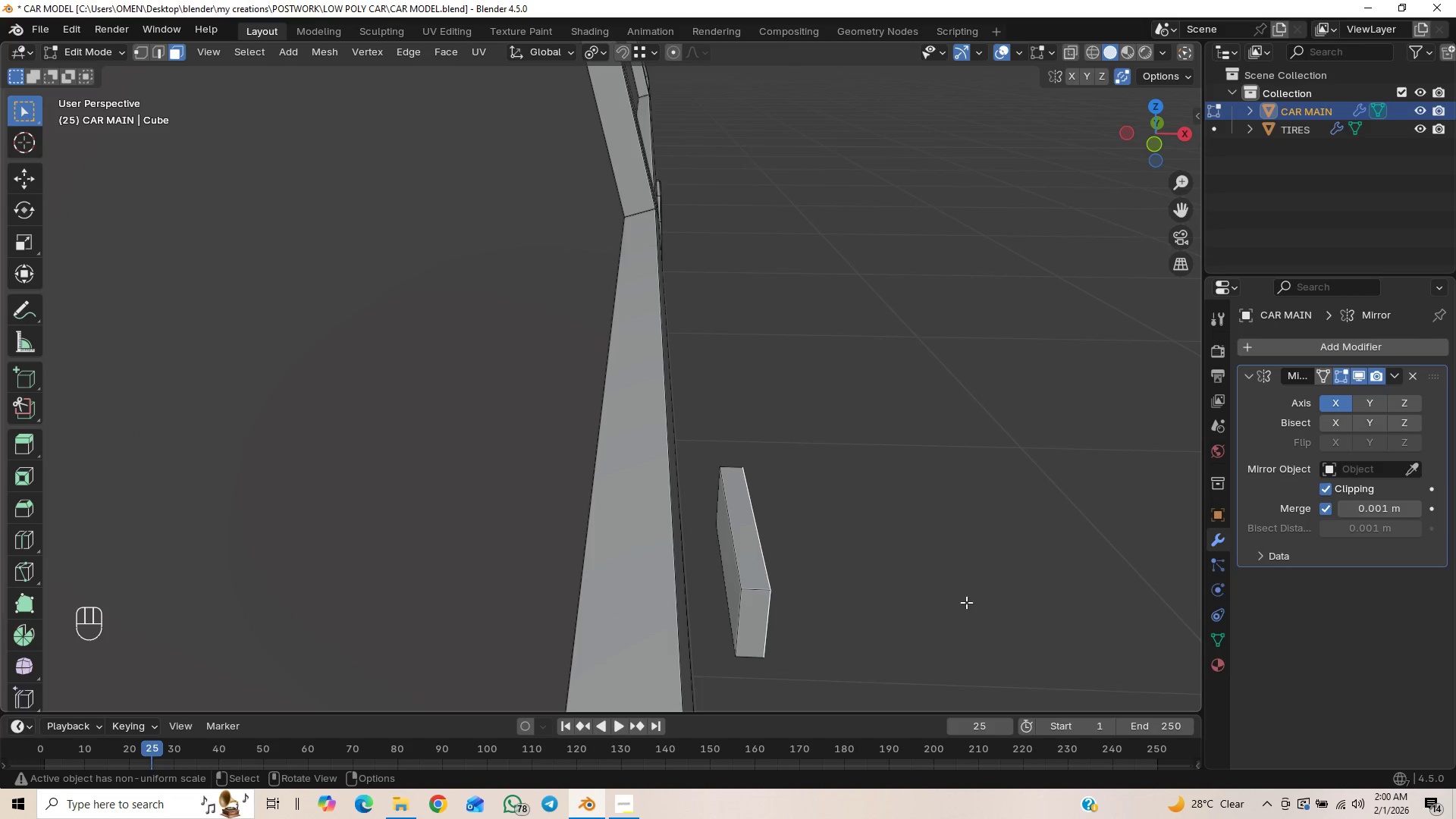 
key(Control+R)
 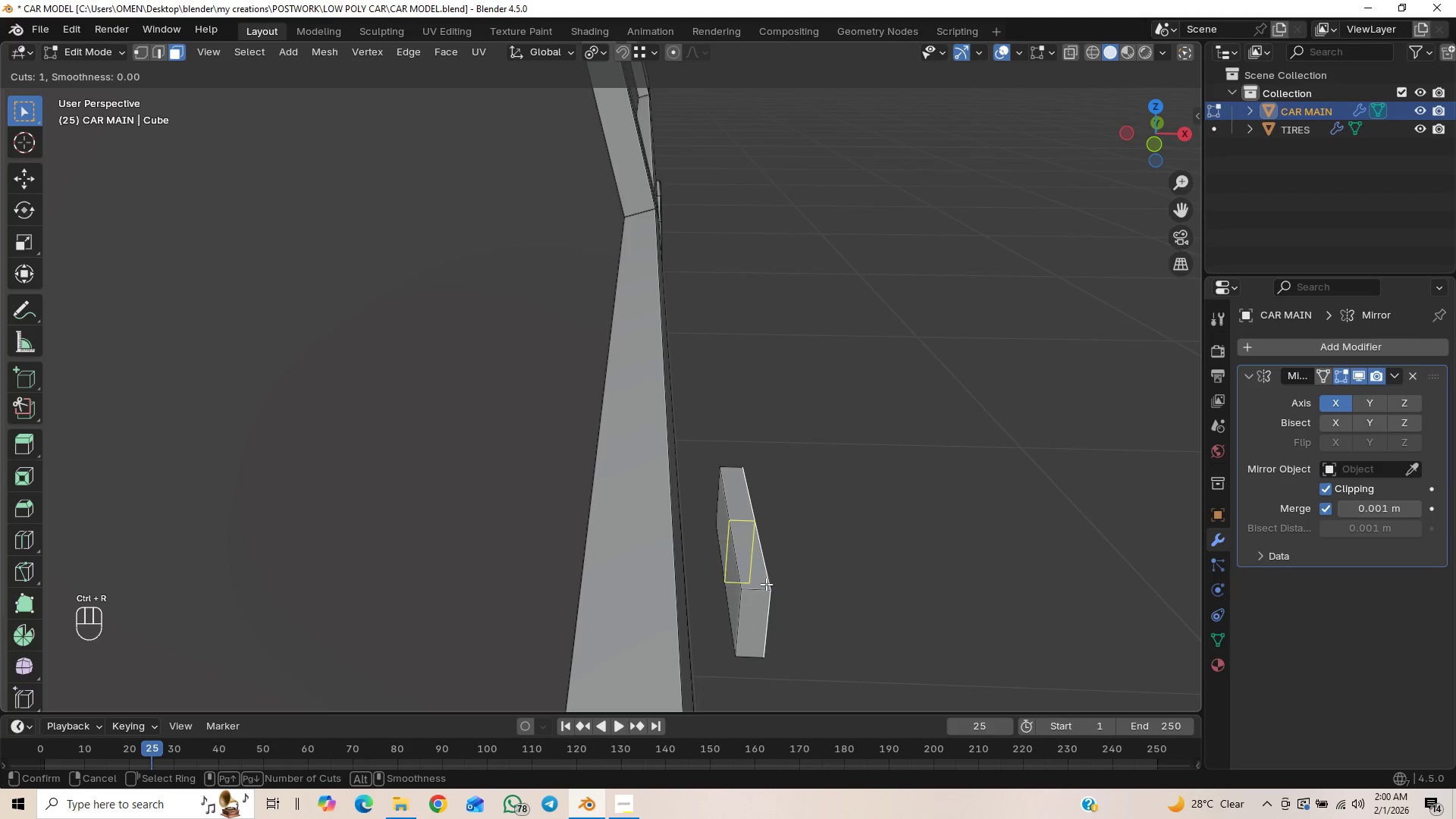 
scroll: coordinate [762, 579], scroll_direction: up, amount: 1.0
 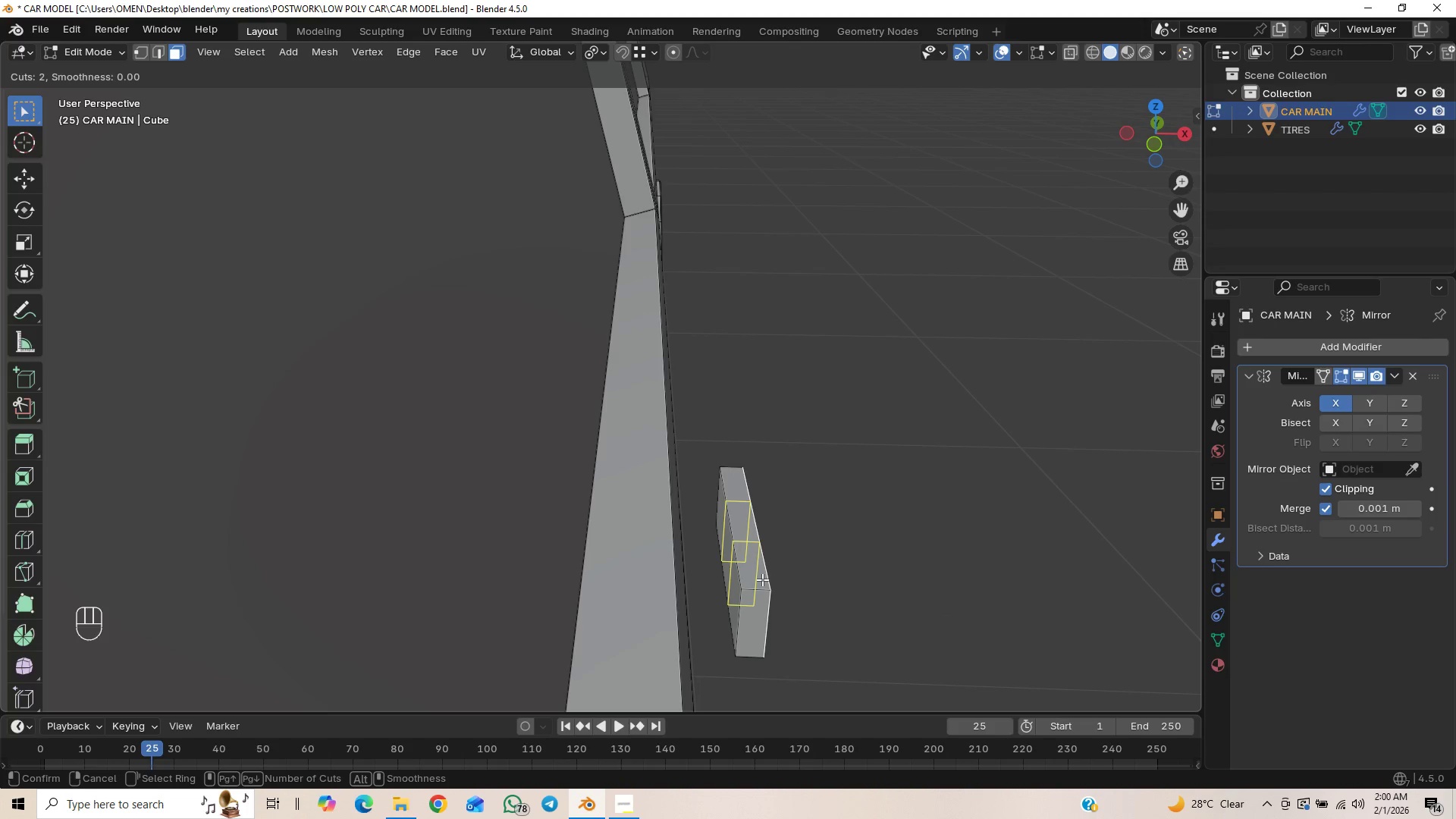 
left_click_drag(start_coordinate=[762, 579], to_coordinate=[755, 583])
 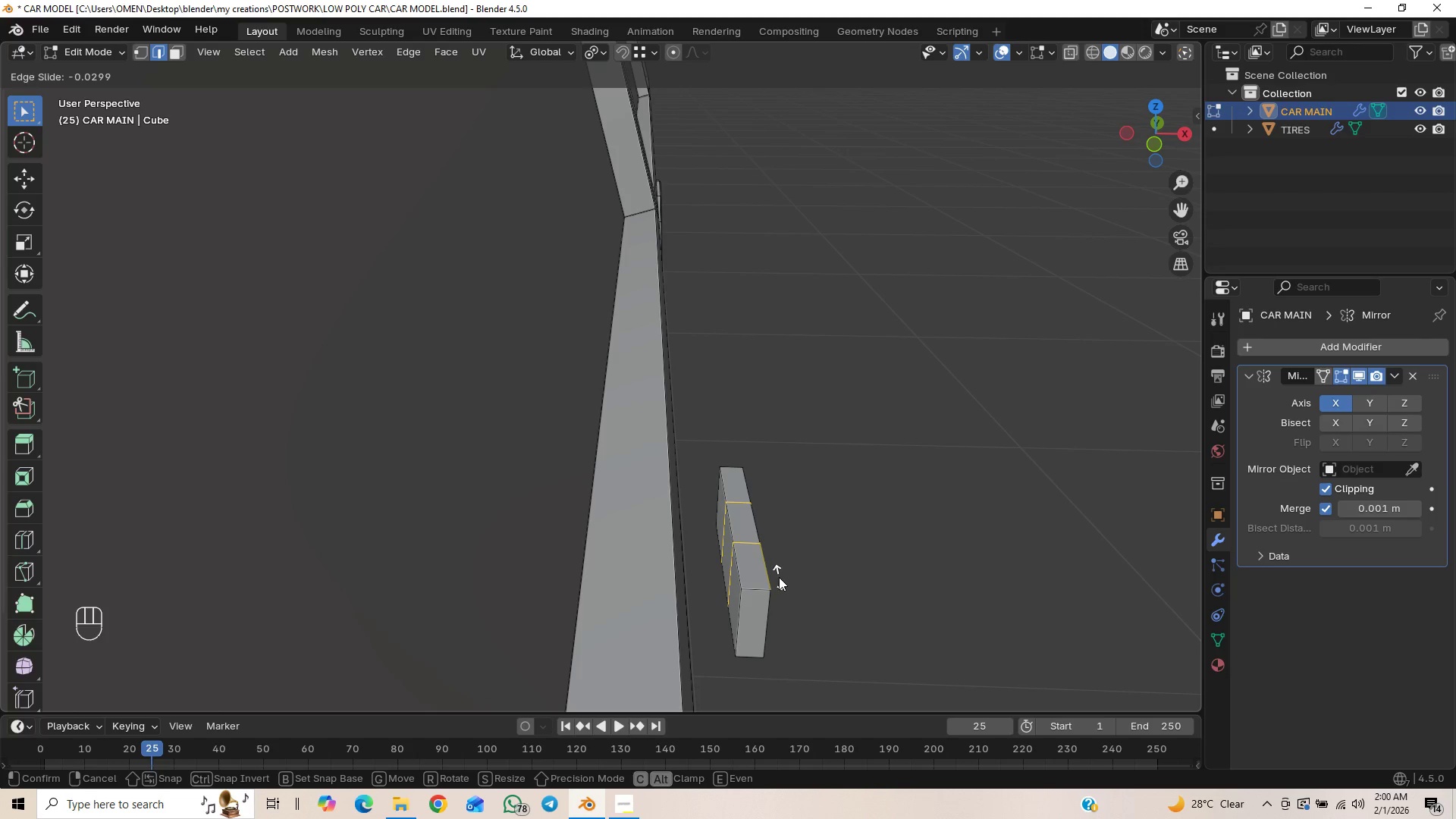 
type(sy)
 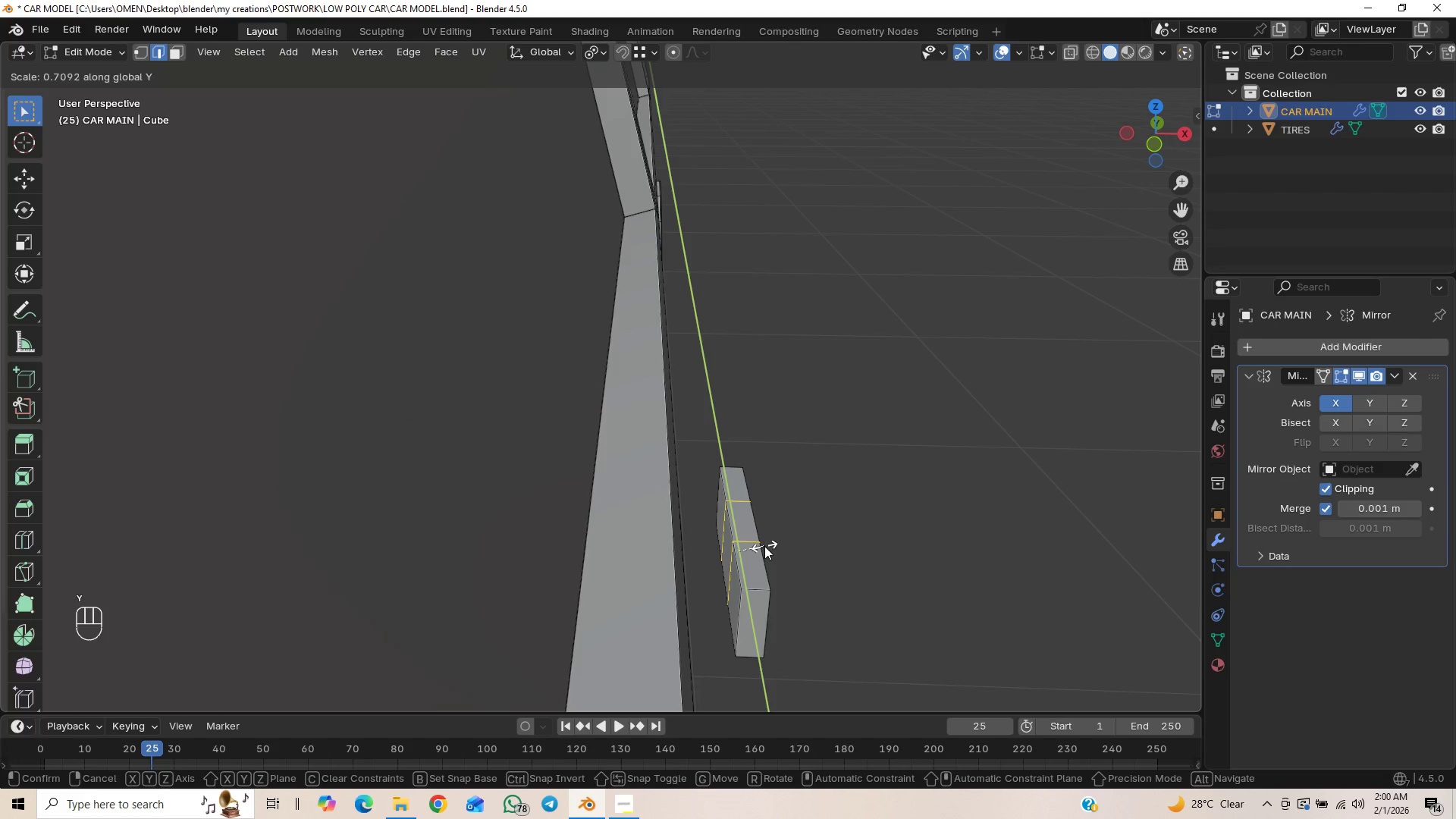 
key(X)
 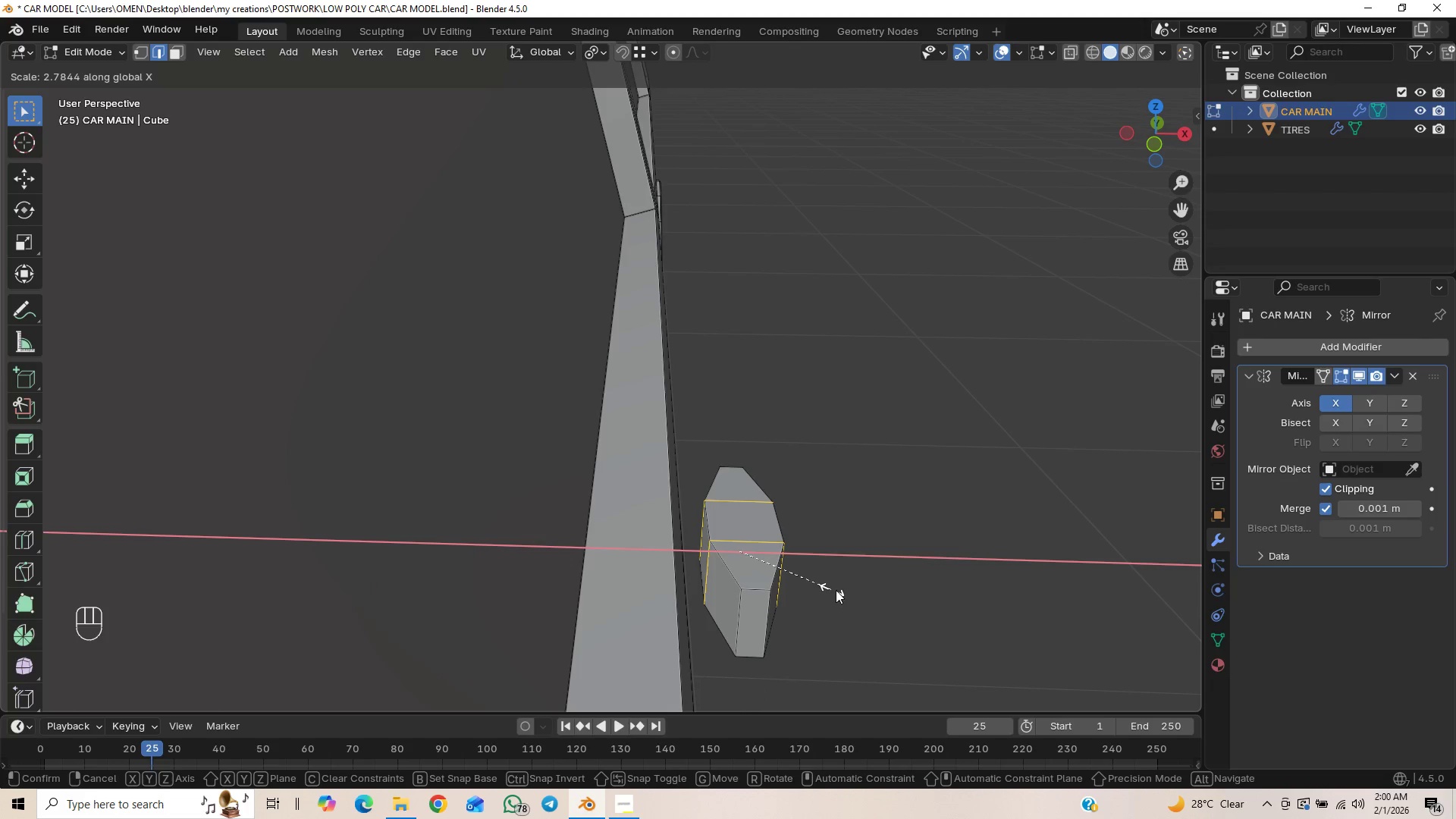 
key(Y)
 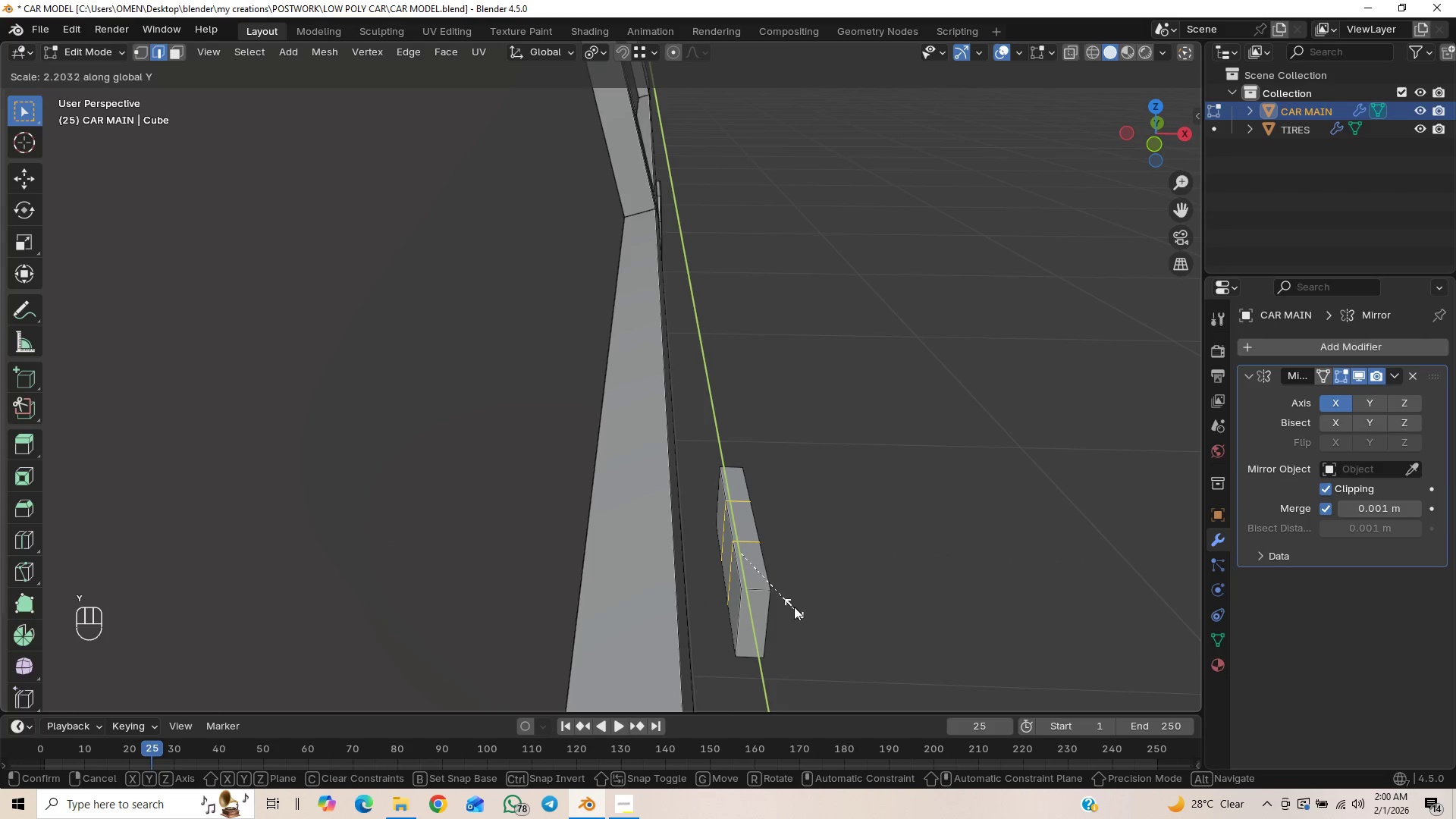 
right_click([794, 601])
 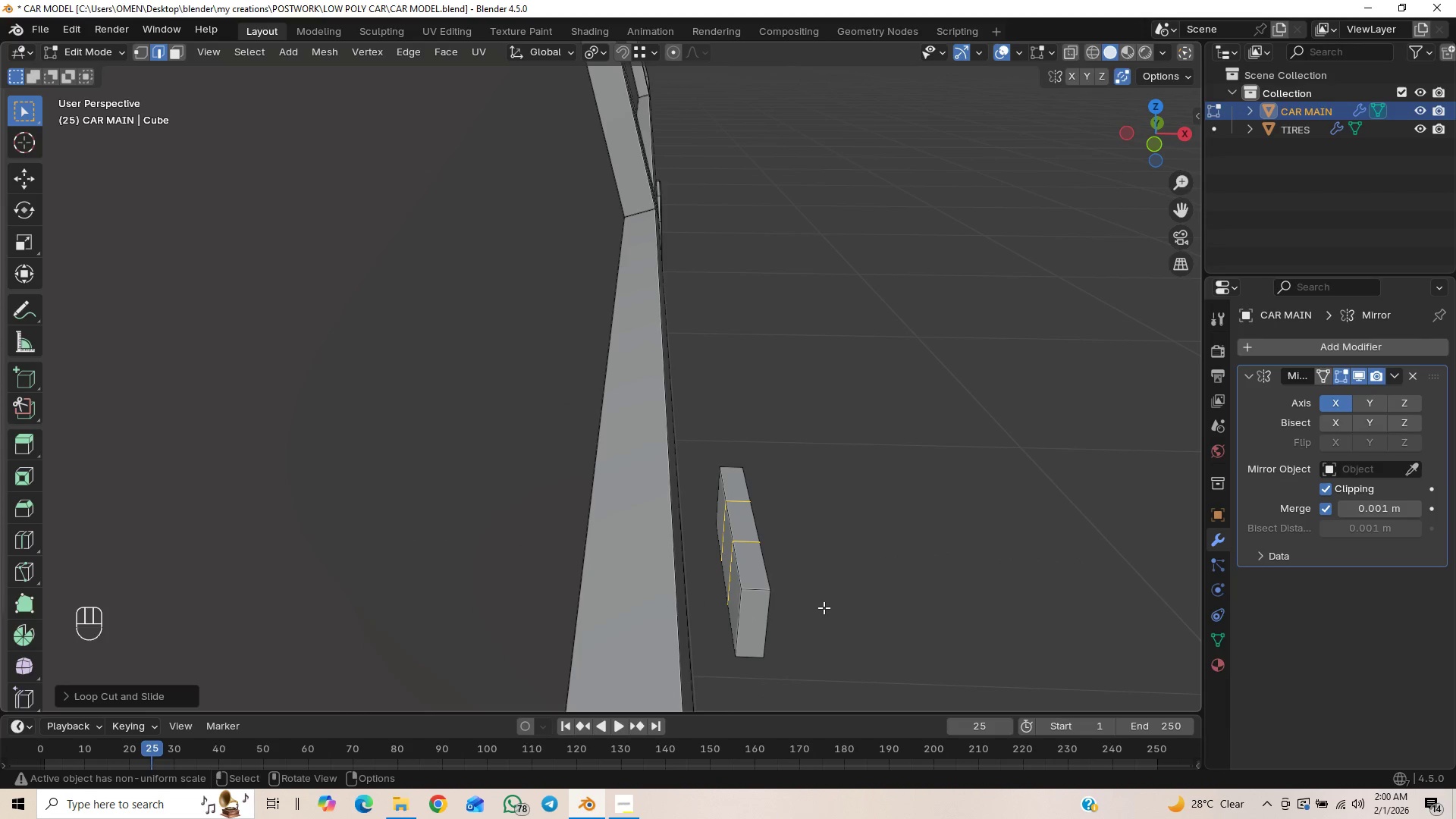 
hold_key(key=S, duration=0.67)
 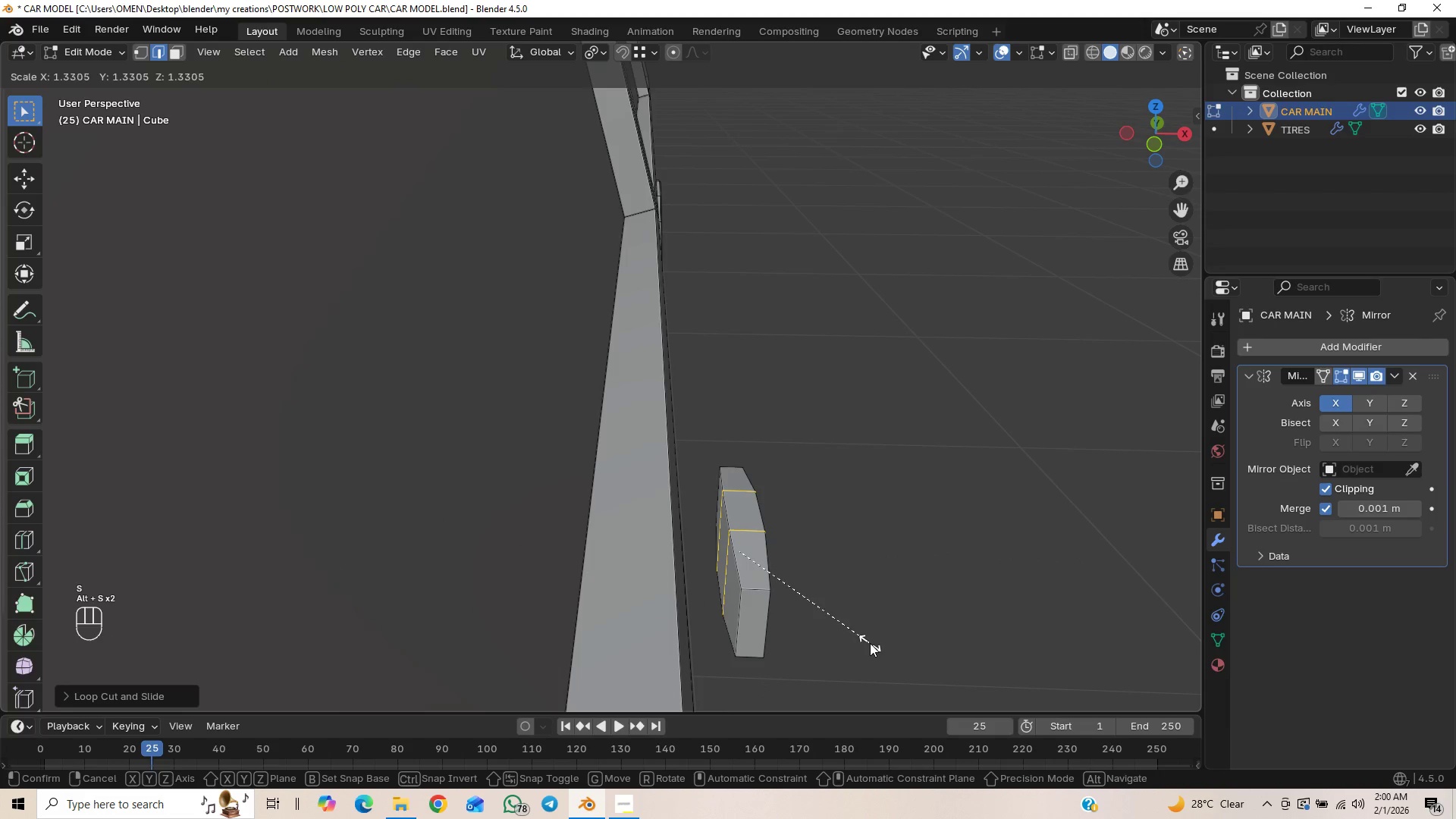 
hold_key(key=AltLeft, duration=0.41)
 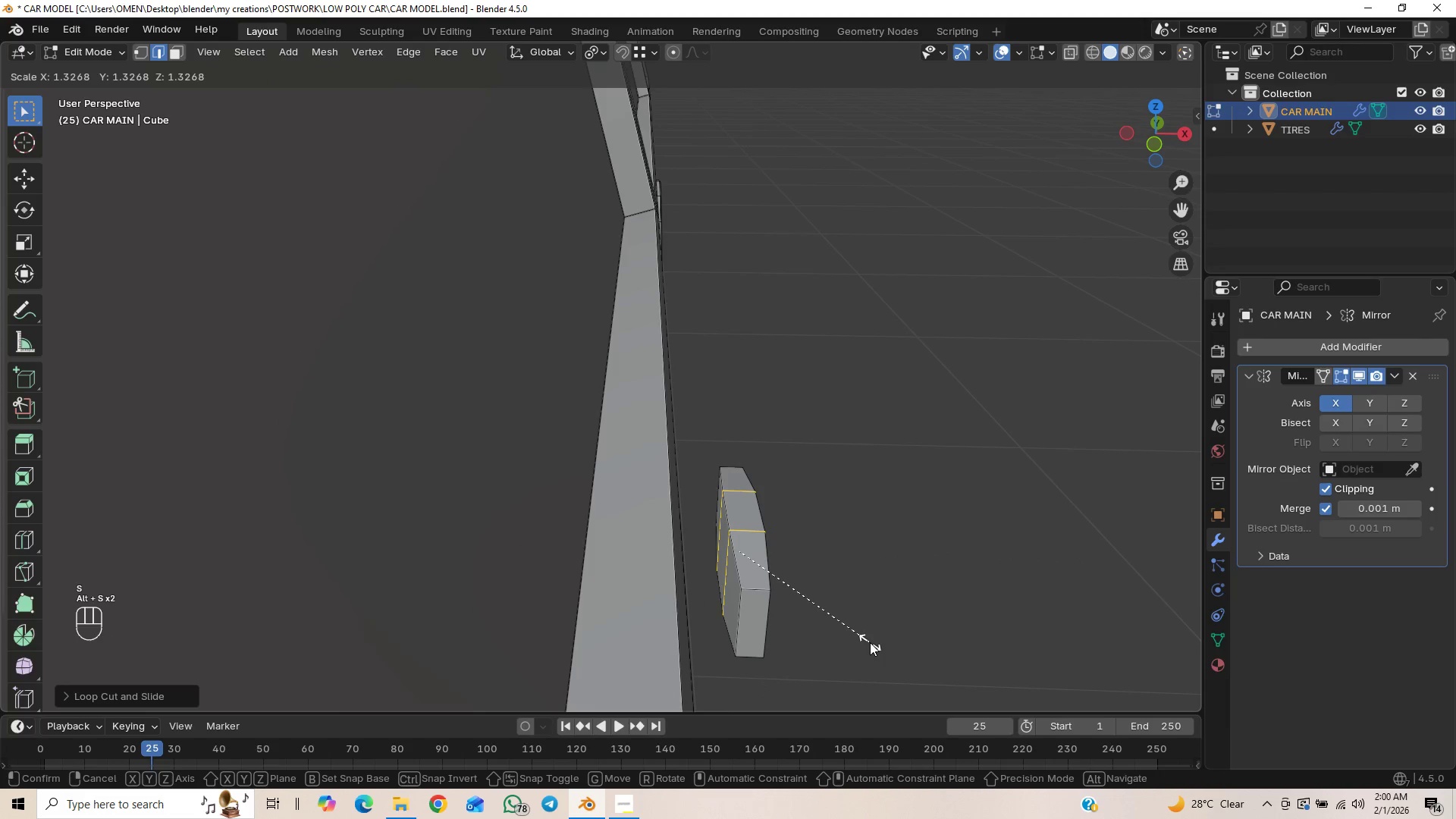 
key(Y)
 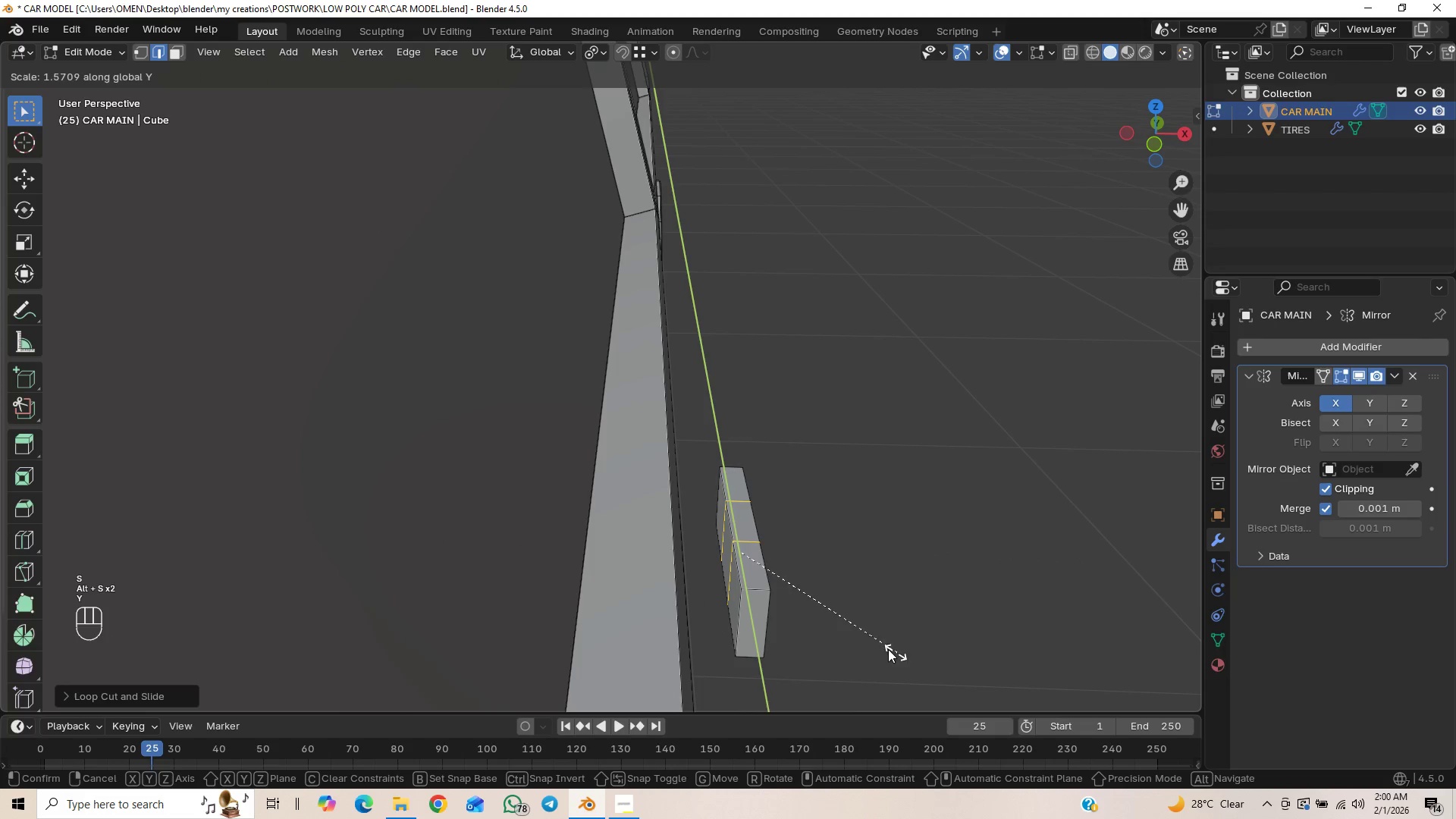 
right_click([837, 627])
 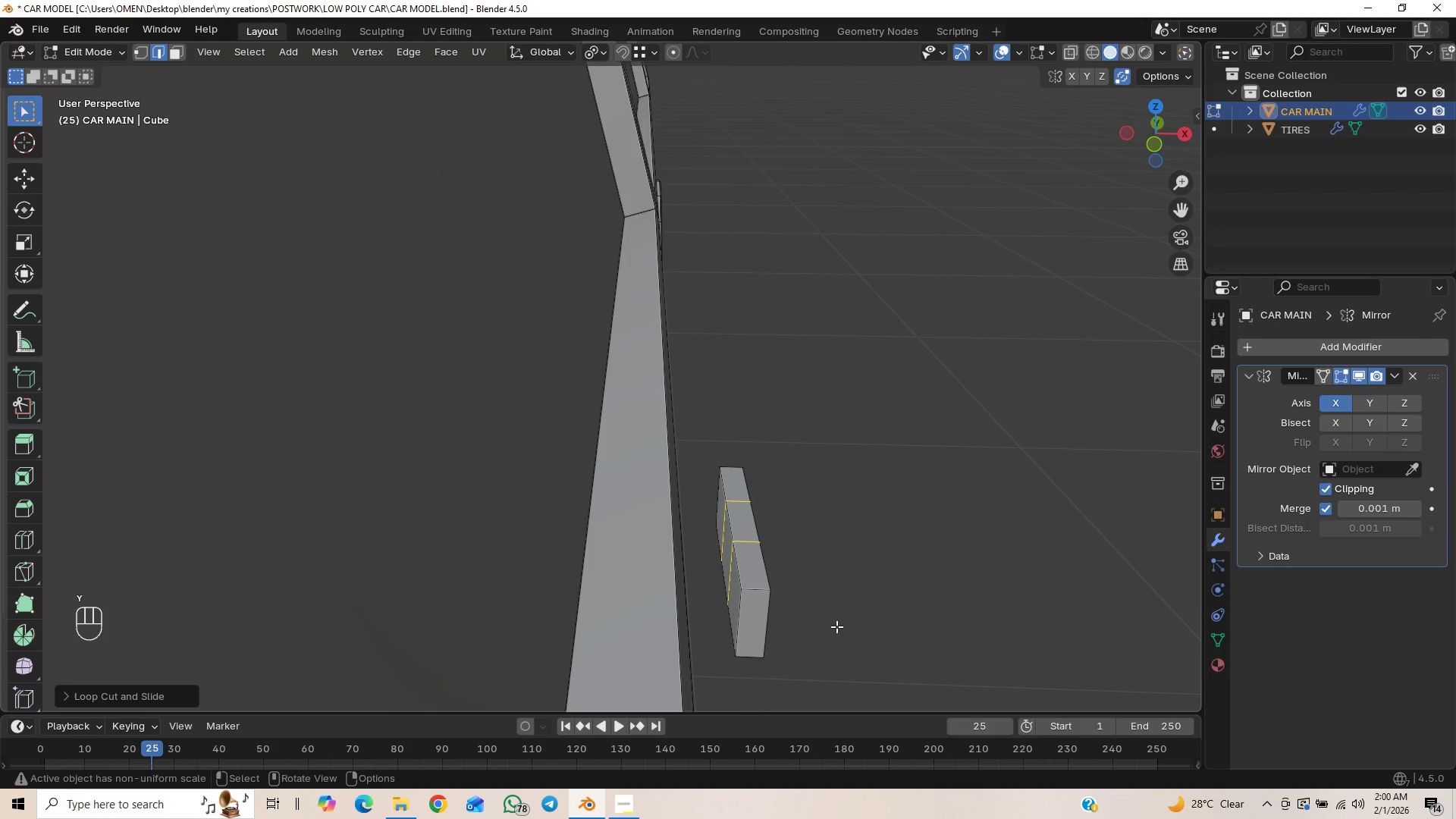 
key(G)
 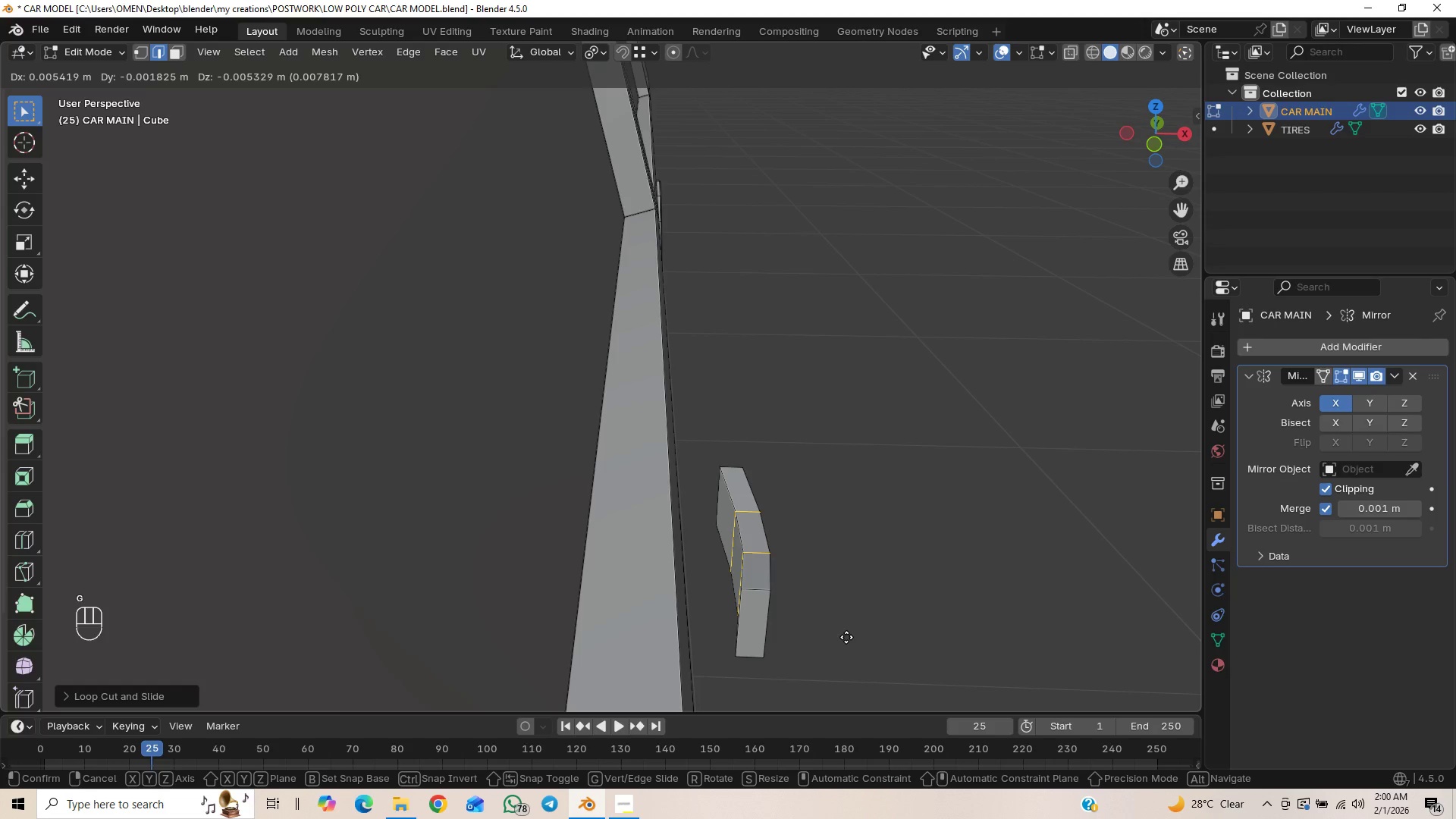 
key(Y)
 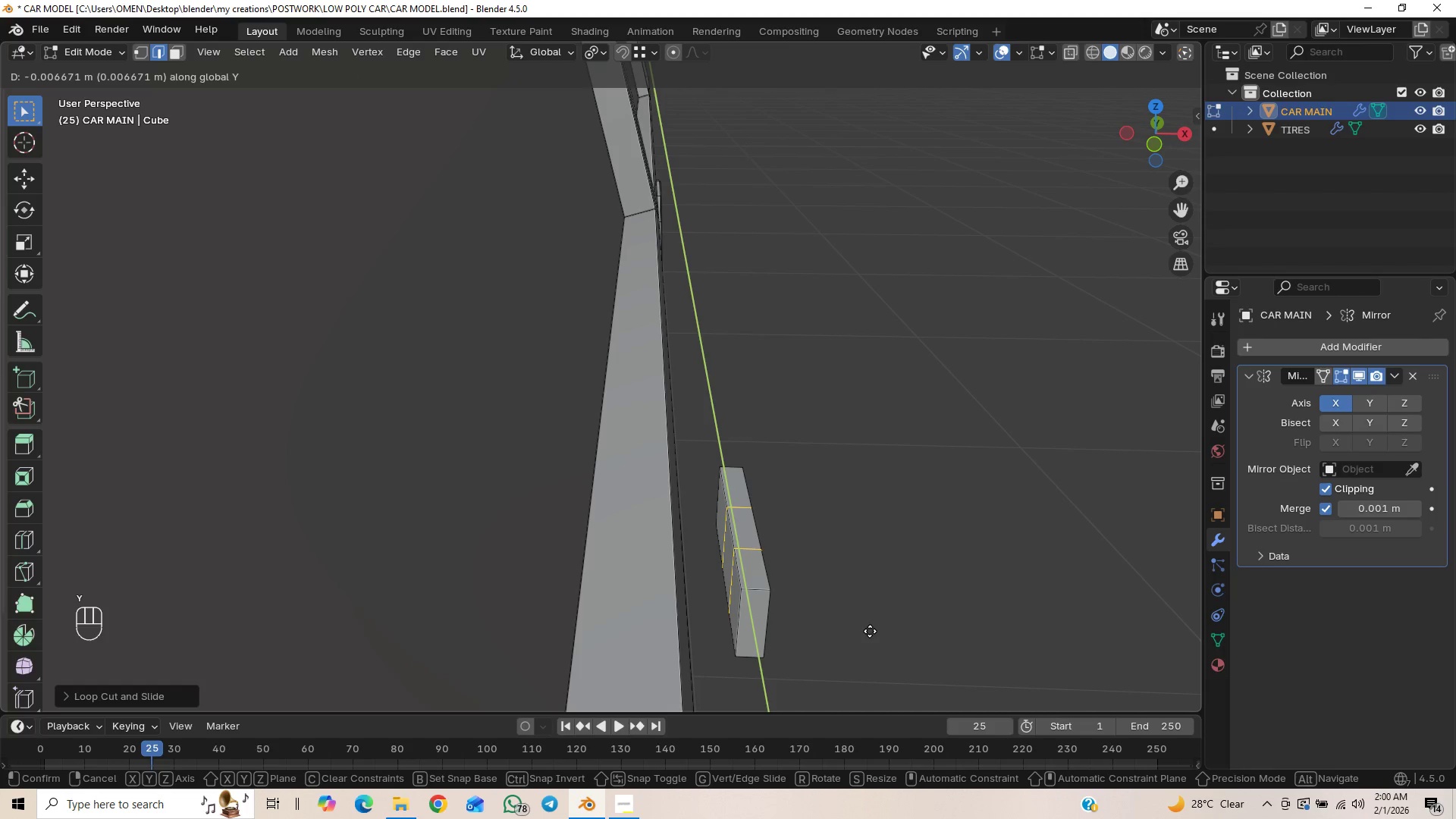 
right_click([870, 631])
 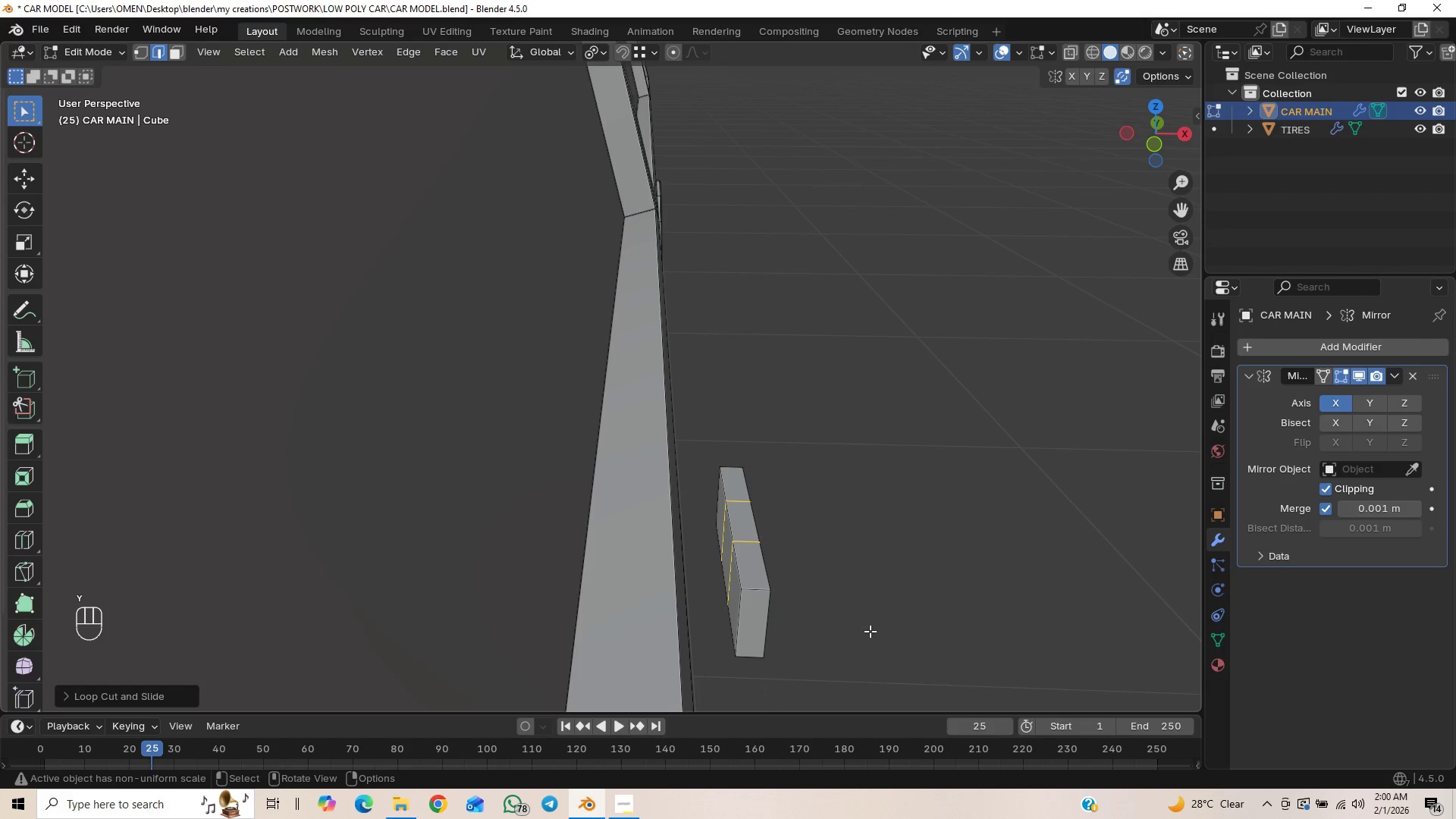 
key(Alt+G)
 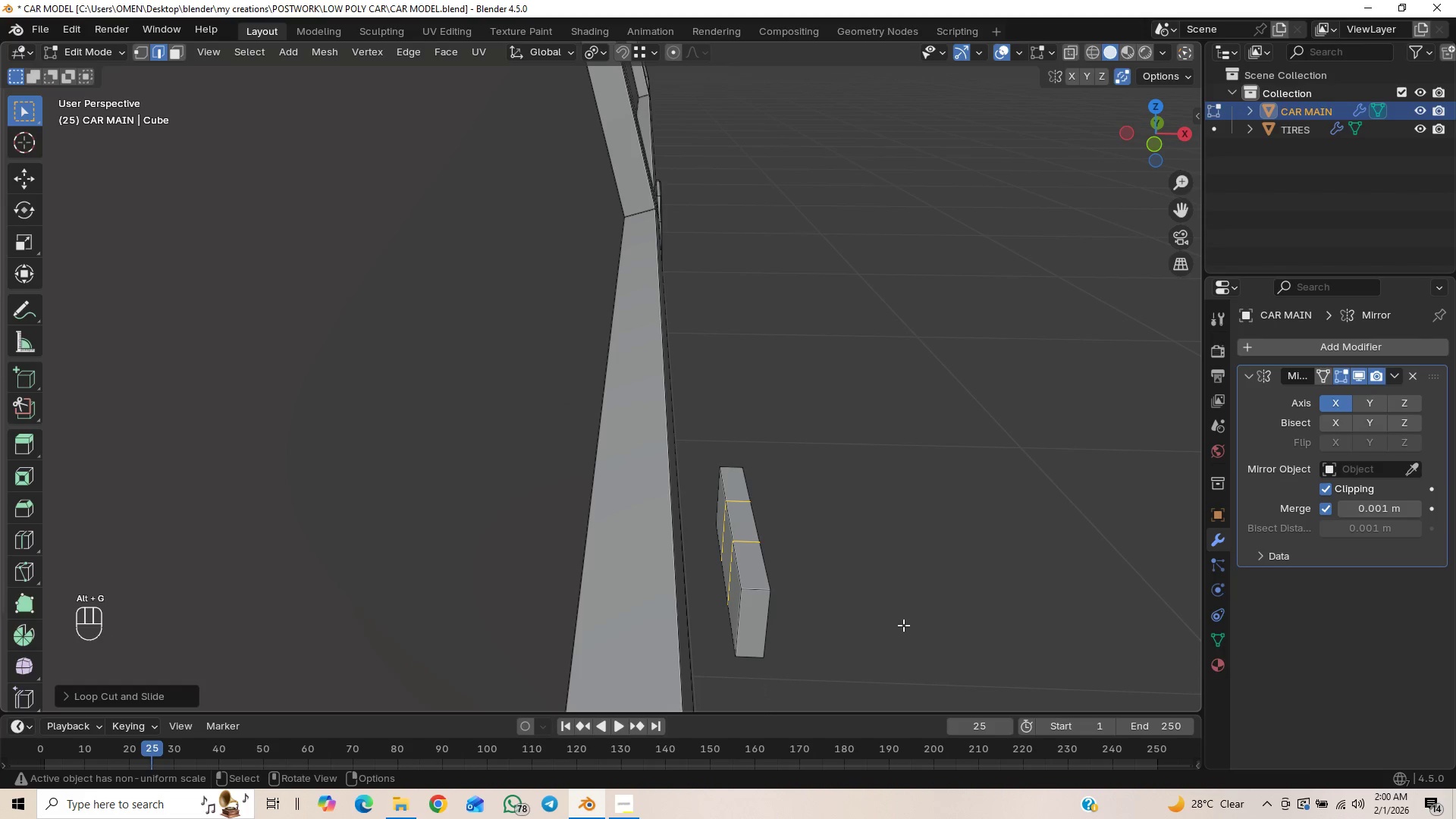 
type(ggy)
 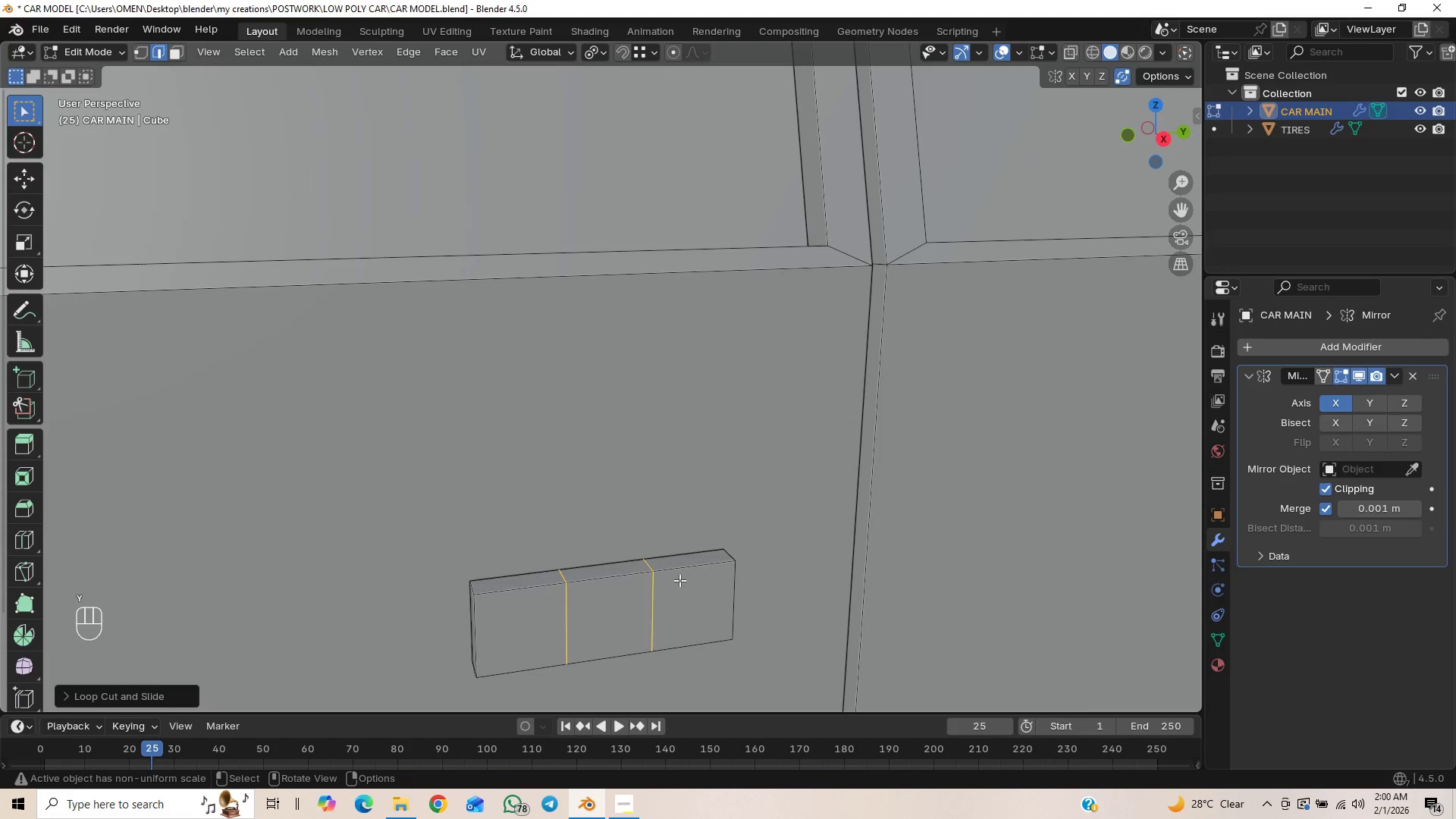 
key(Numpad3)
 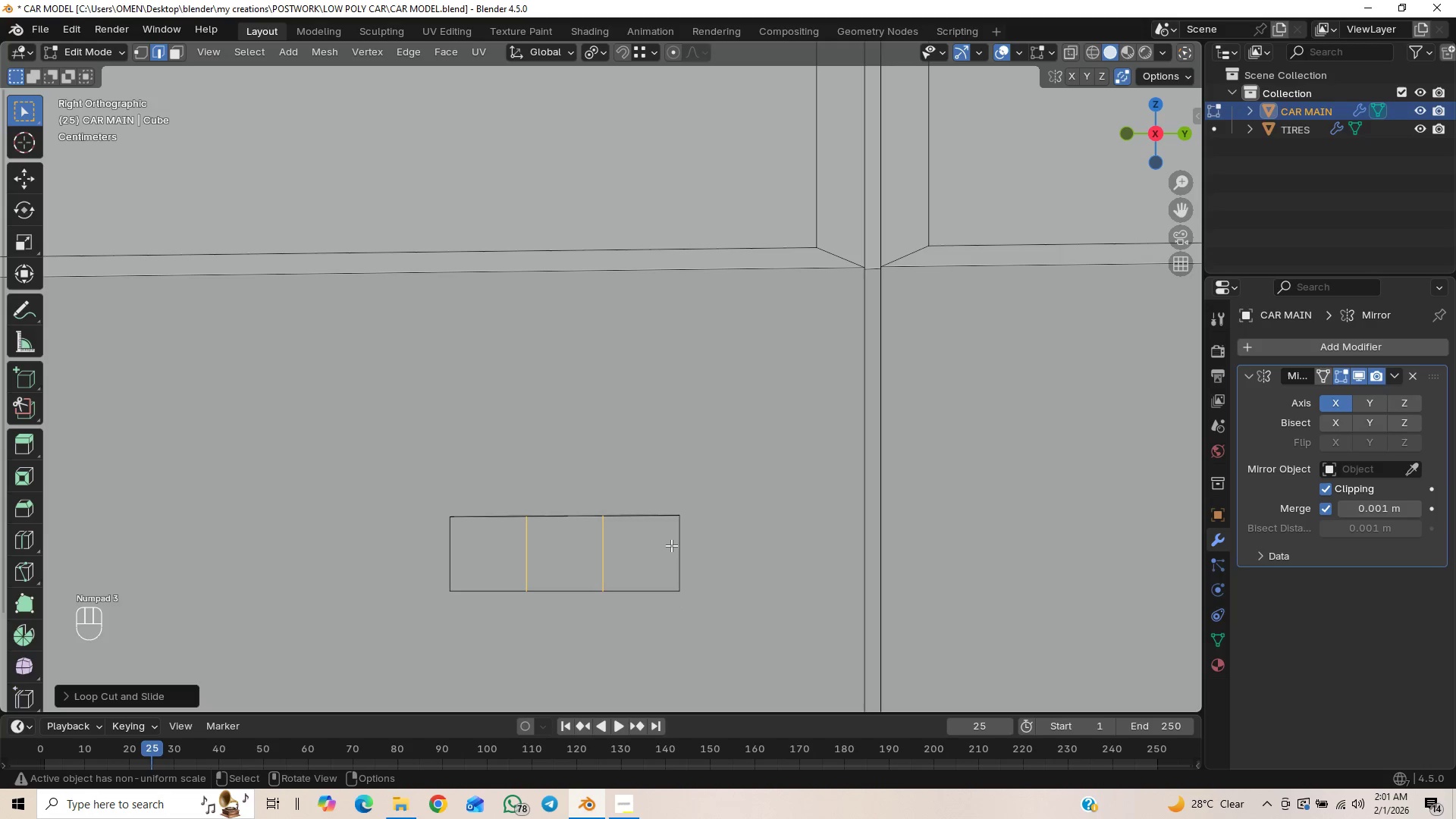 
key(Control+Z)
 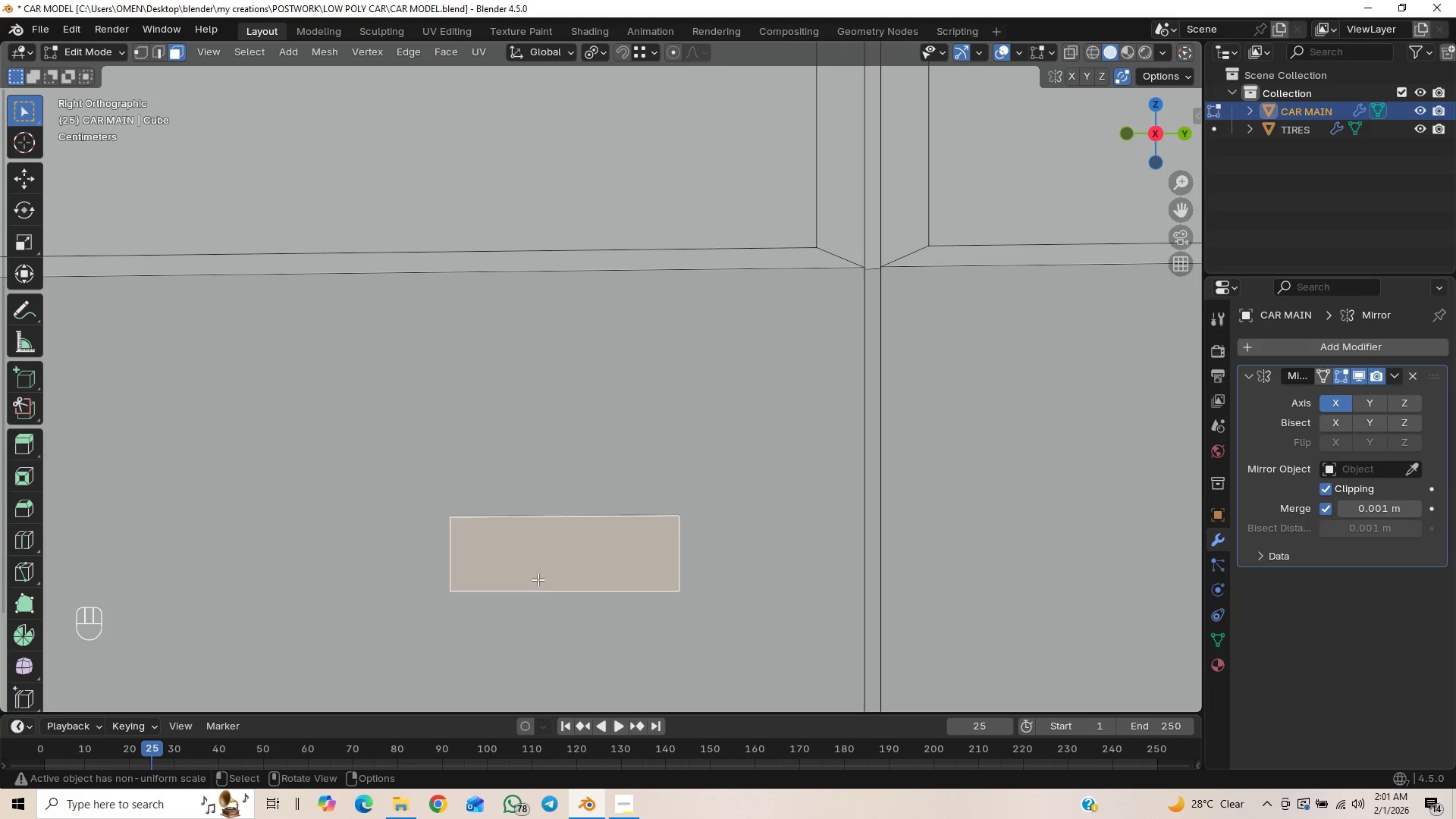 
left_click([19, 548])
 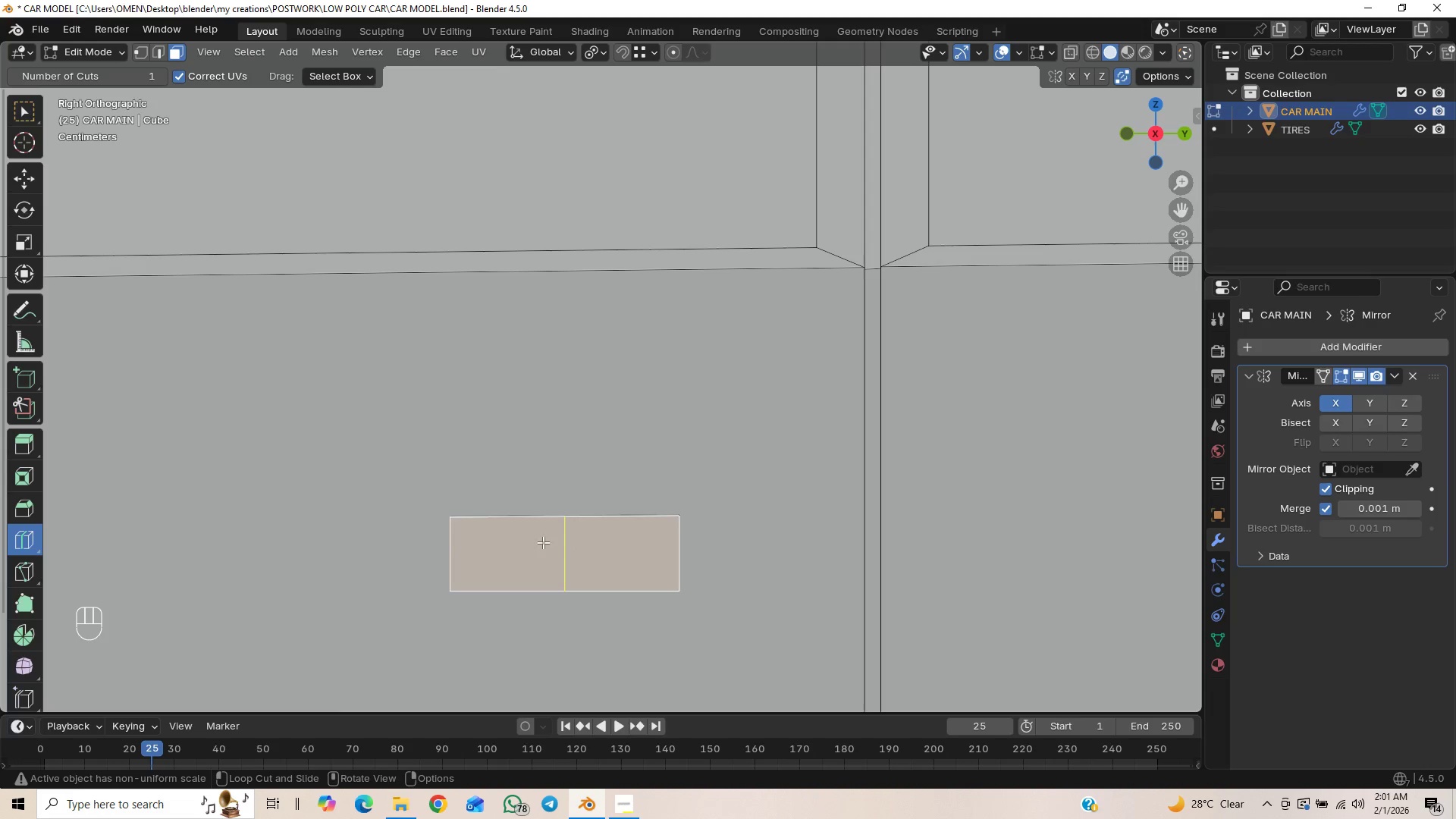 
scroll: coordinate [542, 538], scroll_direction: up, amount: 1.0
 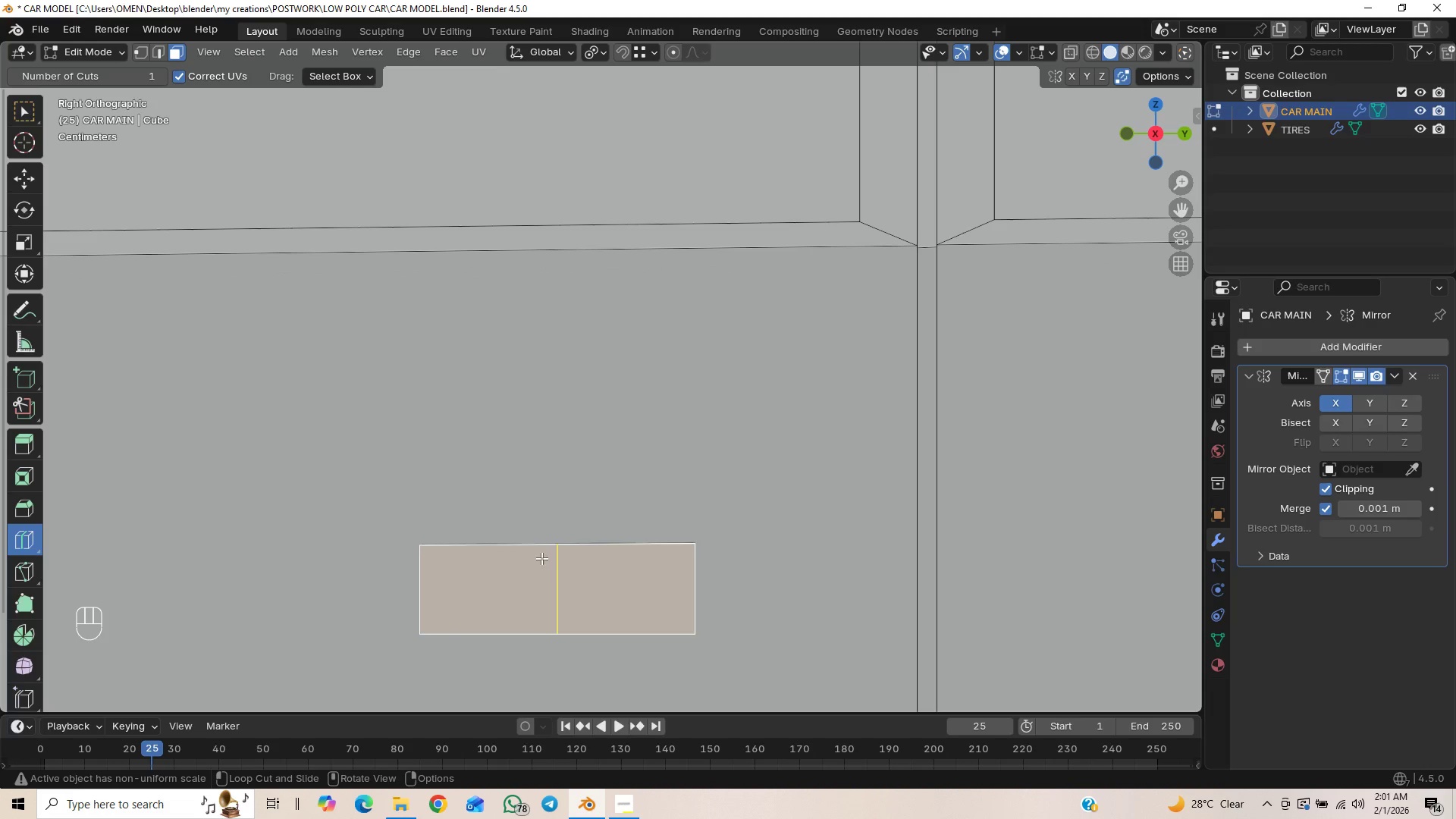 
scroll: coordinate [544, 563], scroll_direction: down, amount: 1.0
 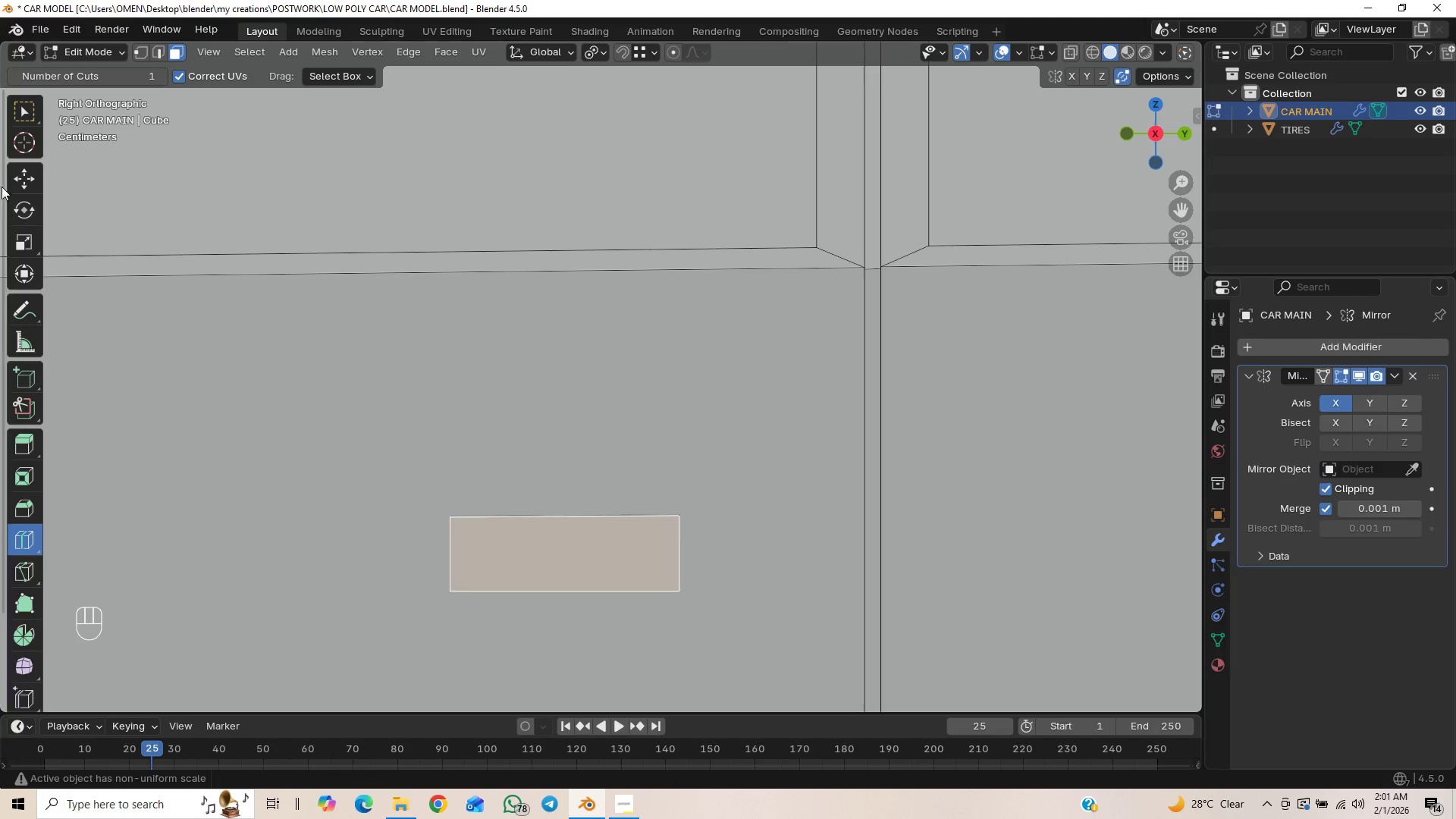 
left_click([30, 116])
 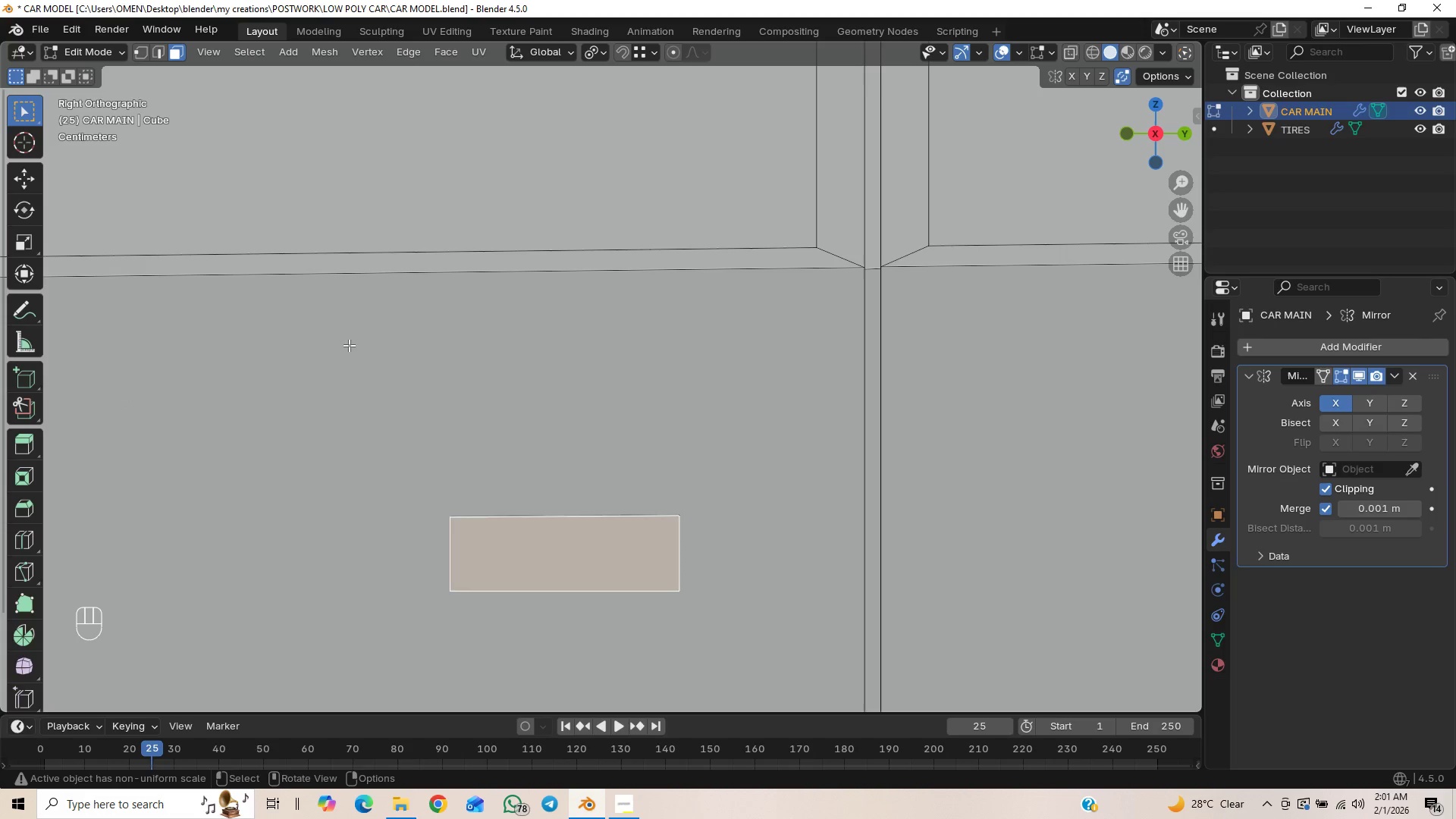 
key(Control+R)
 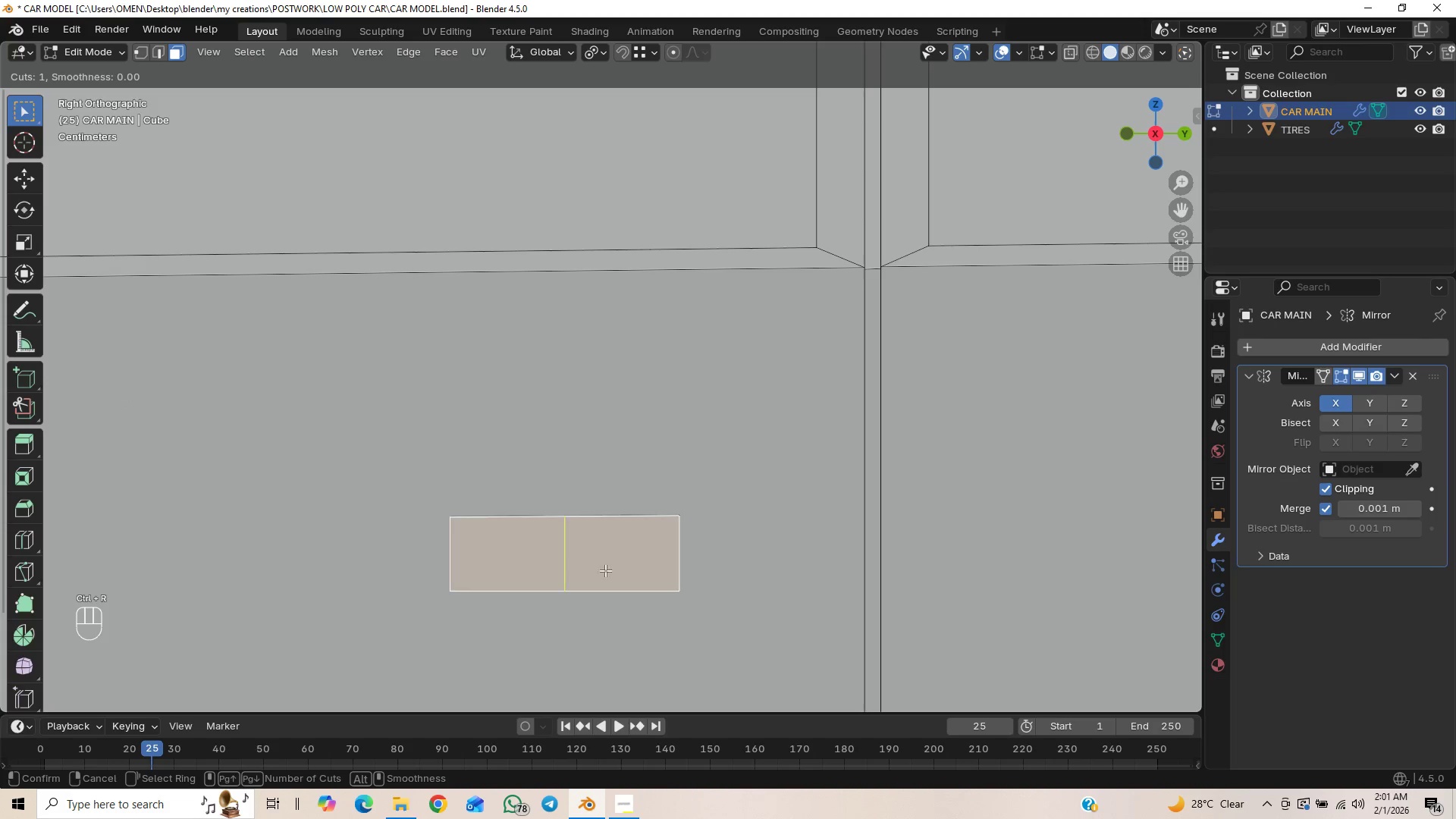 
scroll: coordinate [607, 572], scroll_direction: up, amount: 1.0
 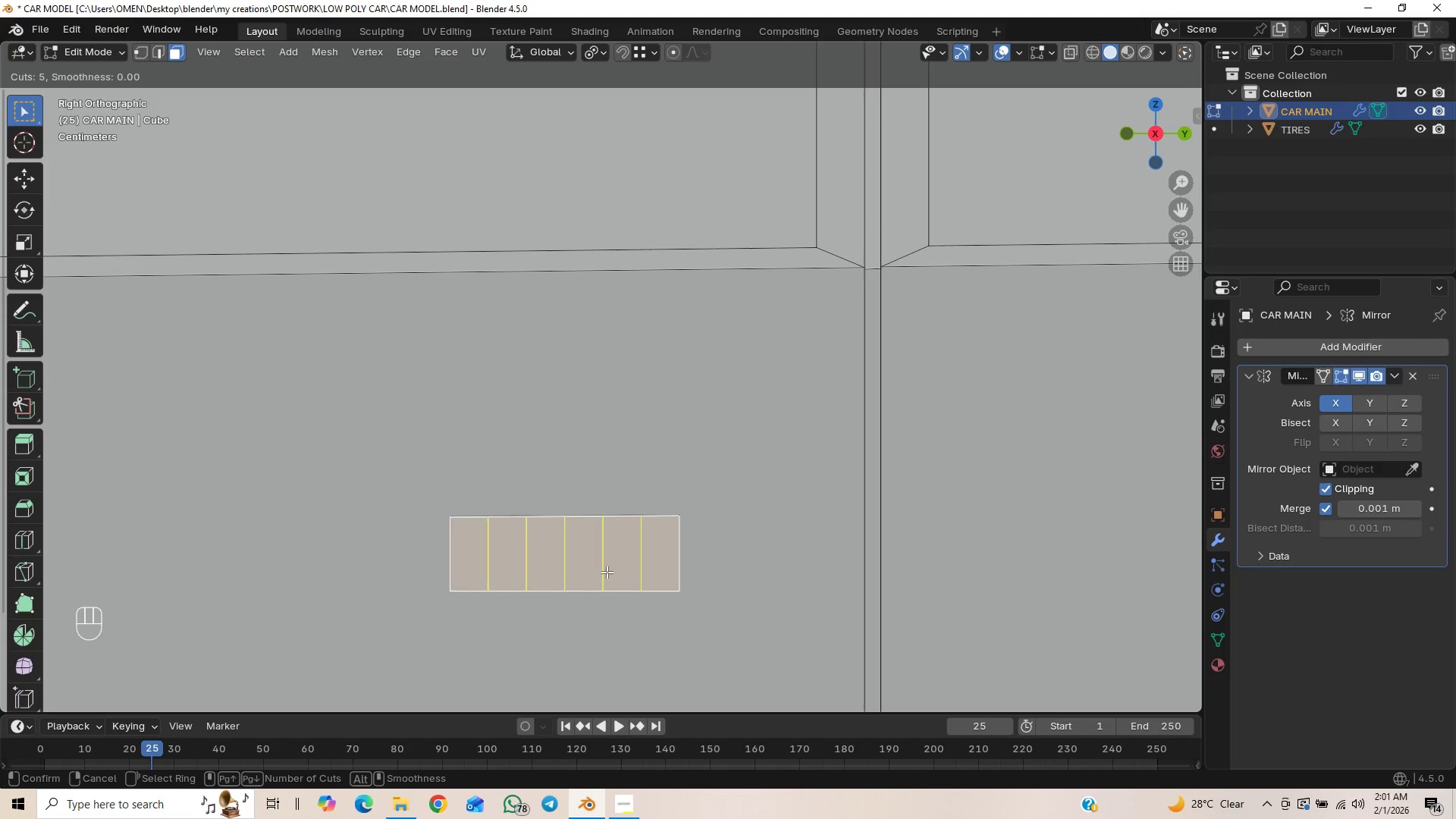 
left_click([607, 572])
 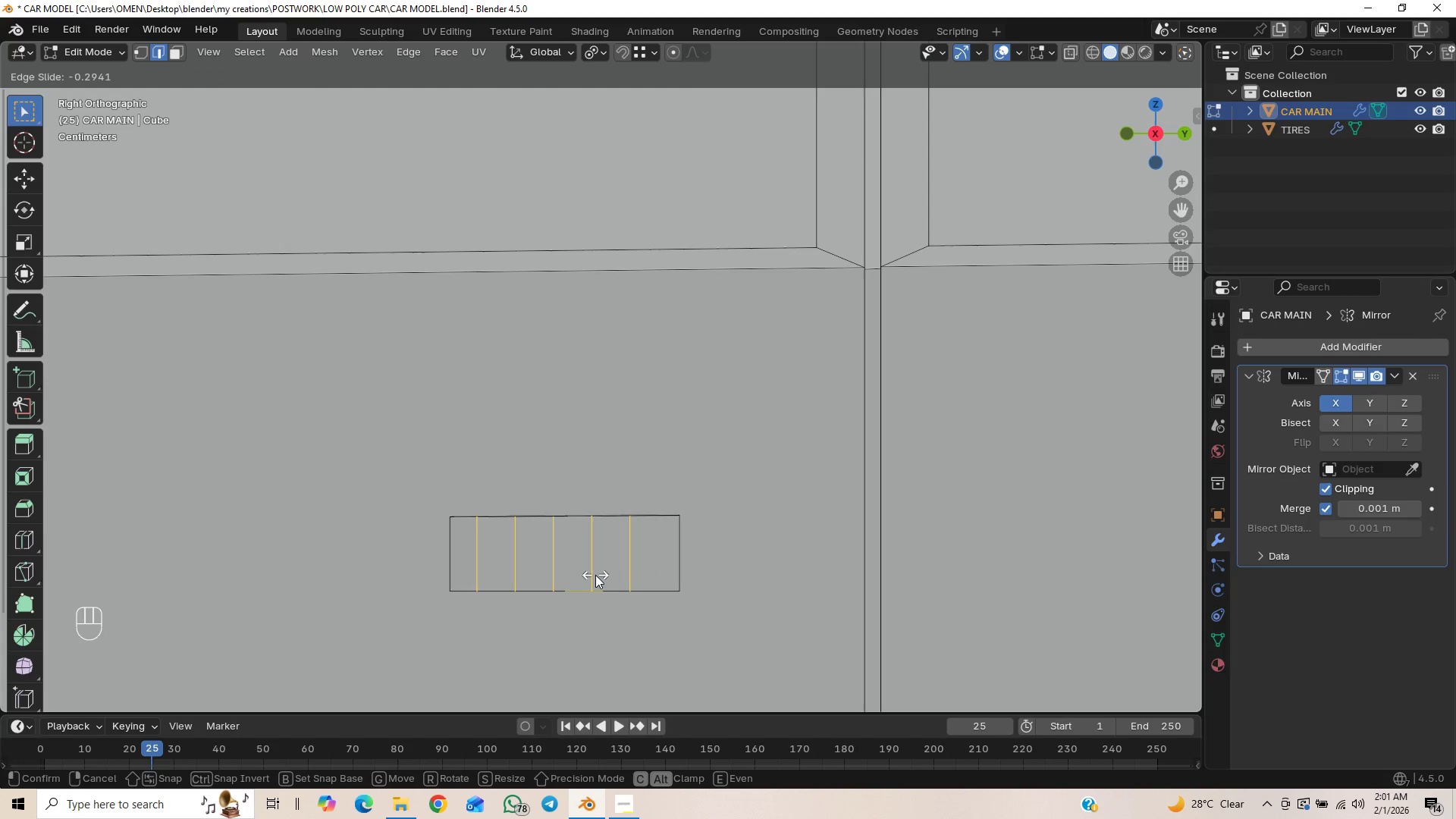 
right_click([599, 574])
 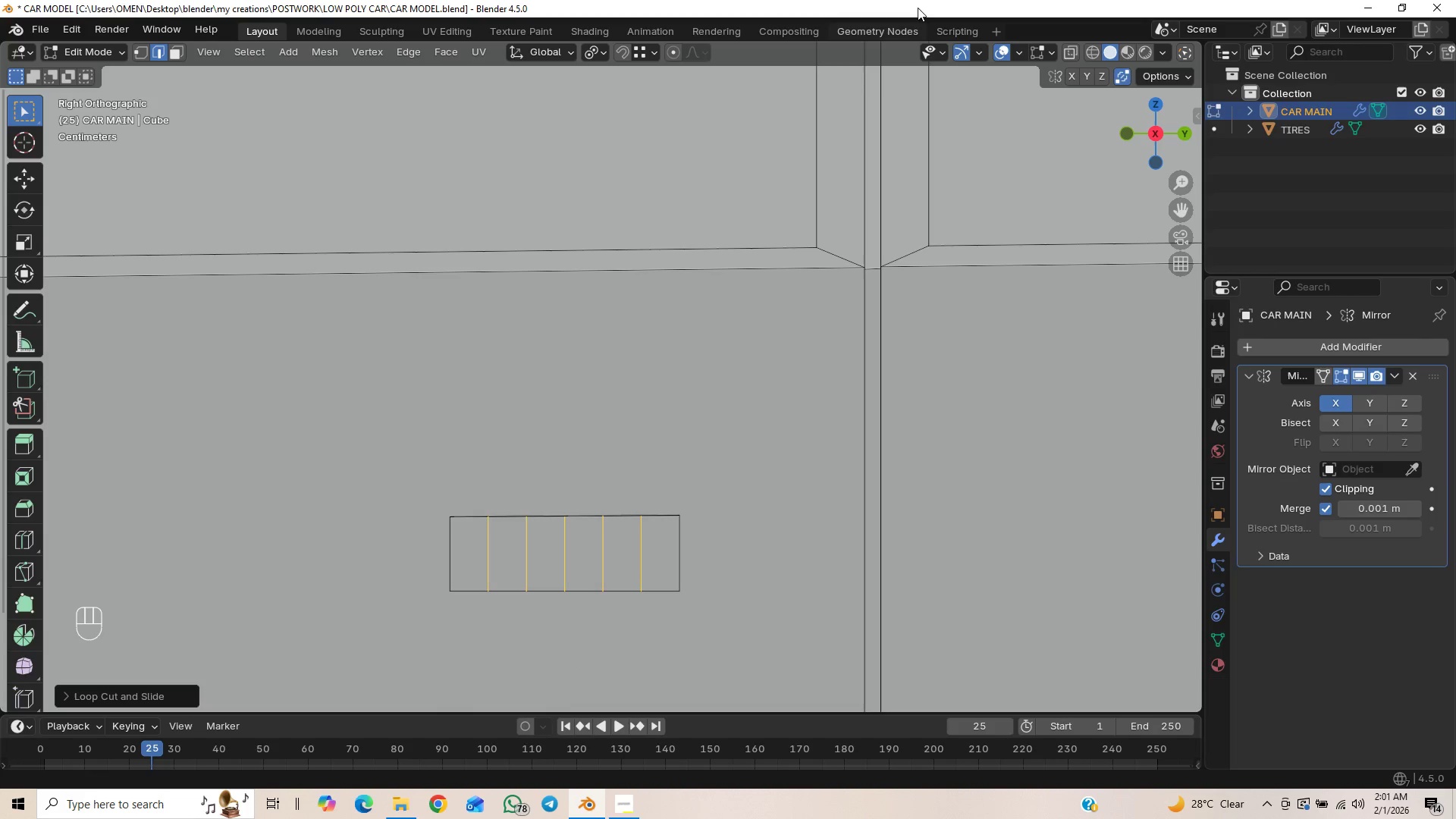 
left_click([1075, 51])
 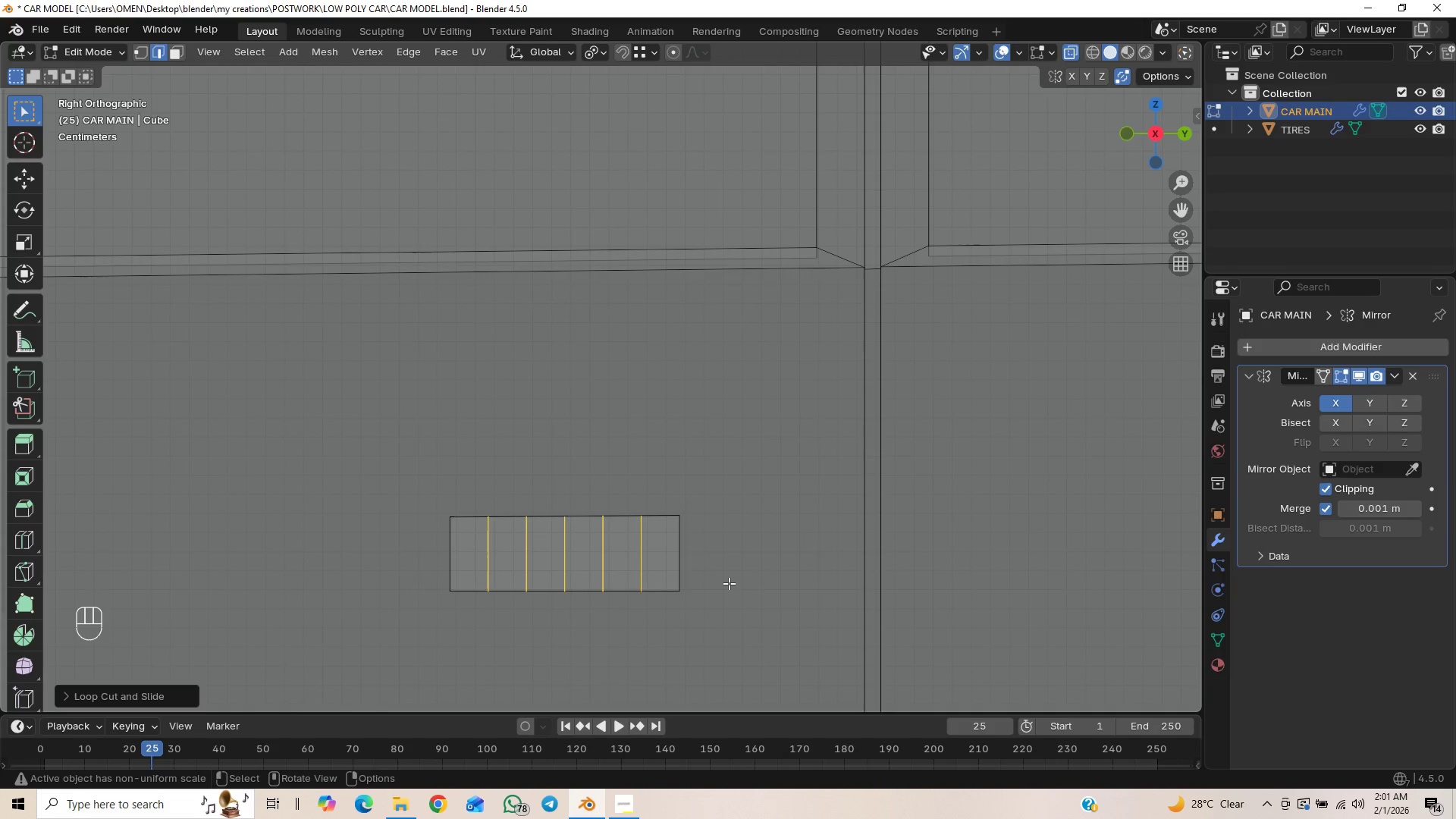 
scroll: coordinate [730, 583], scroll_direction: down, amount: 1.0
 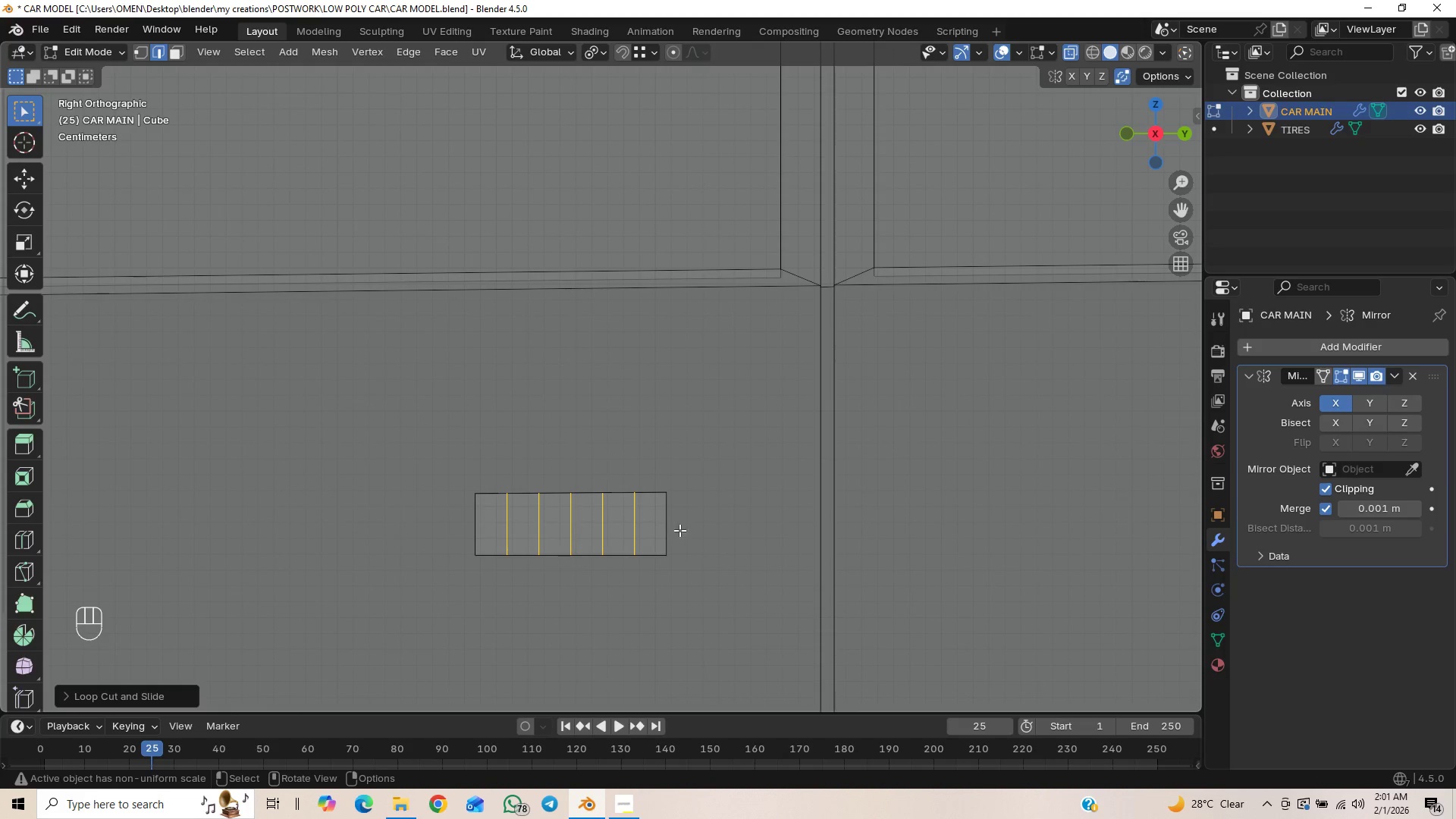 
hold_key(key=ControlLeft, duration=1.53)
left_click_drag(start_coordinate=[670, 475], to_coordinate=[621, 568])
 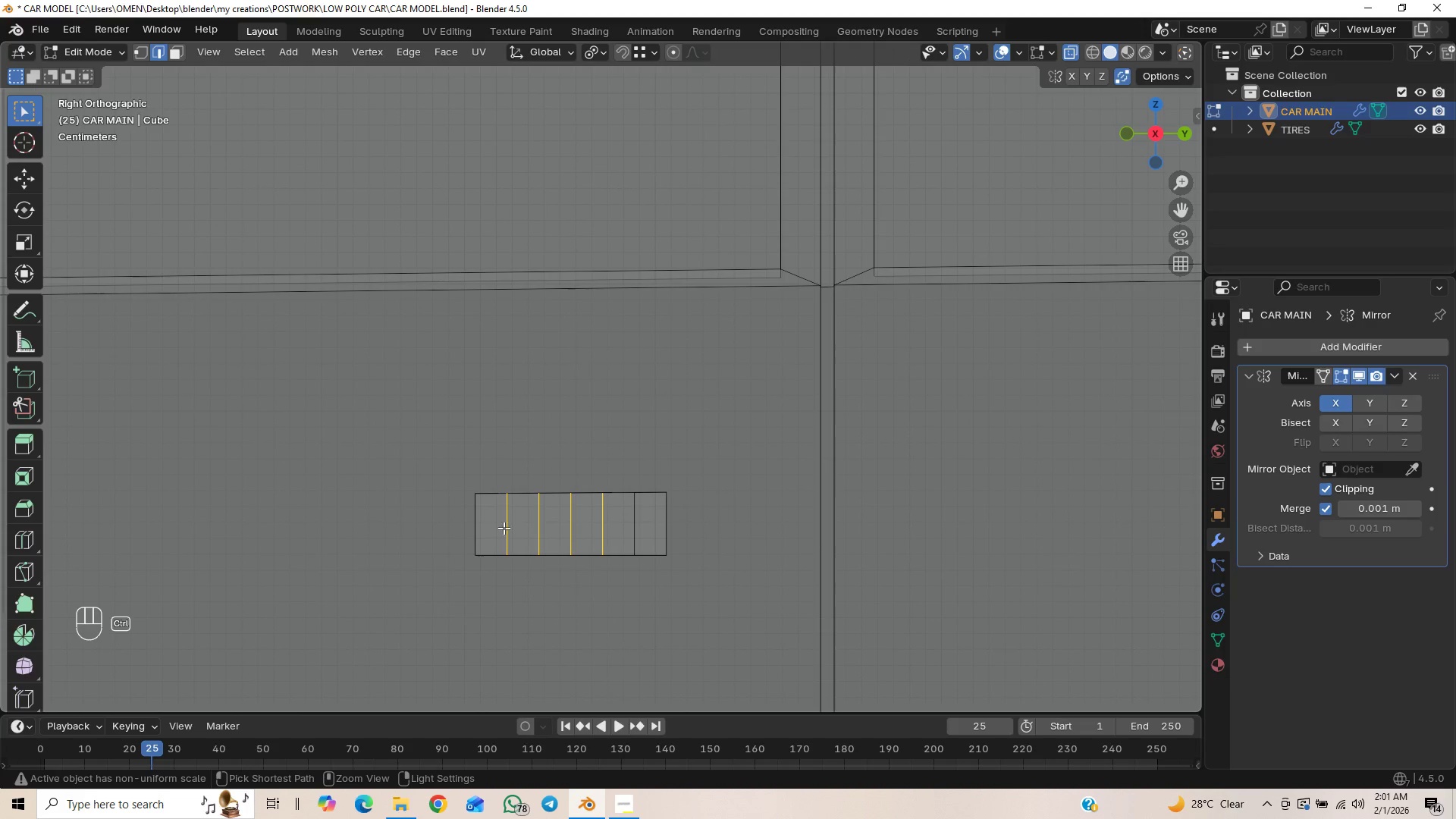 
hold_key(key=ControlLeft, duration=1.5)
 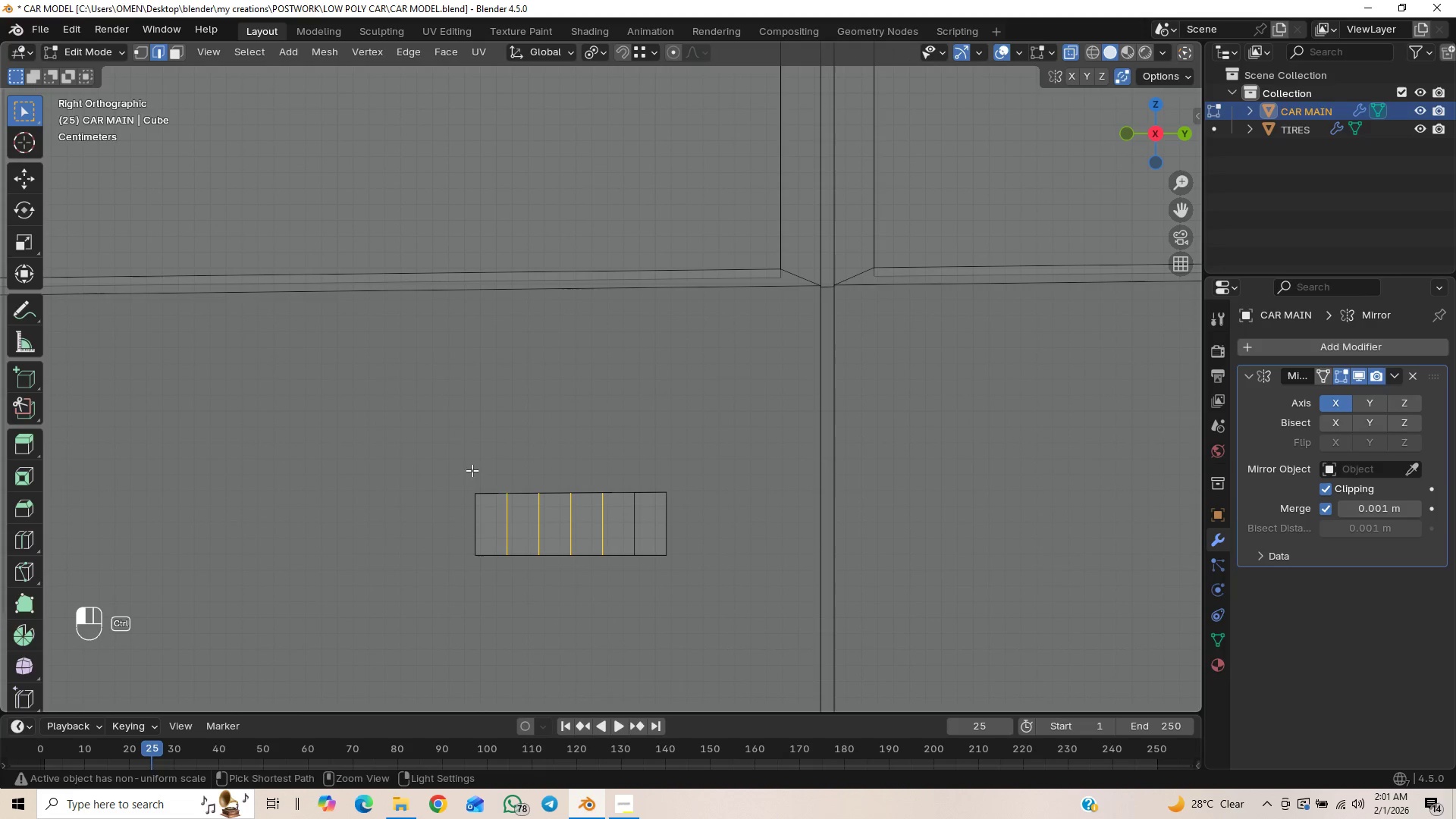 
hold_key(key=ControlLeft, duration=1.51)
left_click_drag(start_coordinate=[472, 470], to_coordinate=[516, 580])
 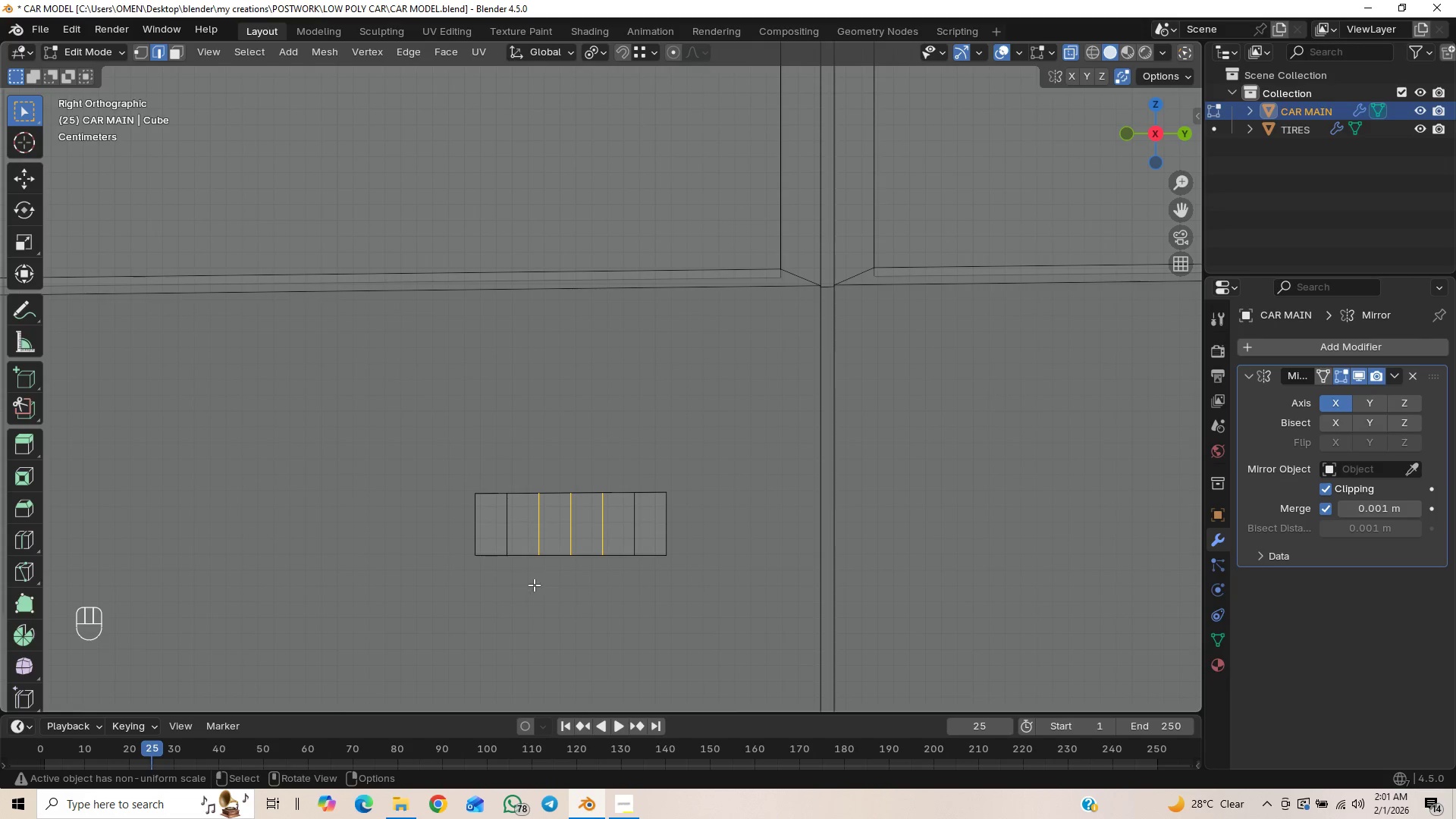 
key(Control+ControlLeft)
 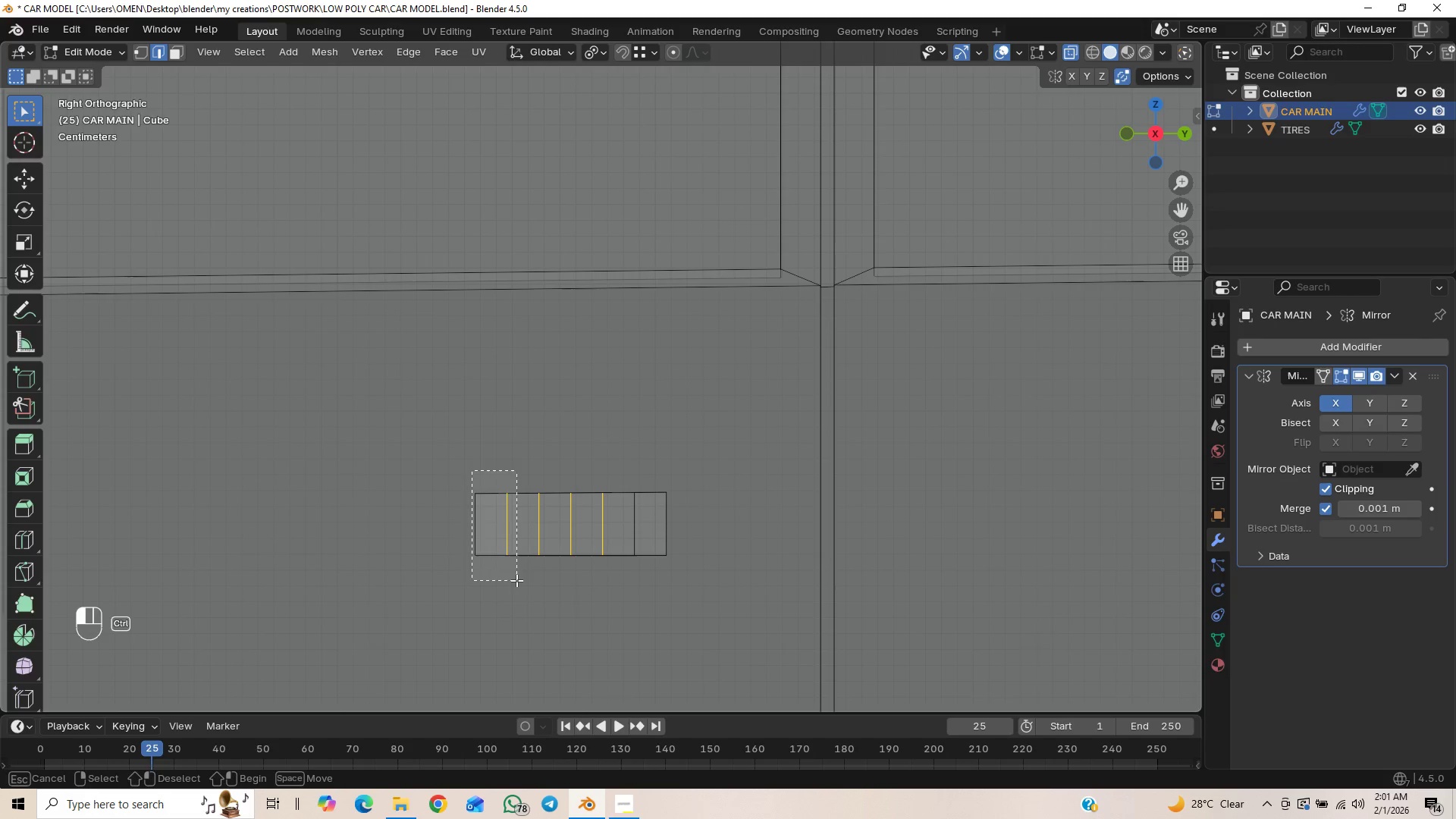 
key(Control+ControlLeft)
 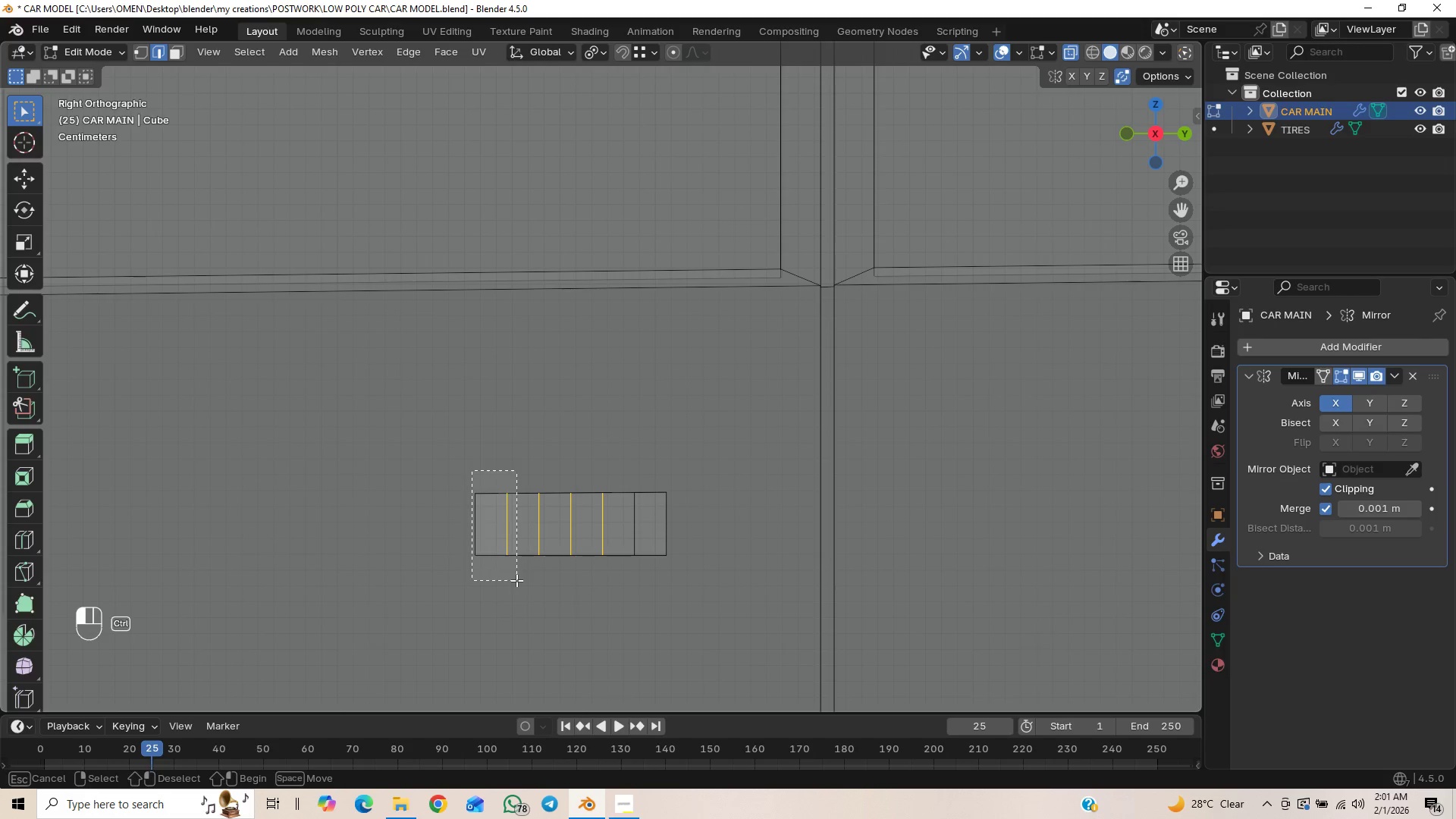 
key(Control+ControlLeft)
 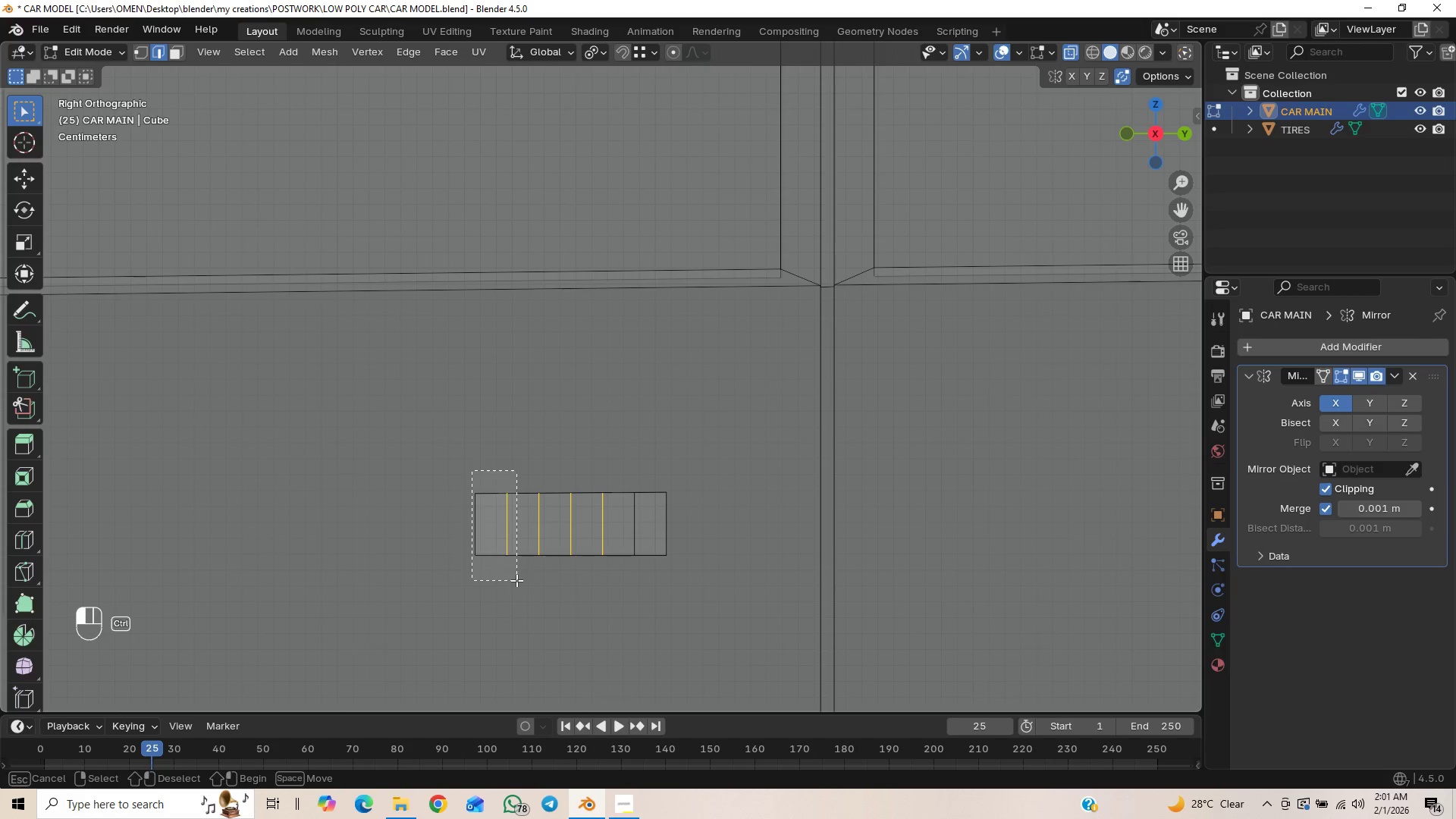 
key(Control+ControlLeft)
 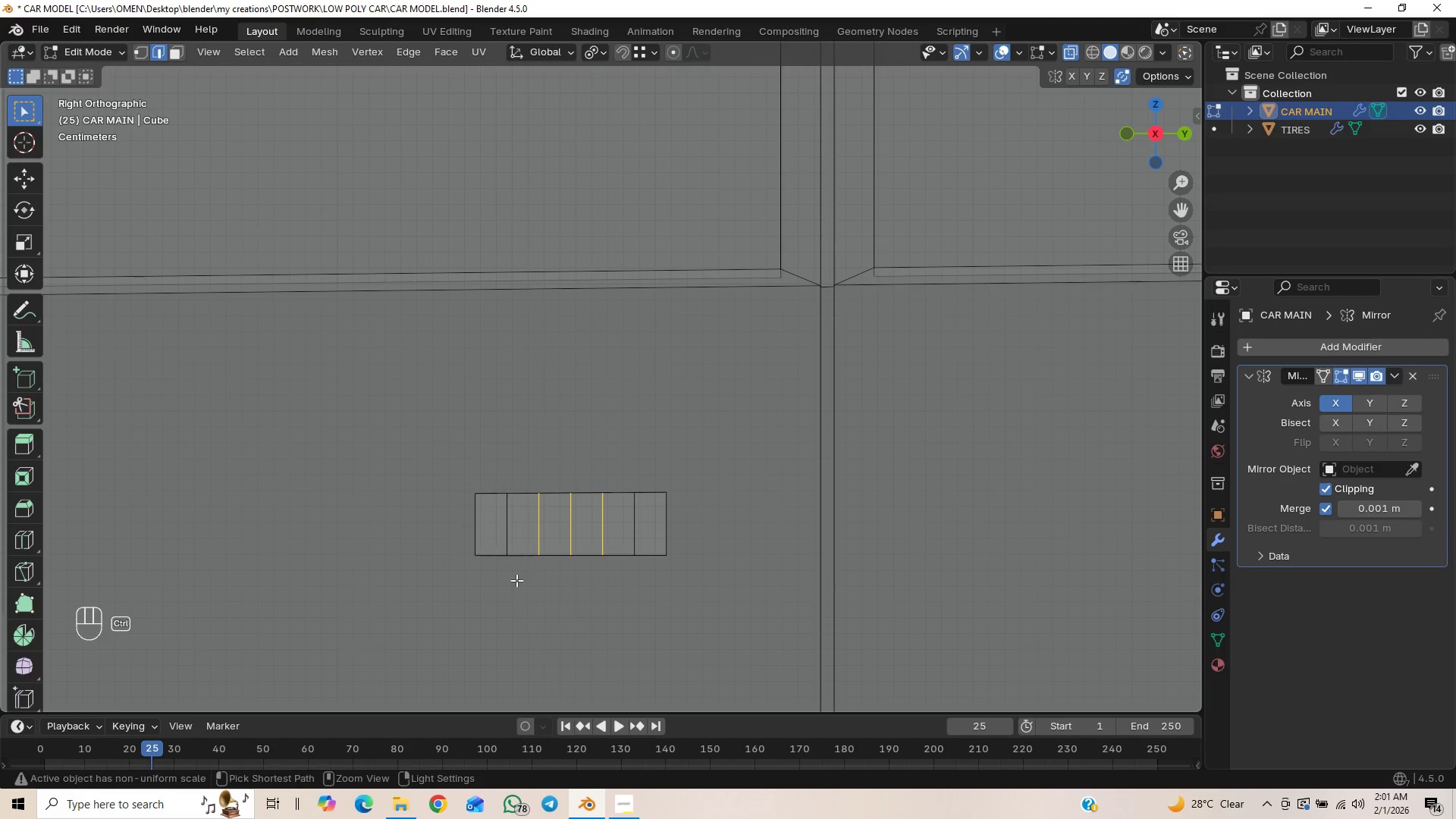 
key(Control+ControlLeft)
 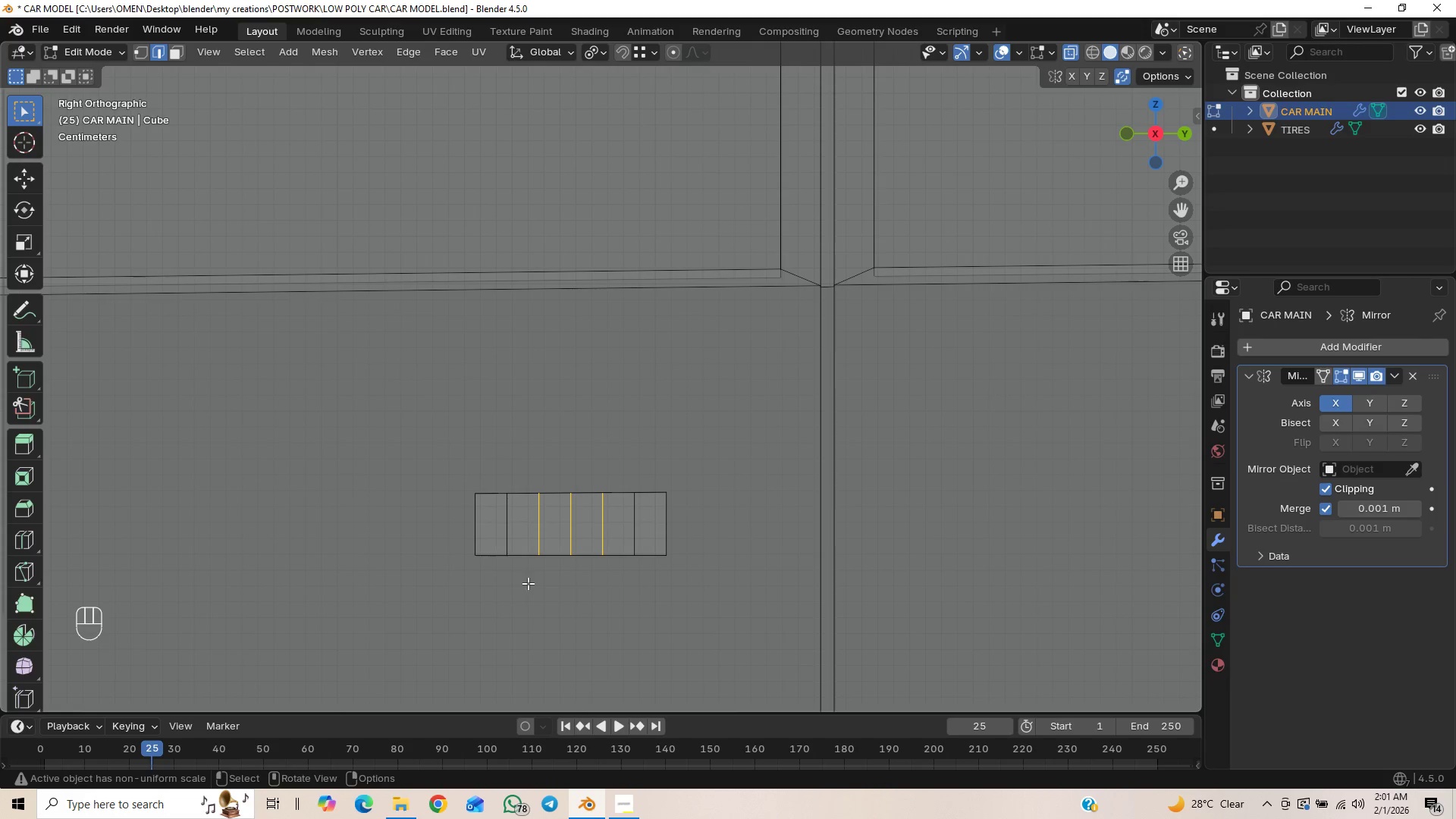 
key(Control+X)
 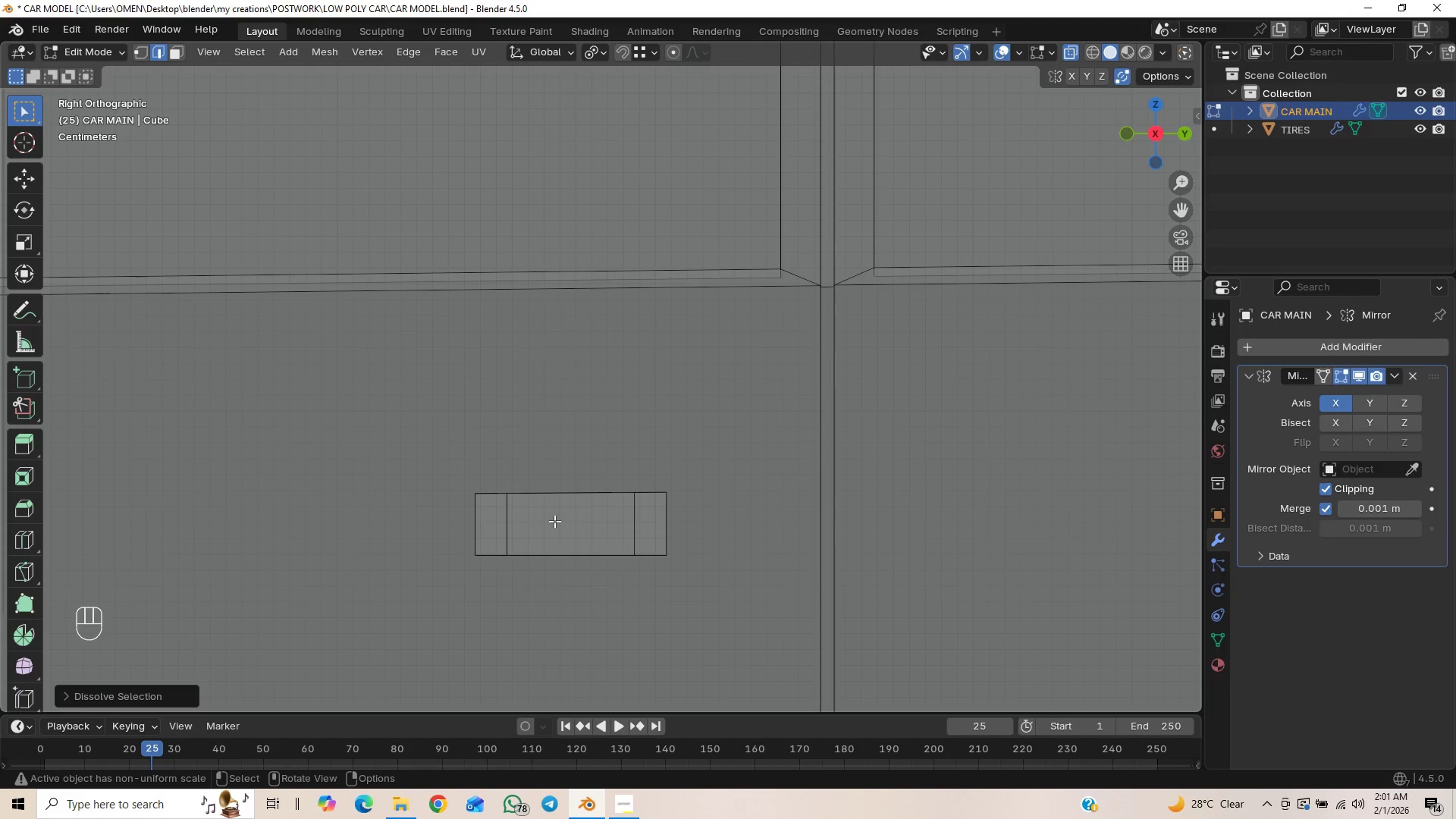 
wait(5.02)
 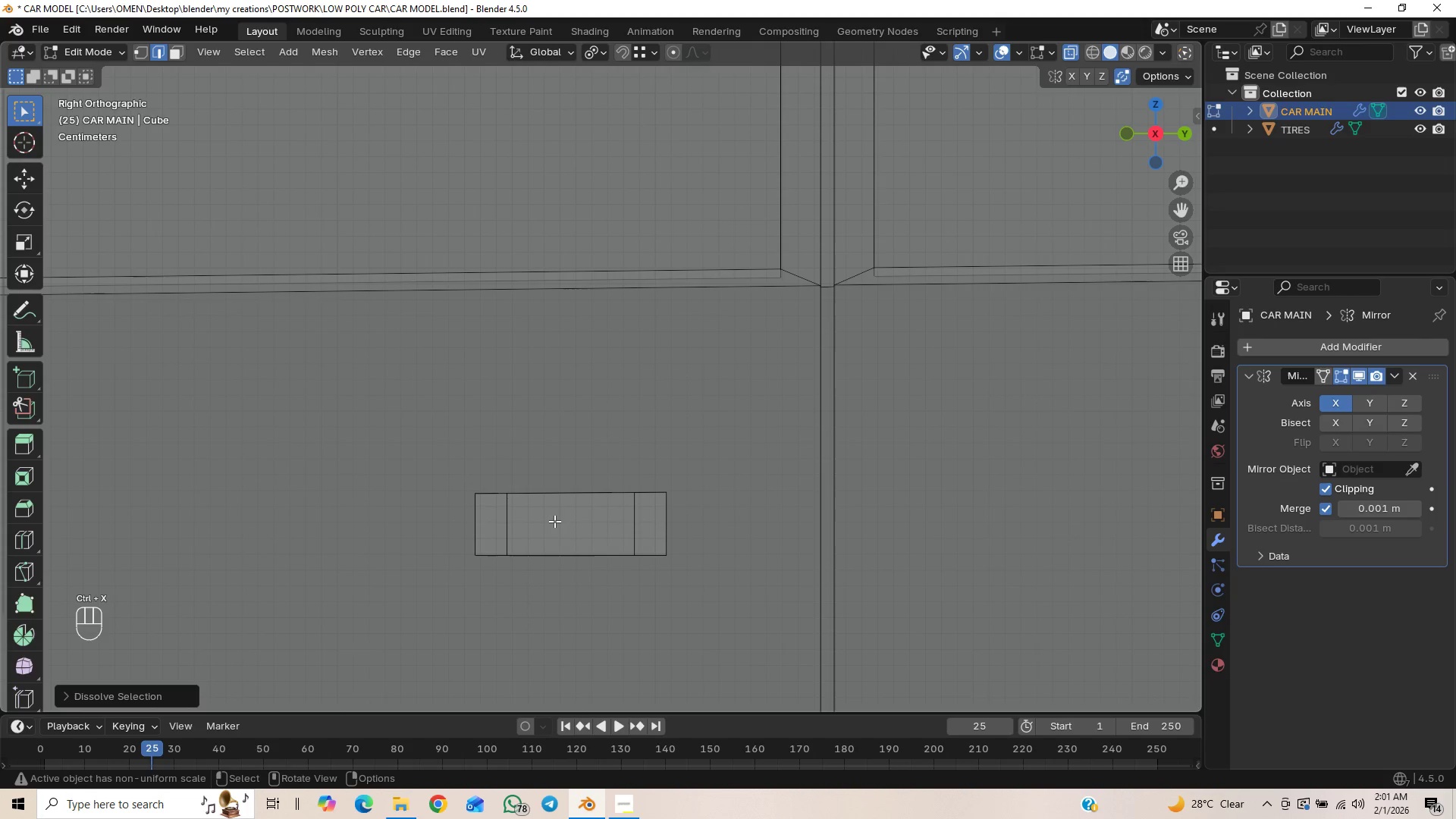 
scroll: coordinate [591, 594], scroll_direction: down, amount: 1.0
 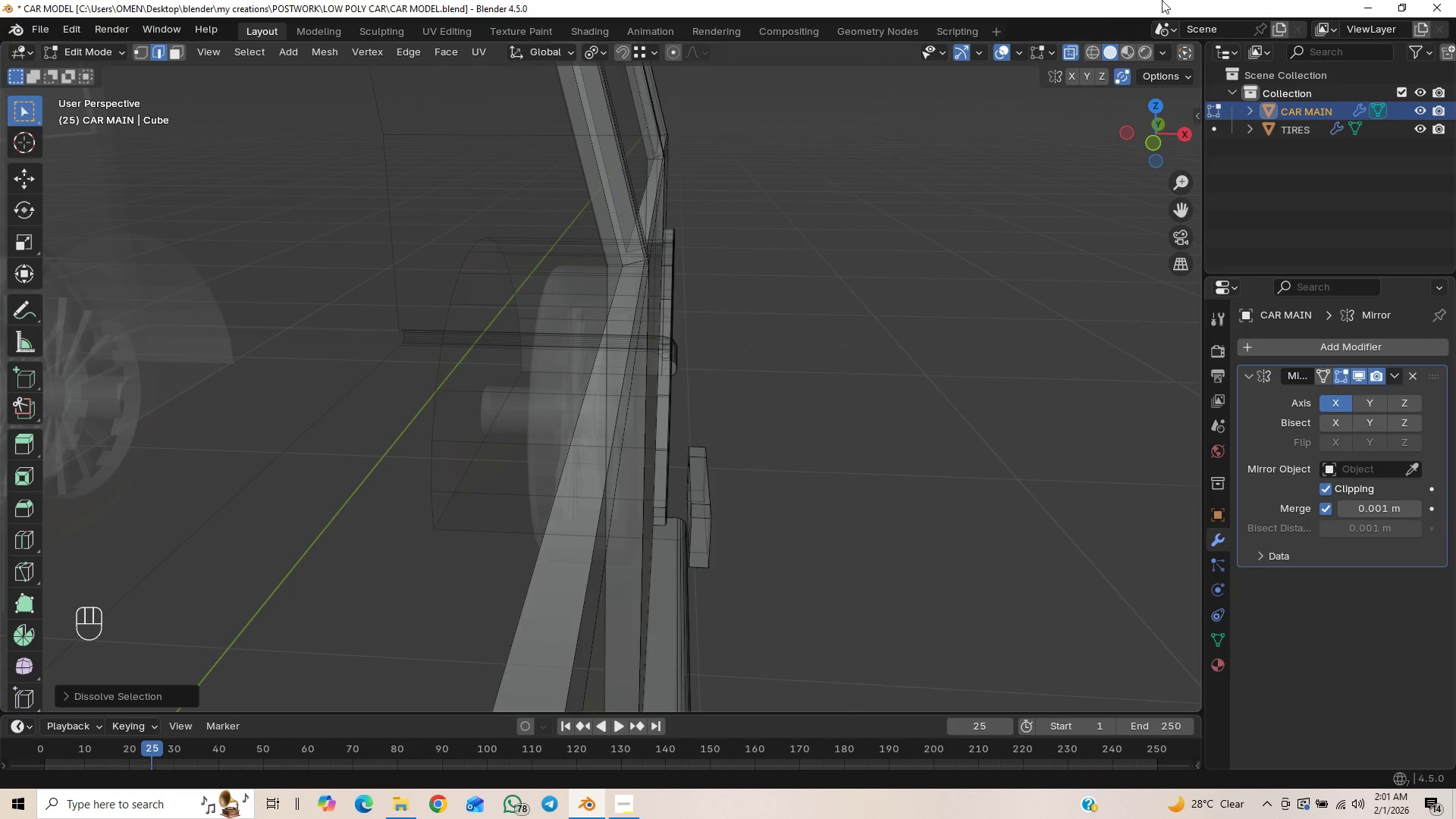 
left_click([1069, 49])
 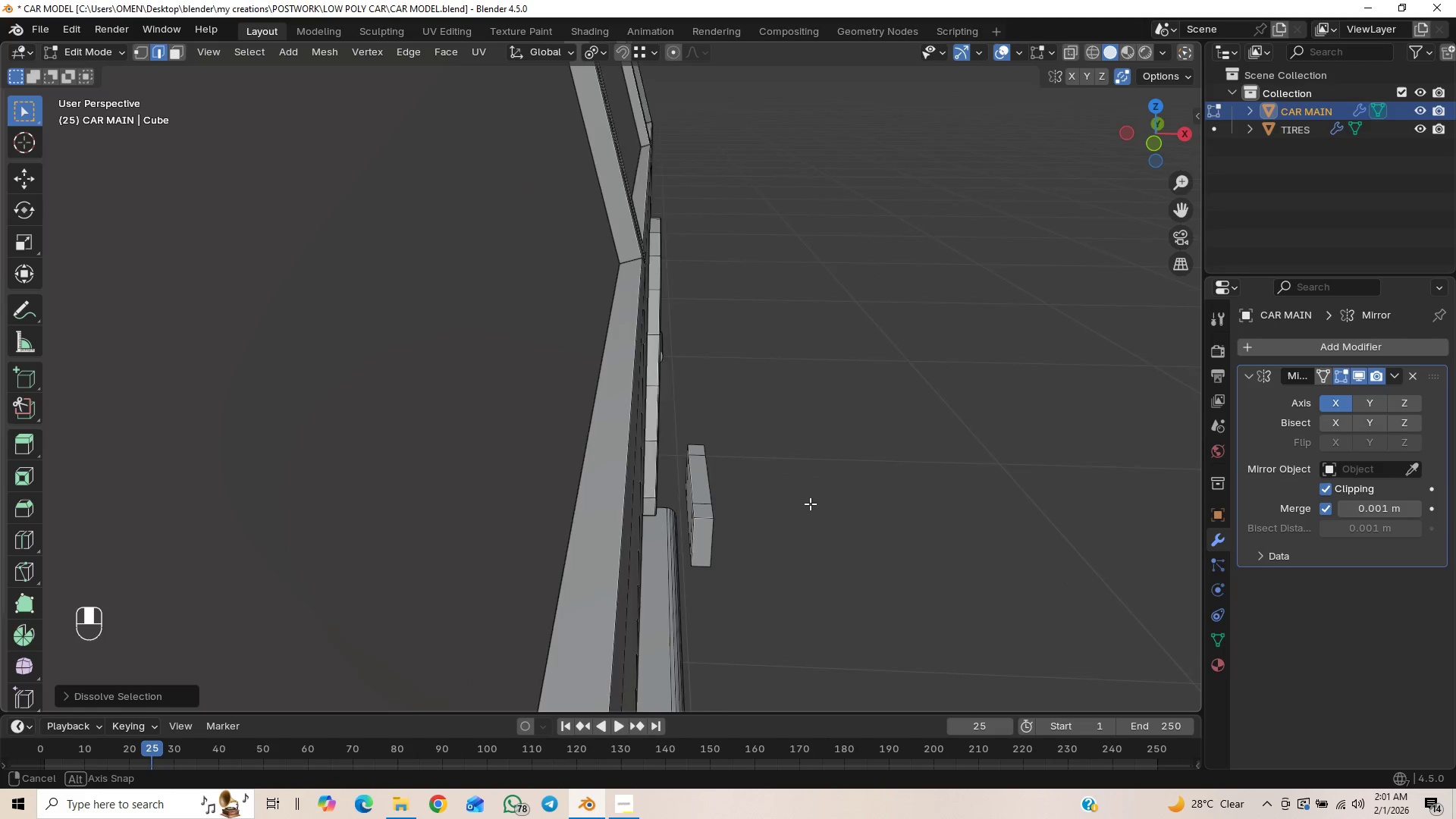 
hold_key(key=ShiftLeft, duration=0.81)
 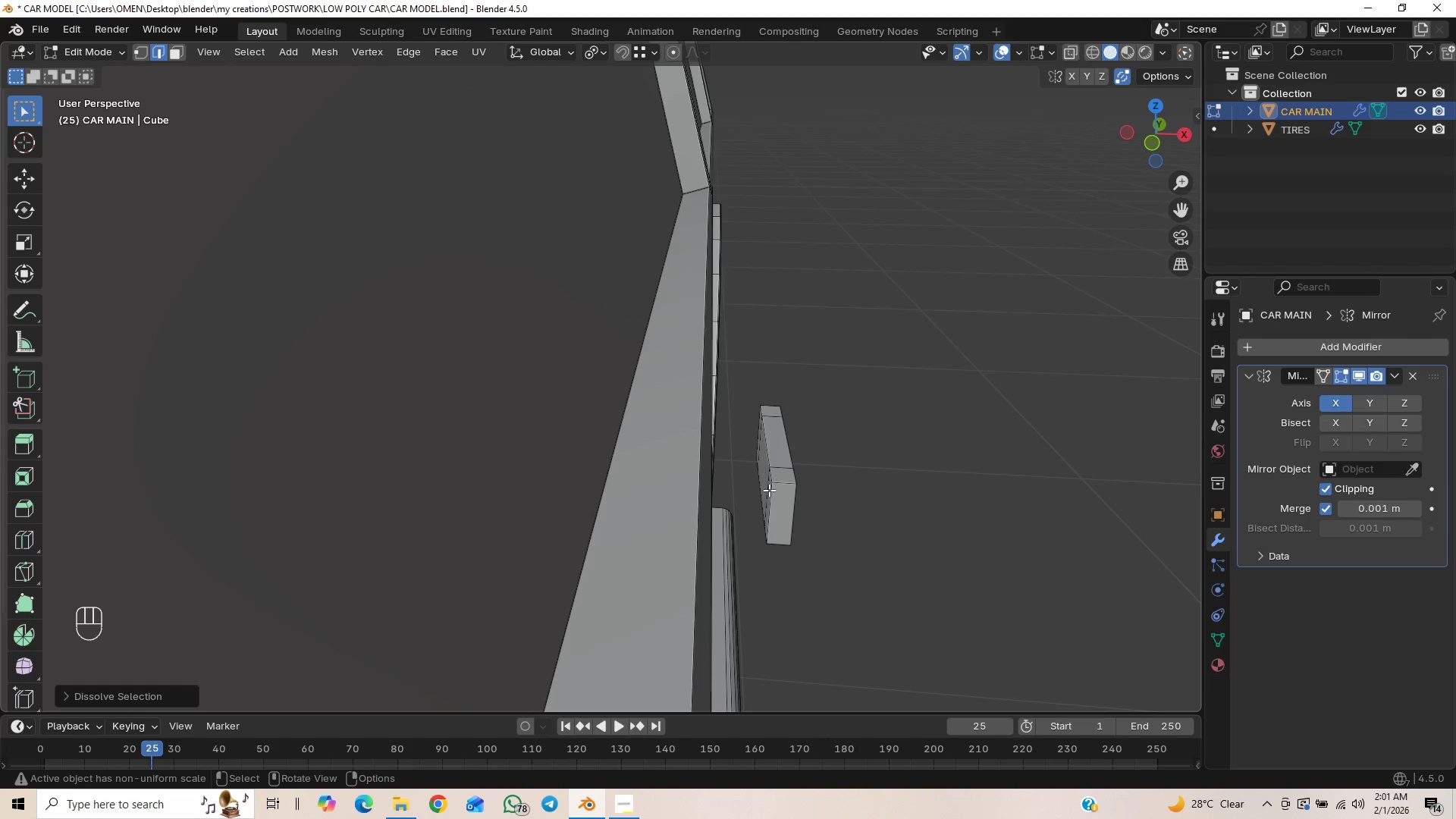 
scroll: coordinate [834, 547], scroll_direction: up, amount: 1.0
 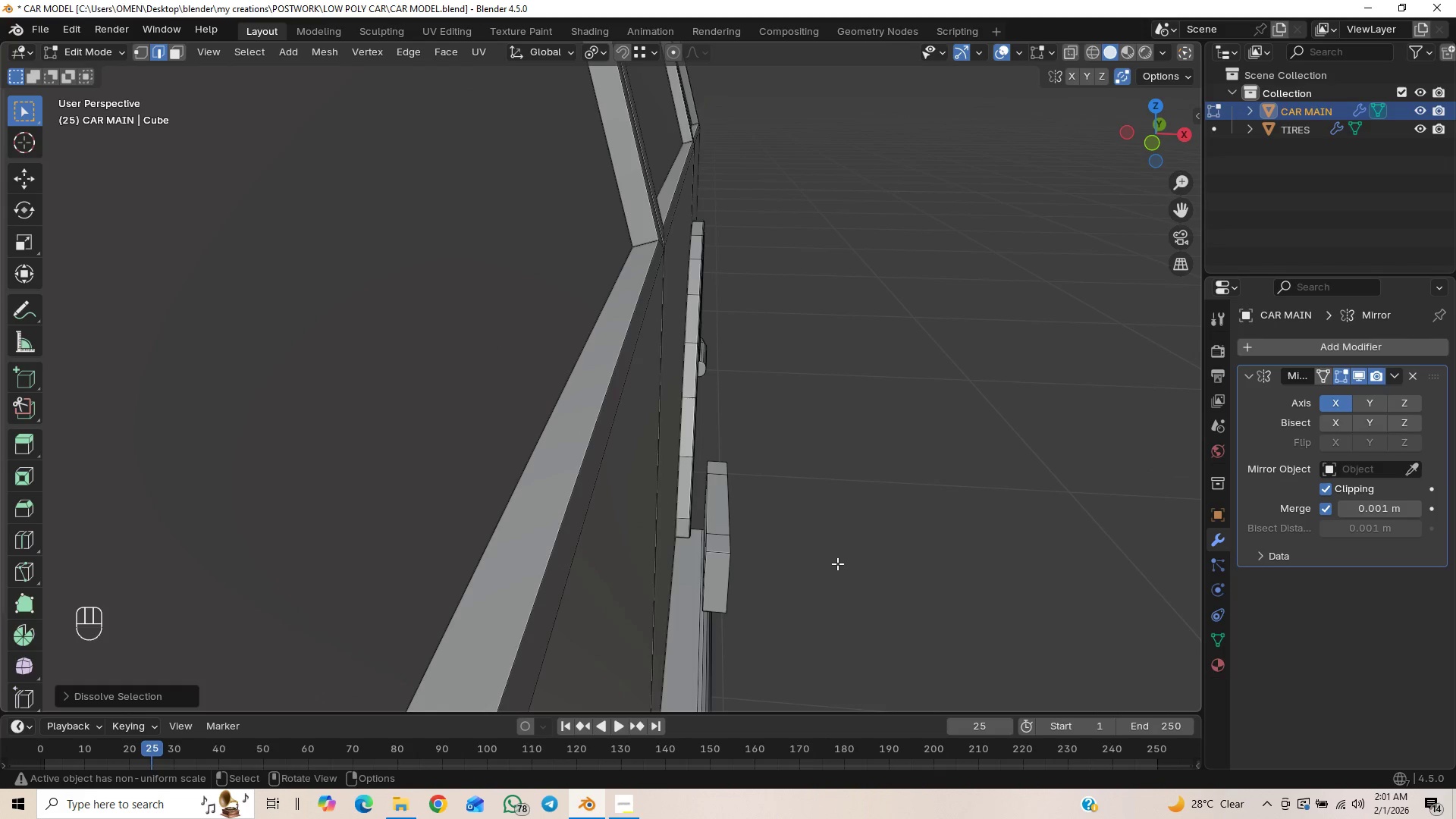 
left_click([768, 490])
 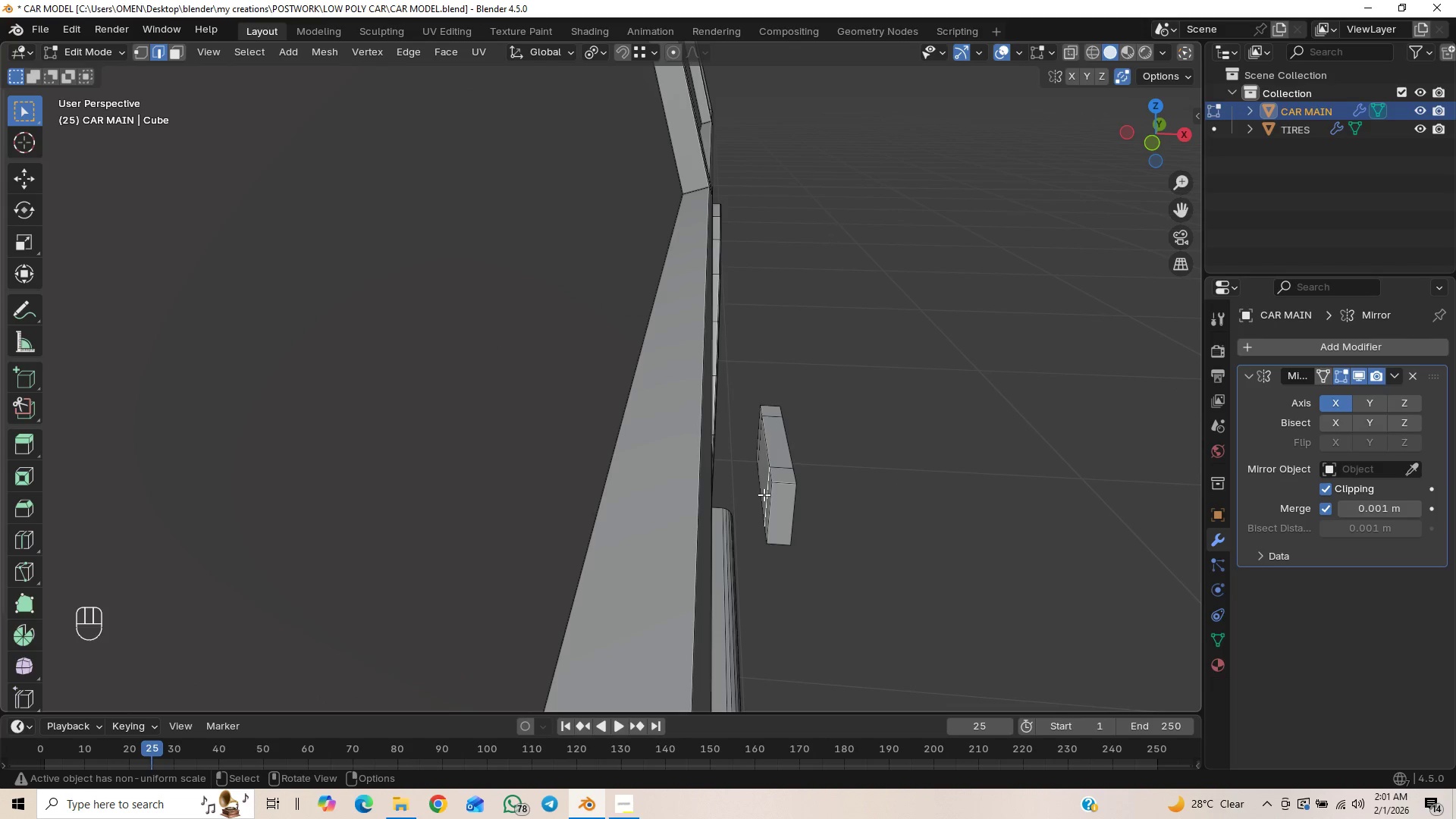 
key(3)
 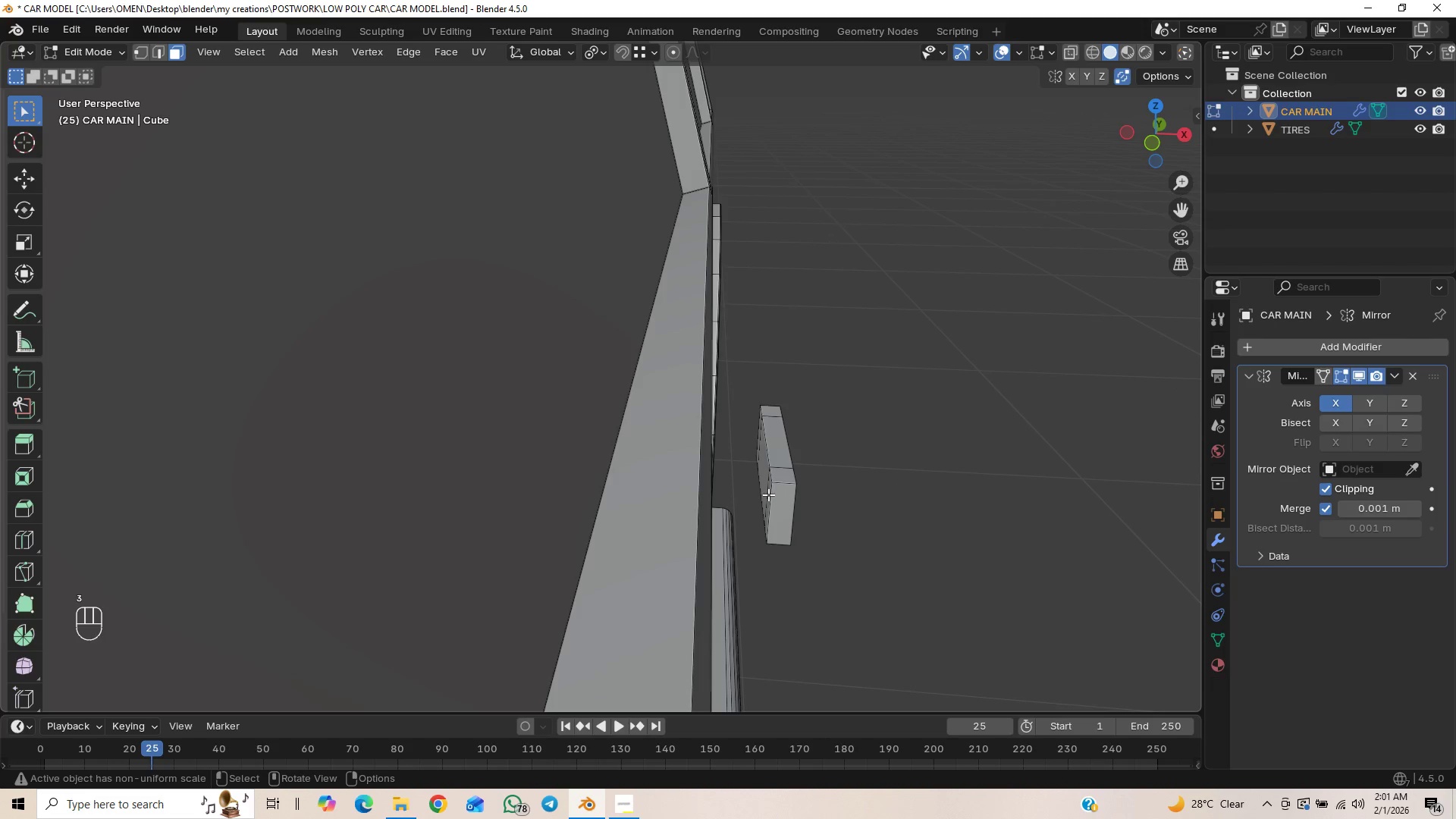 
left_click([768, 494])
 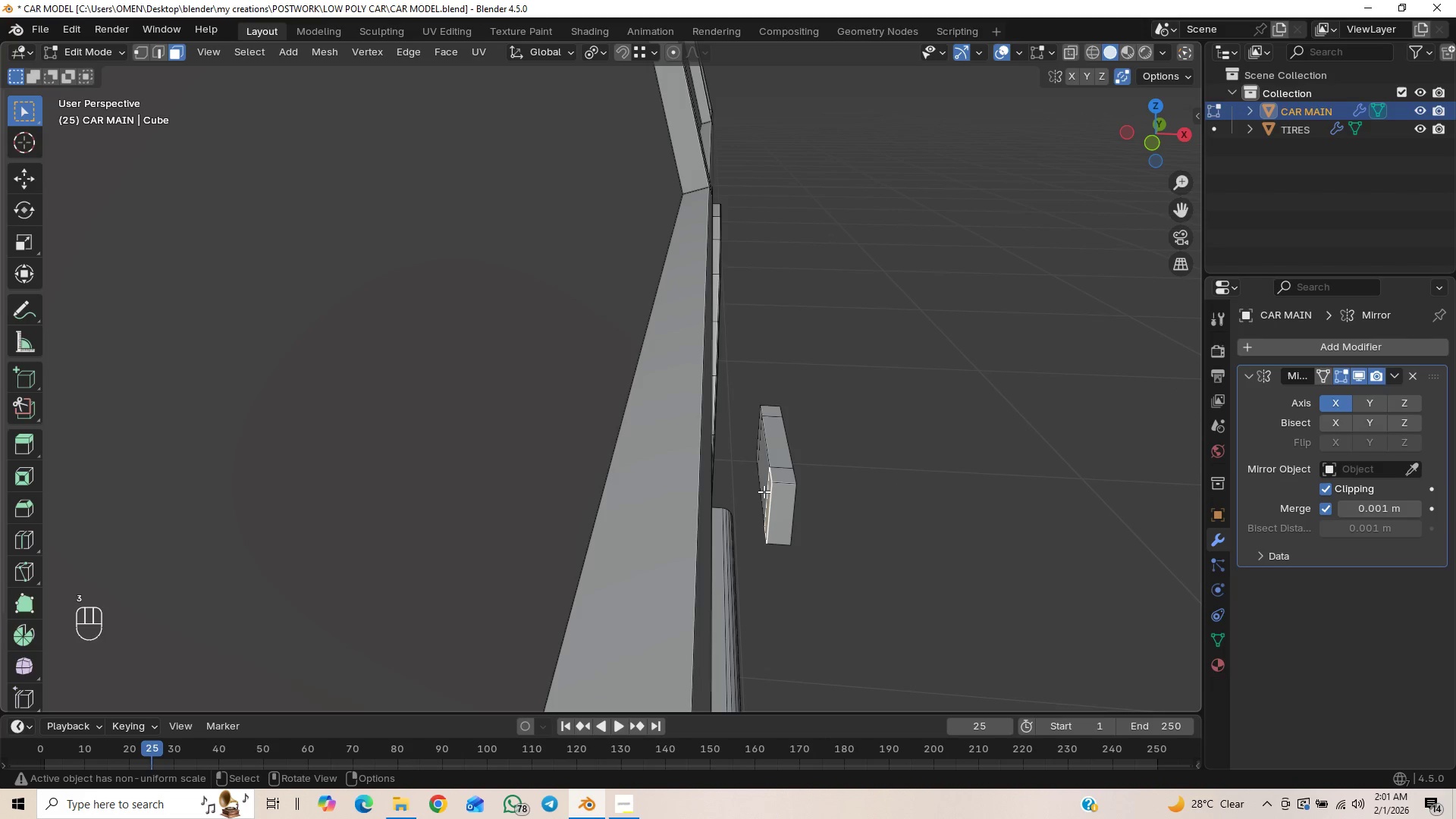 
hold_key(key=ShiftLeft, duration=1.52)
left_click([756, 431])
 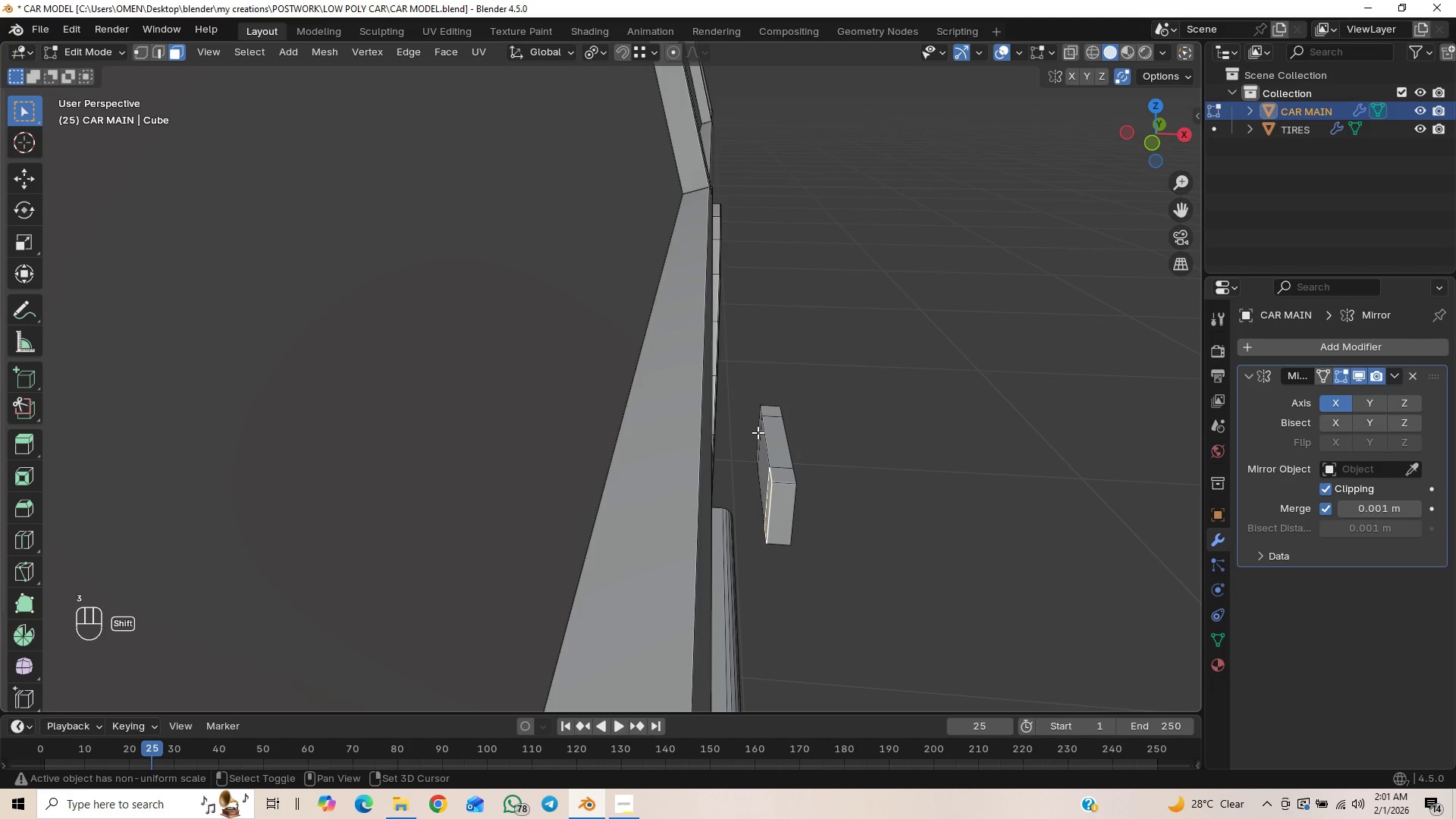 
hold_key(key=ShiftLeft, duration=0.58)
left_click([759, 431])